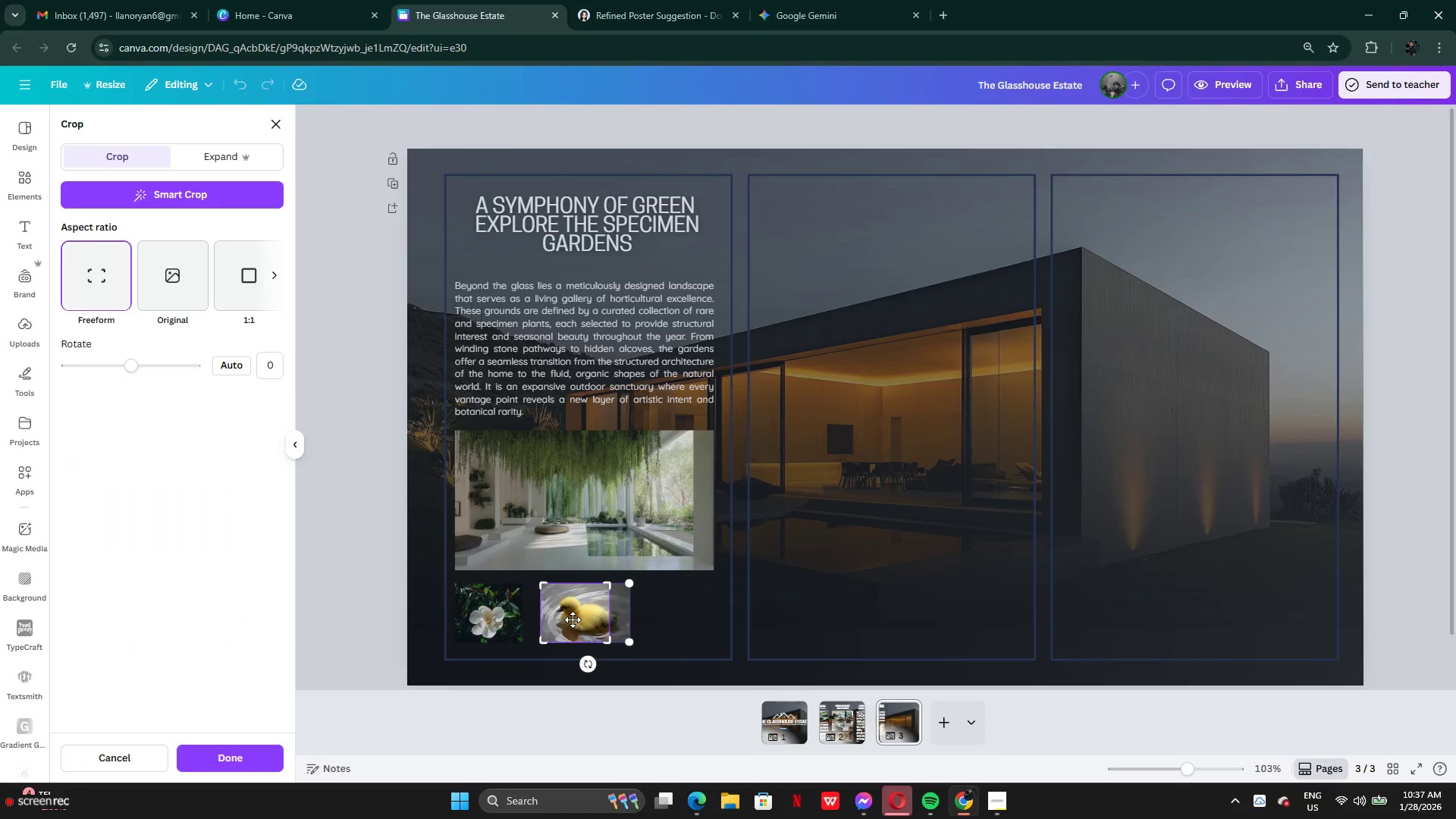 
left_click_drag(start_coordinate=[573, 620], to_coordinate=[551, 618])
 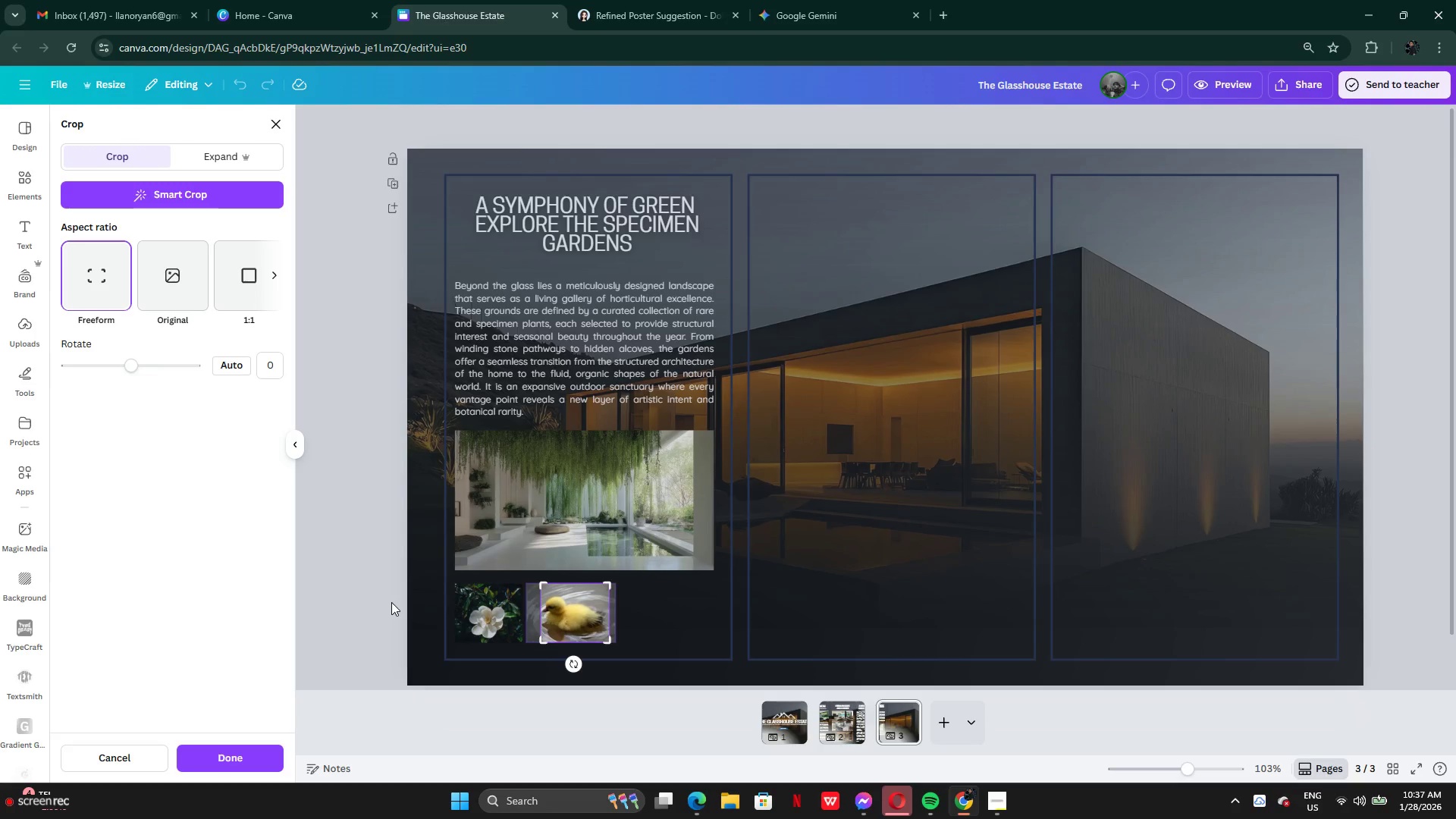 
left_click([391, 602])
 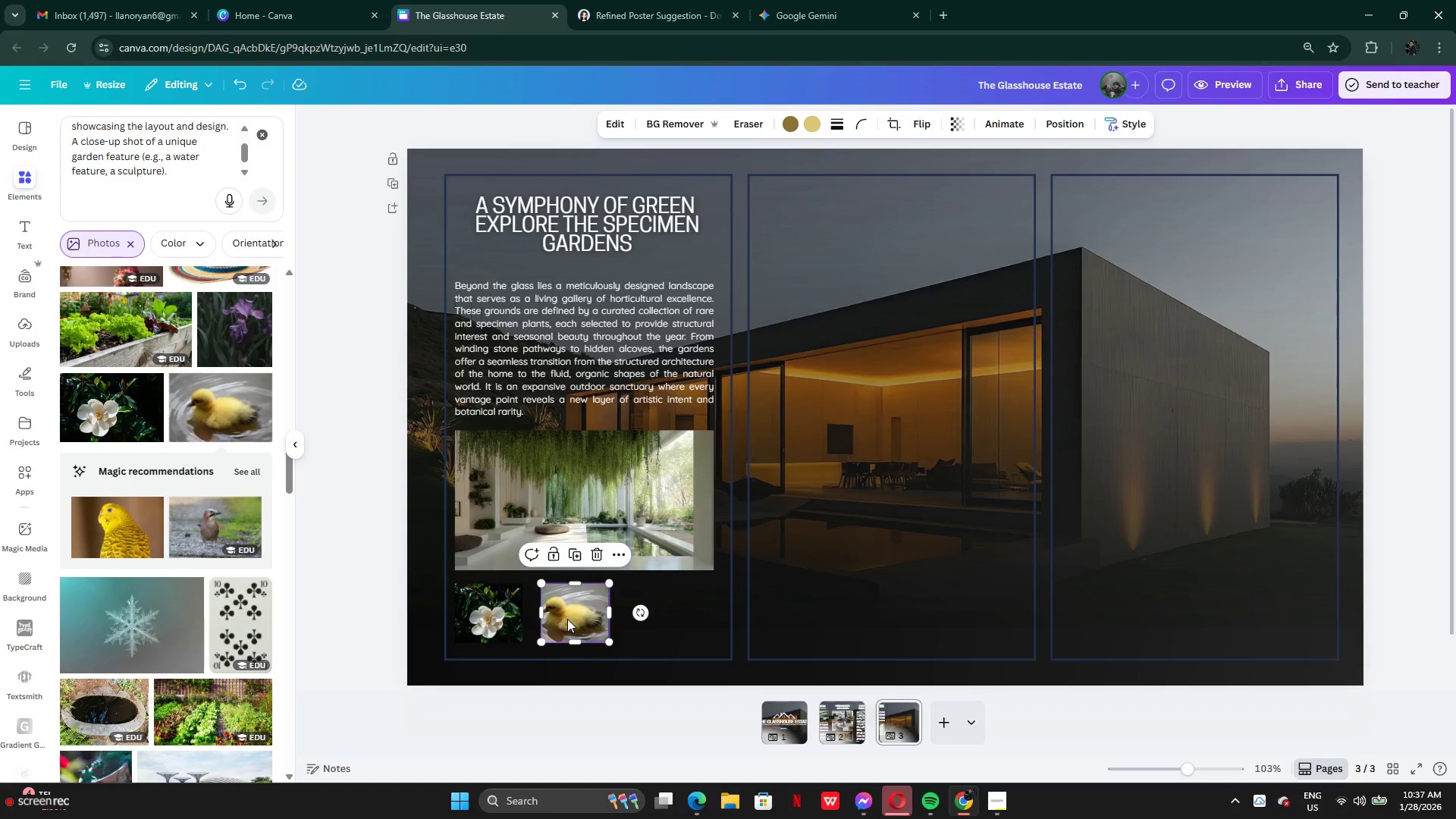 
left_click_drag(start_coordinate=[568, 618], to_coordinate=[654, 620])
 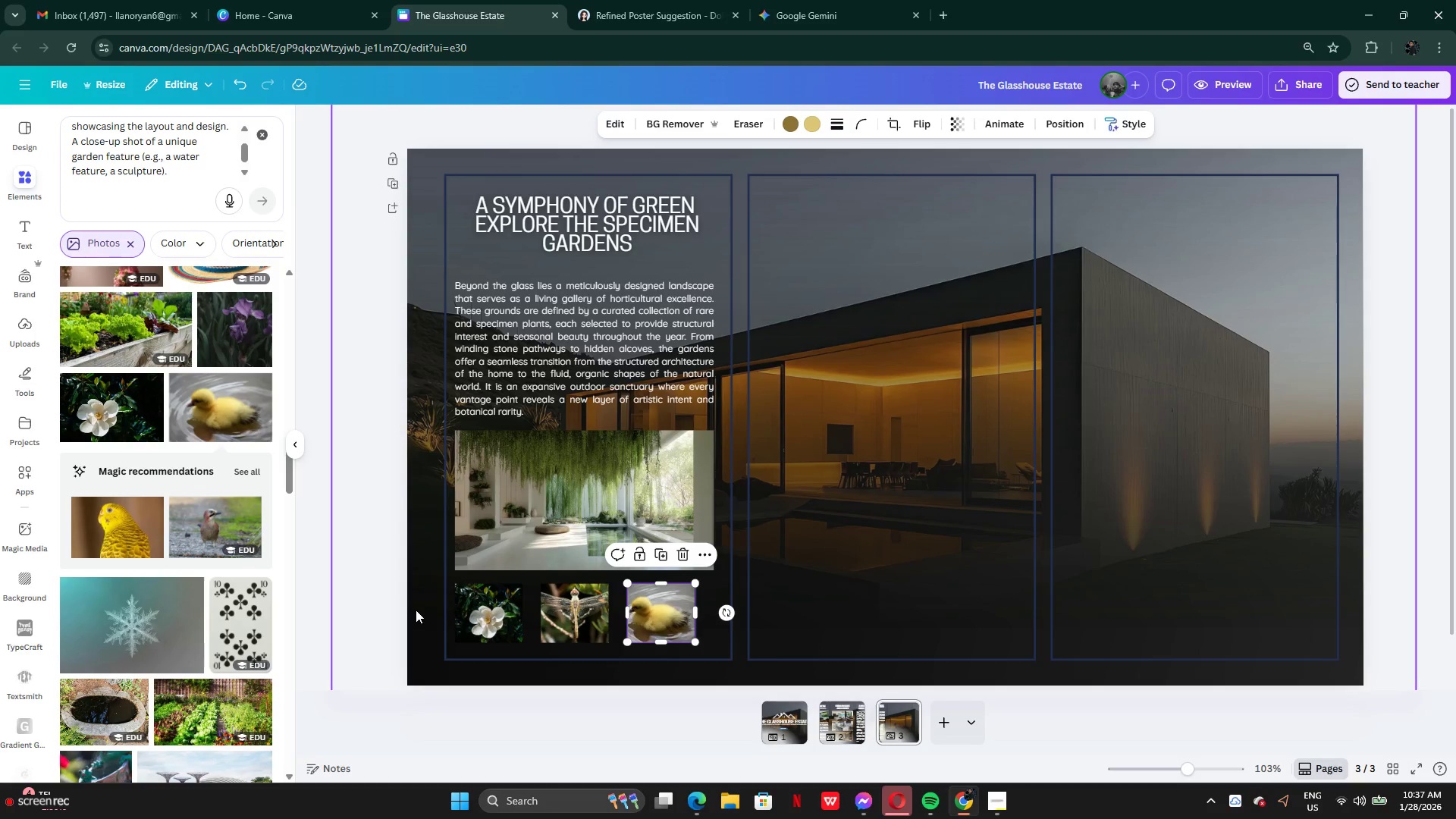 
left_click([416, 610])
 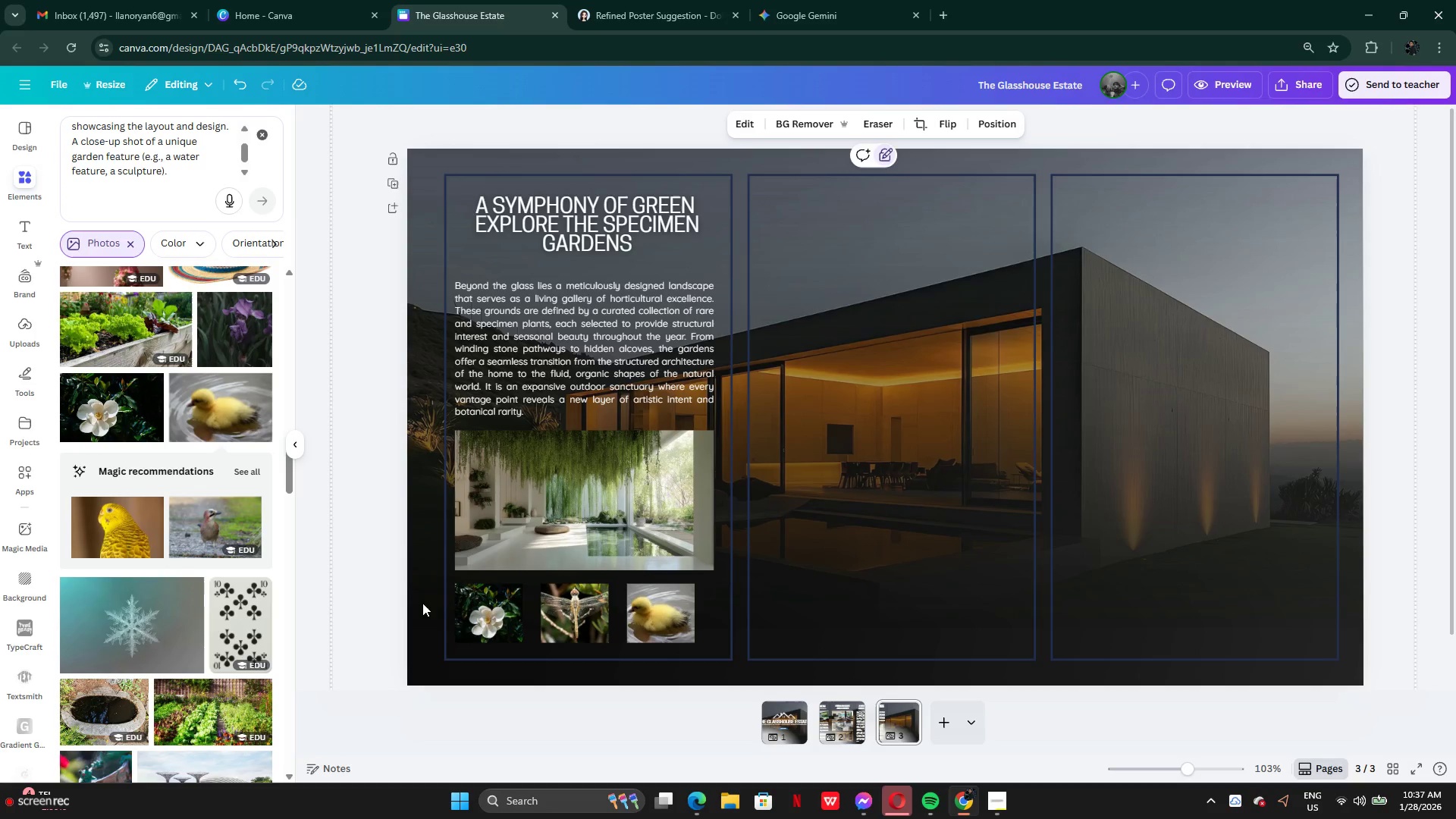 
left_click_drag(start_coordinate=[420, 603], to_coordinate=[656, 632])
 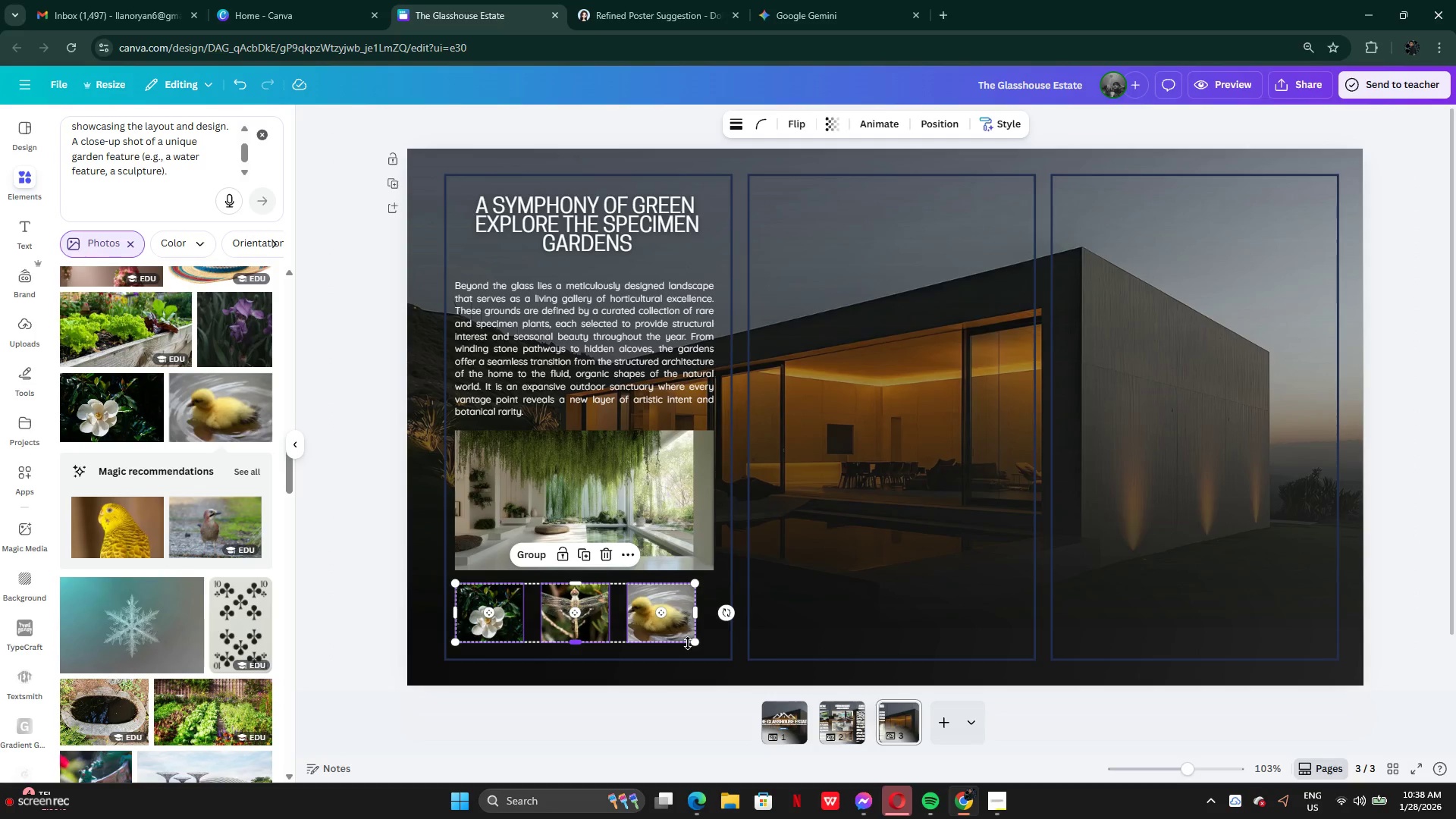 
left_click_drag(start_coordinate=[688, 643], to_coordinate=[668, 639])
 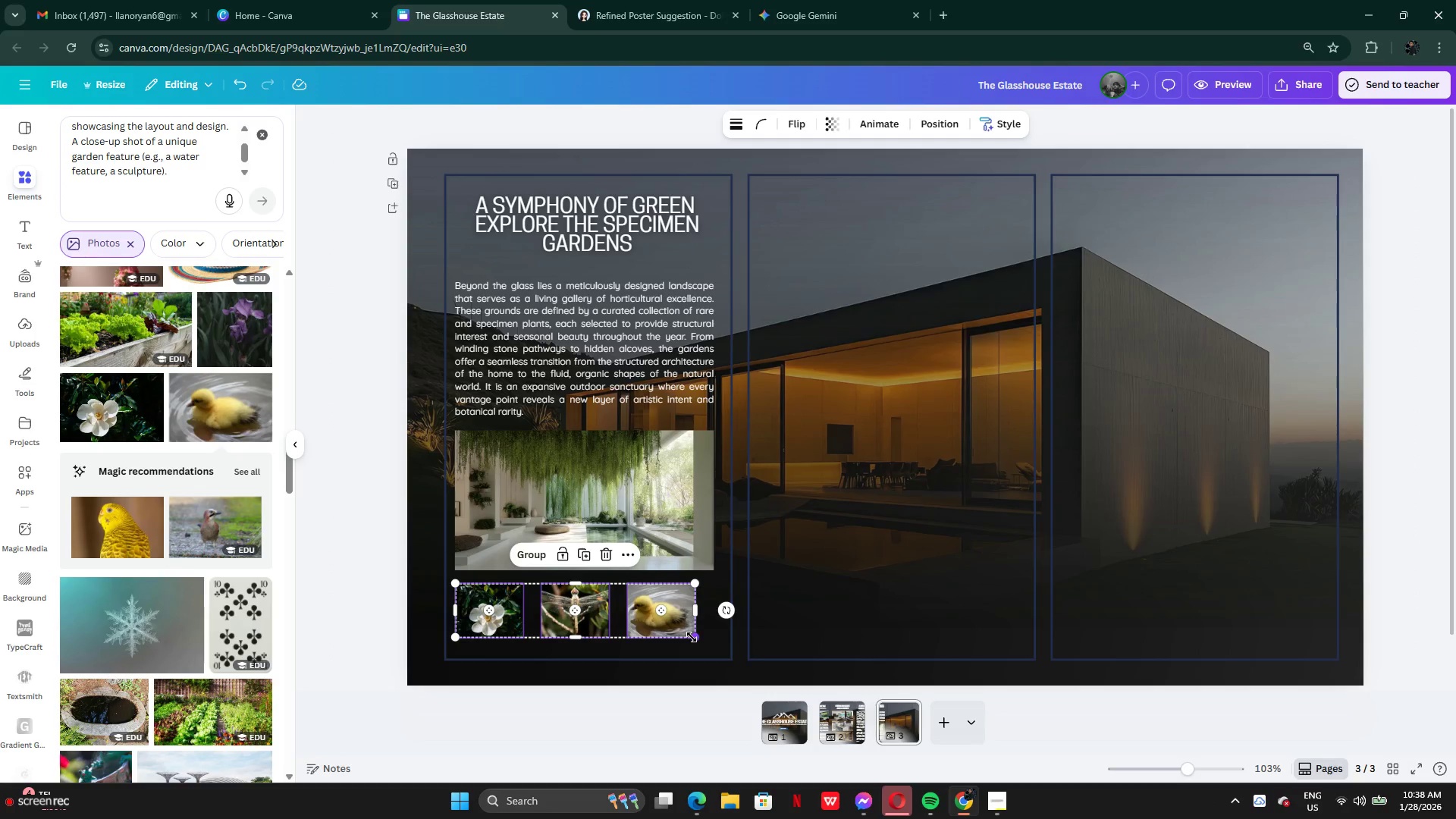 
left_click_drag(start_coordinate=[692, 638], to_coordinate=[705, 646])
 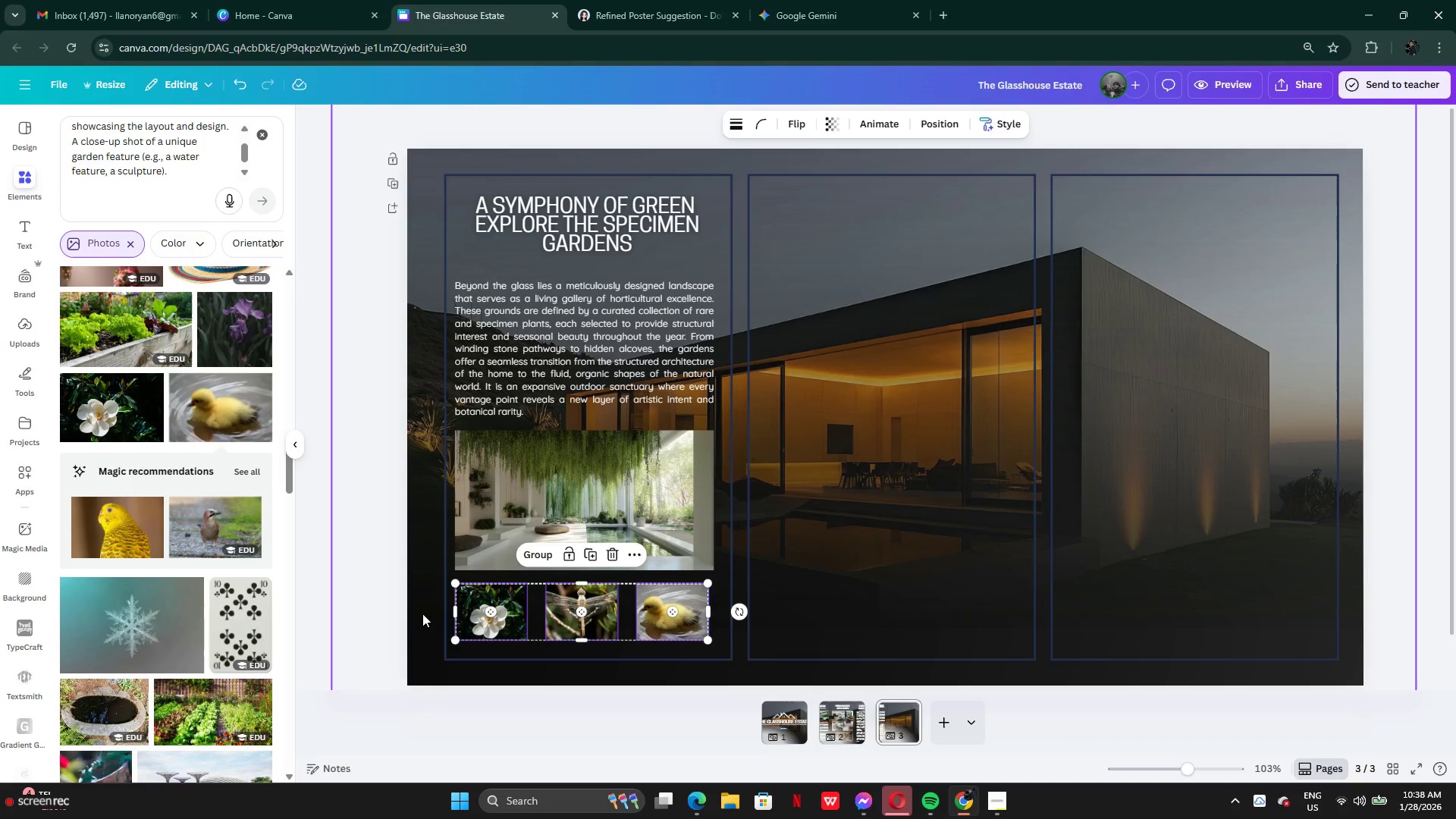 
left_click([422, 613])
 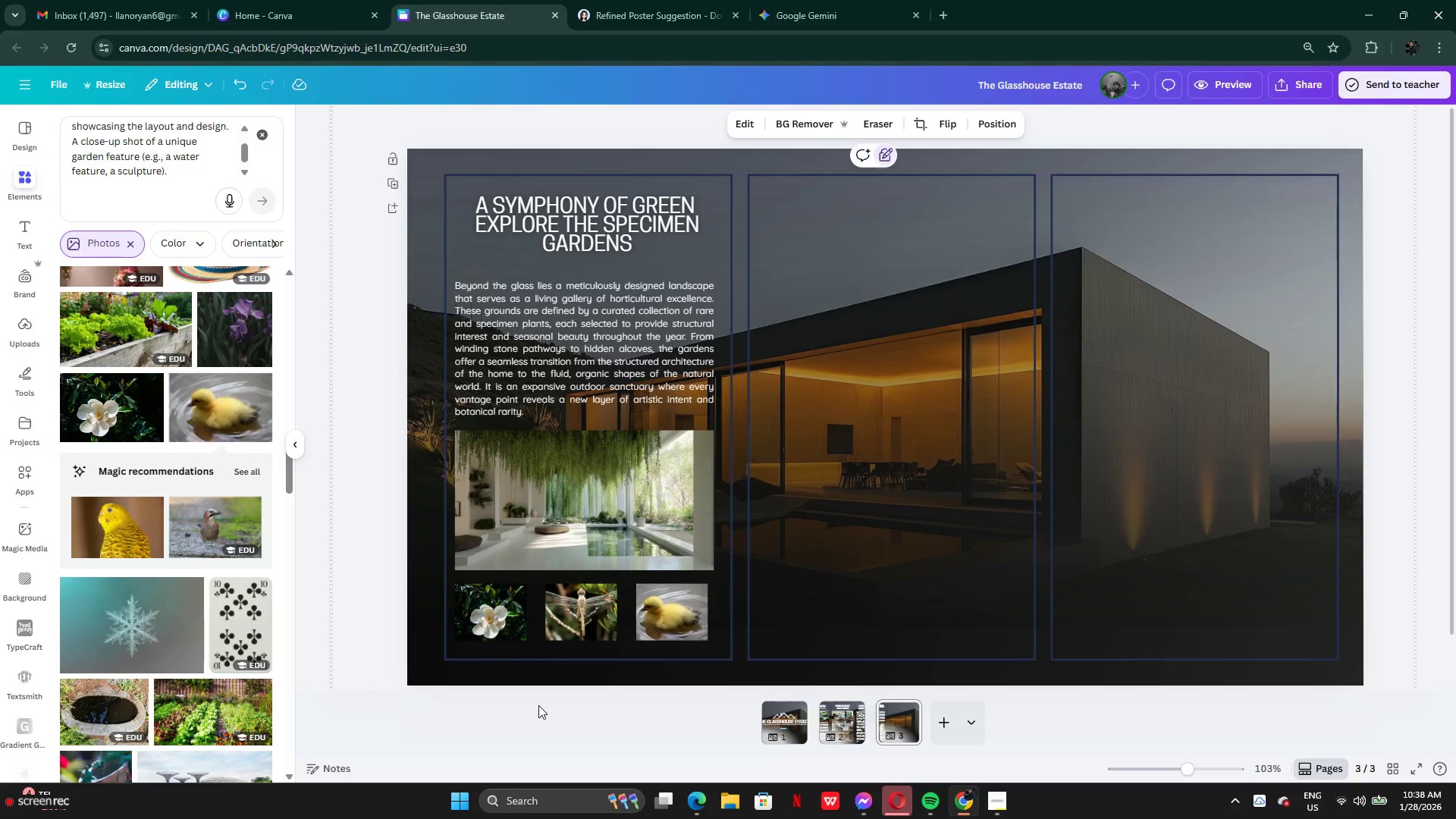 
wait(5.16)
 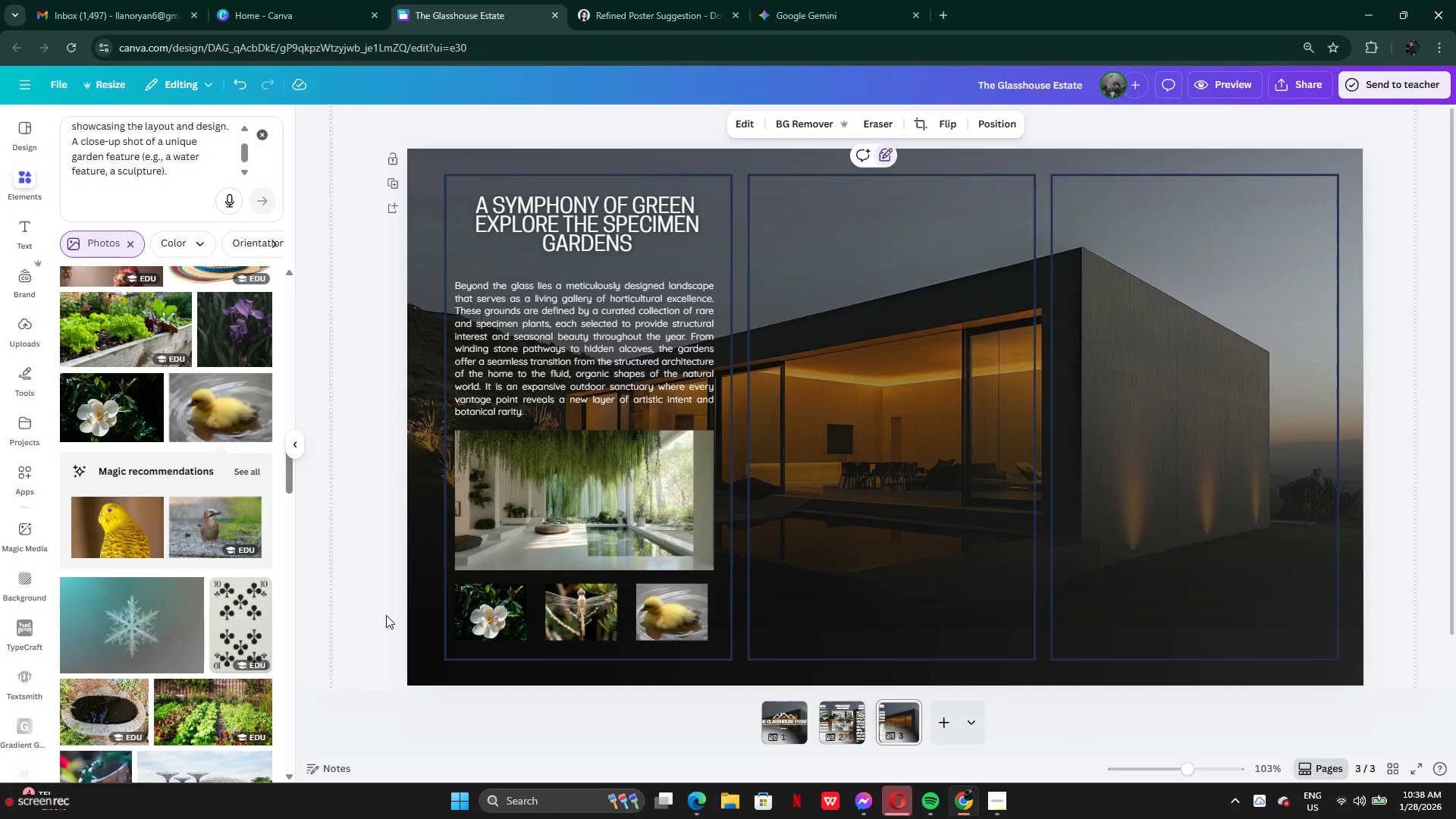 
left_click([695, 617])
 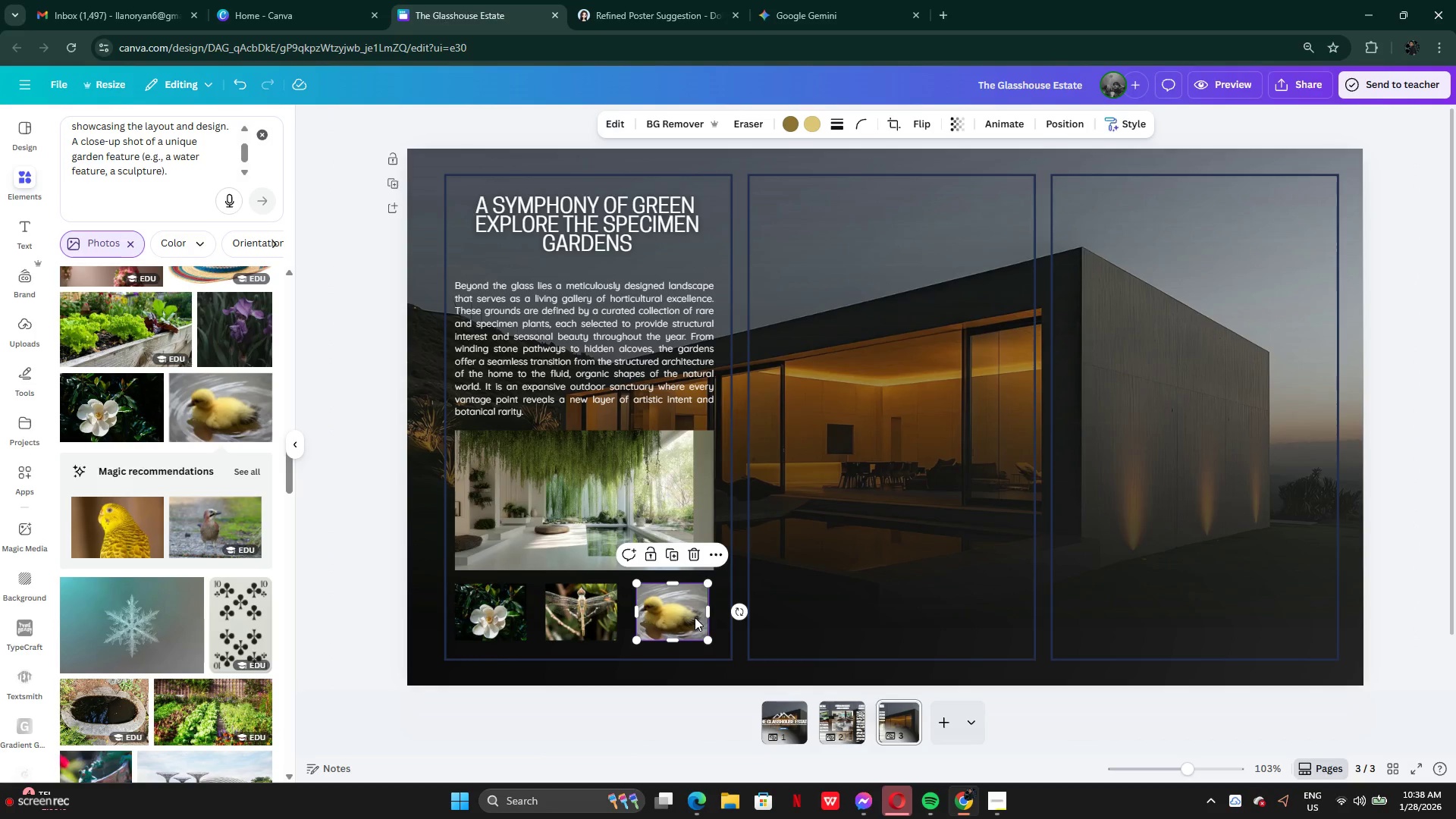 
key(ArrowRight)
 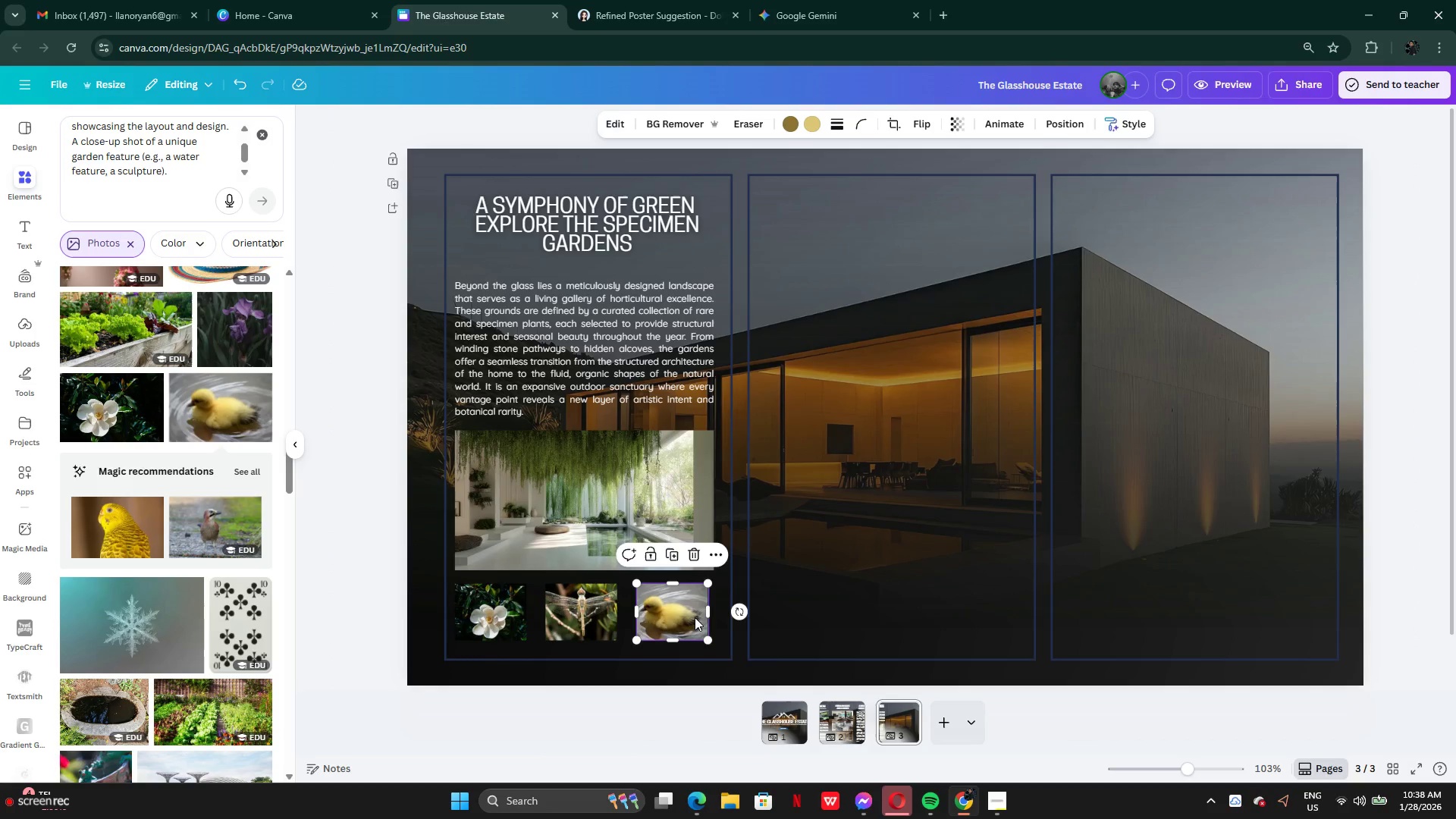 
key(ArrowRight)
 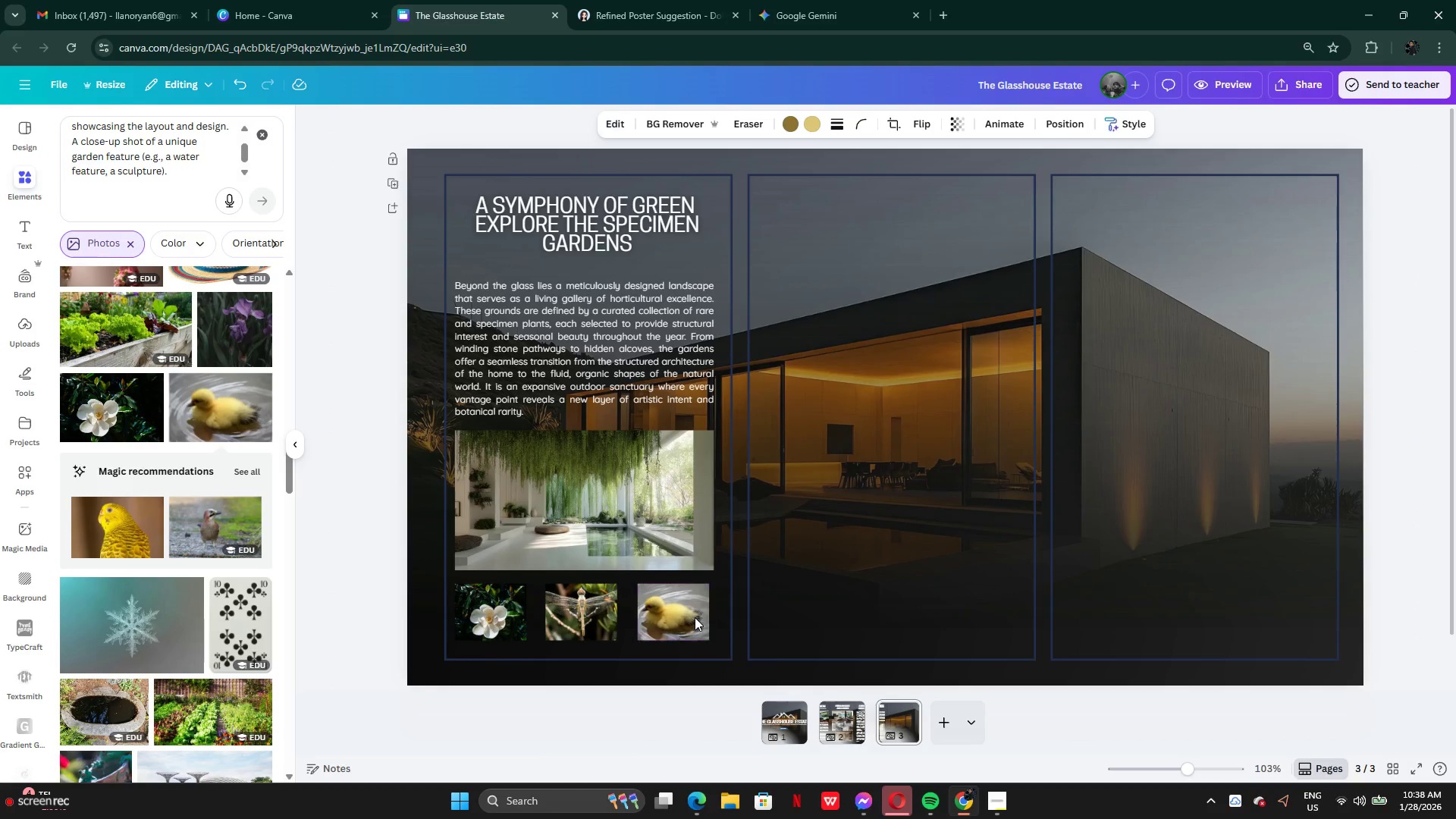 
key(ArrowRight)
 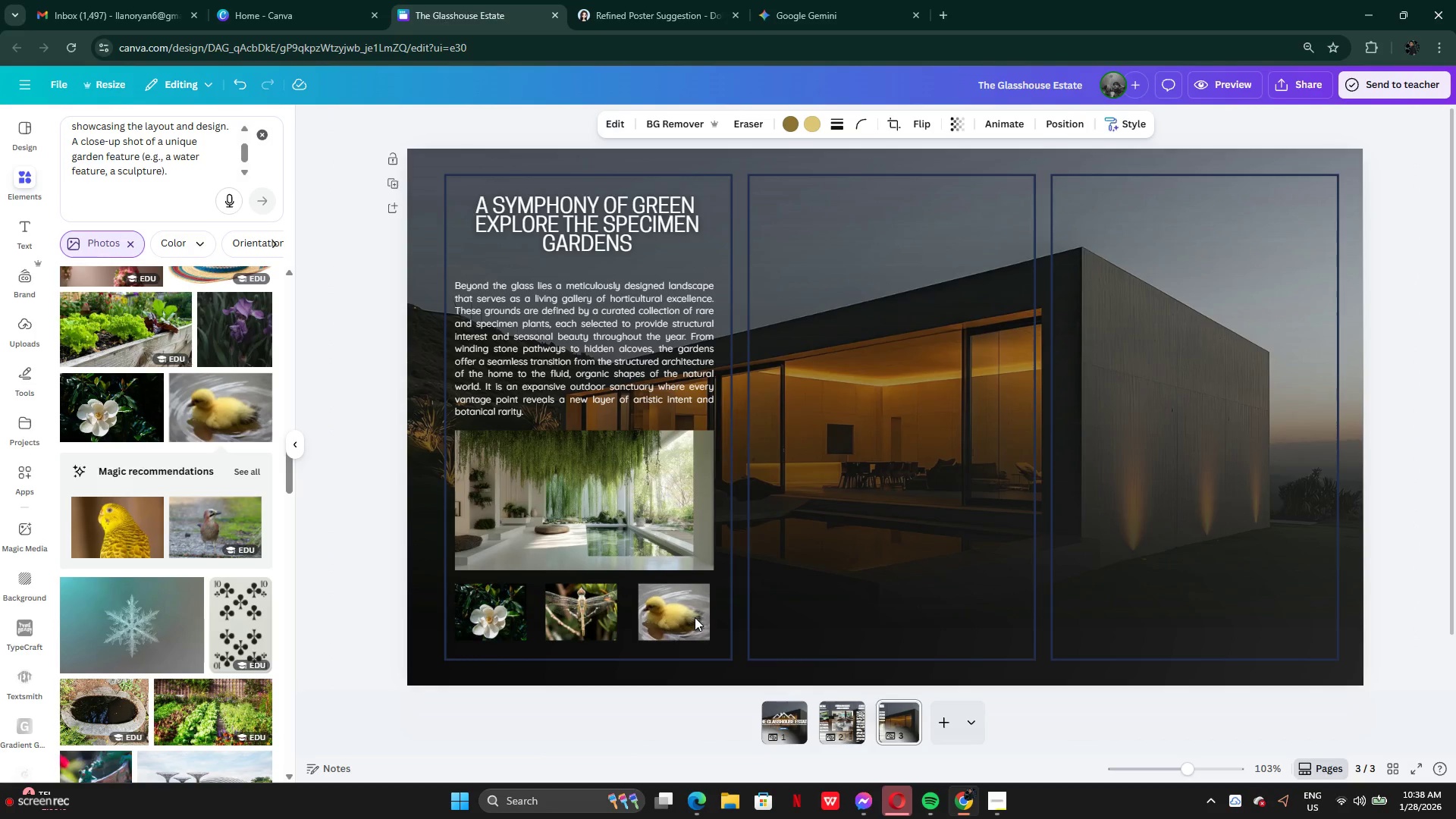 
key(ArrowRight)
 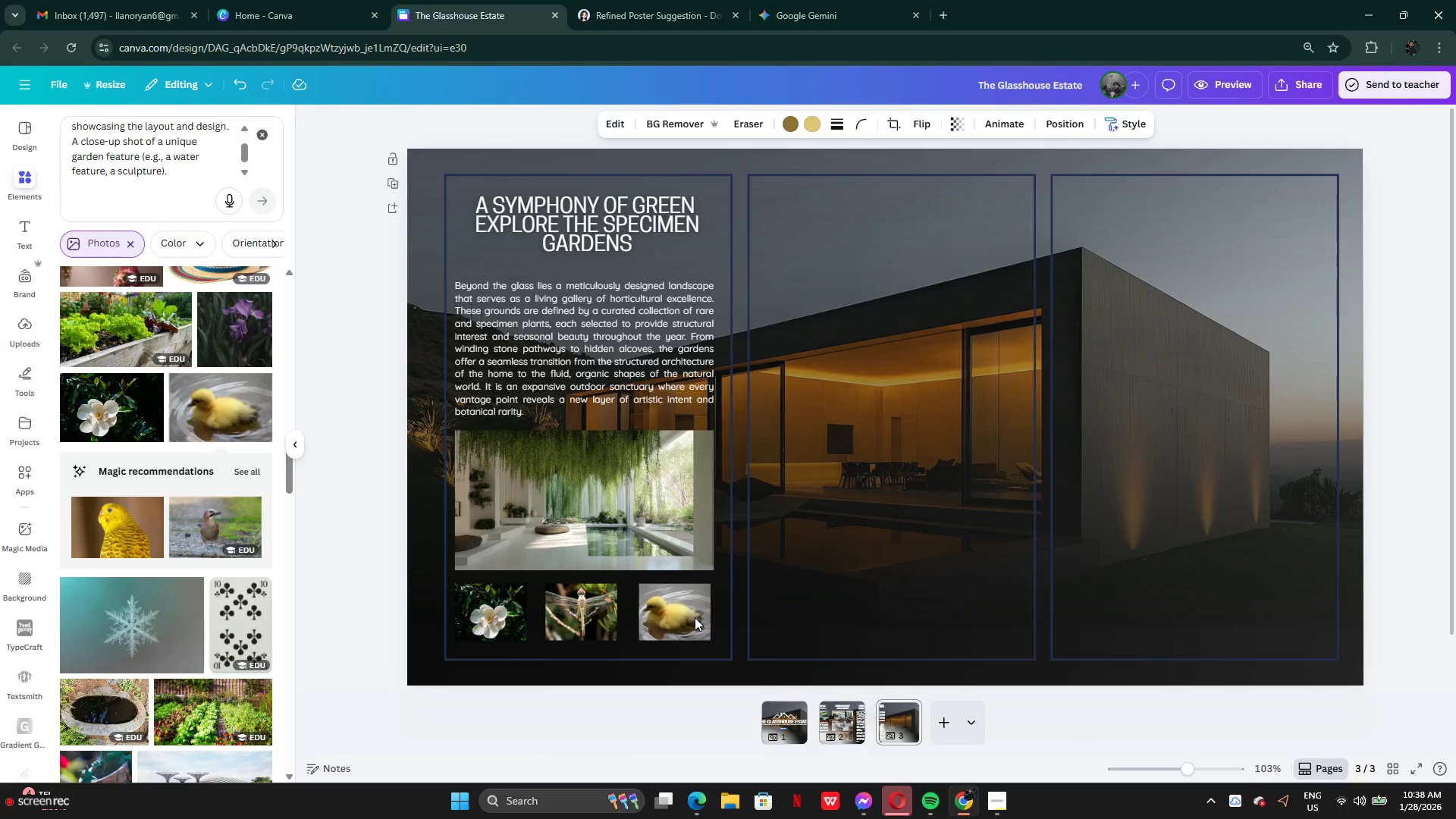 
key(ArrowRight)
 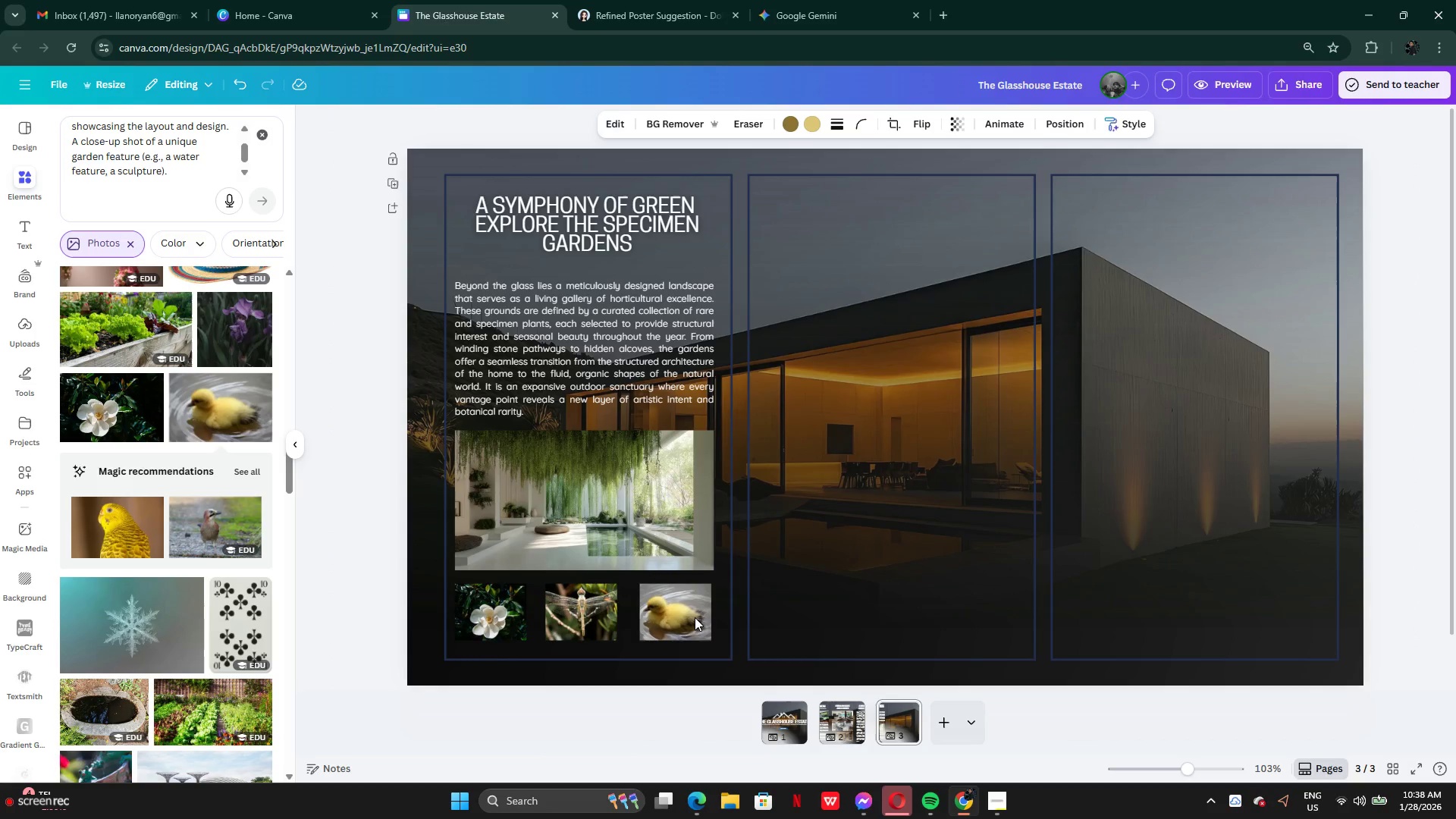 
key(ArrowRight)
 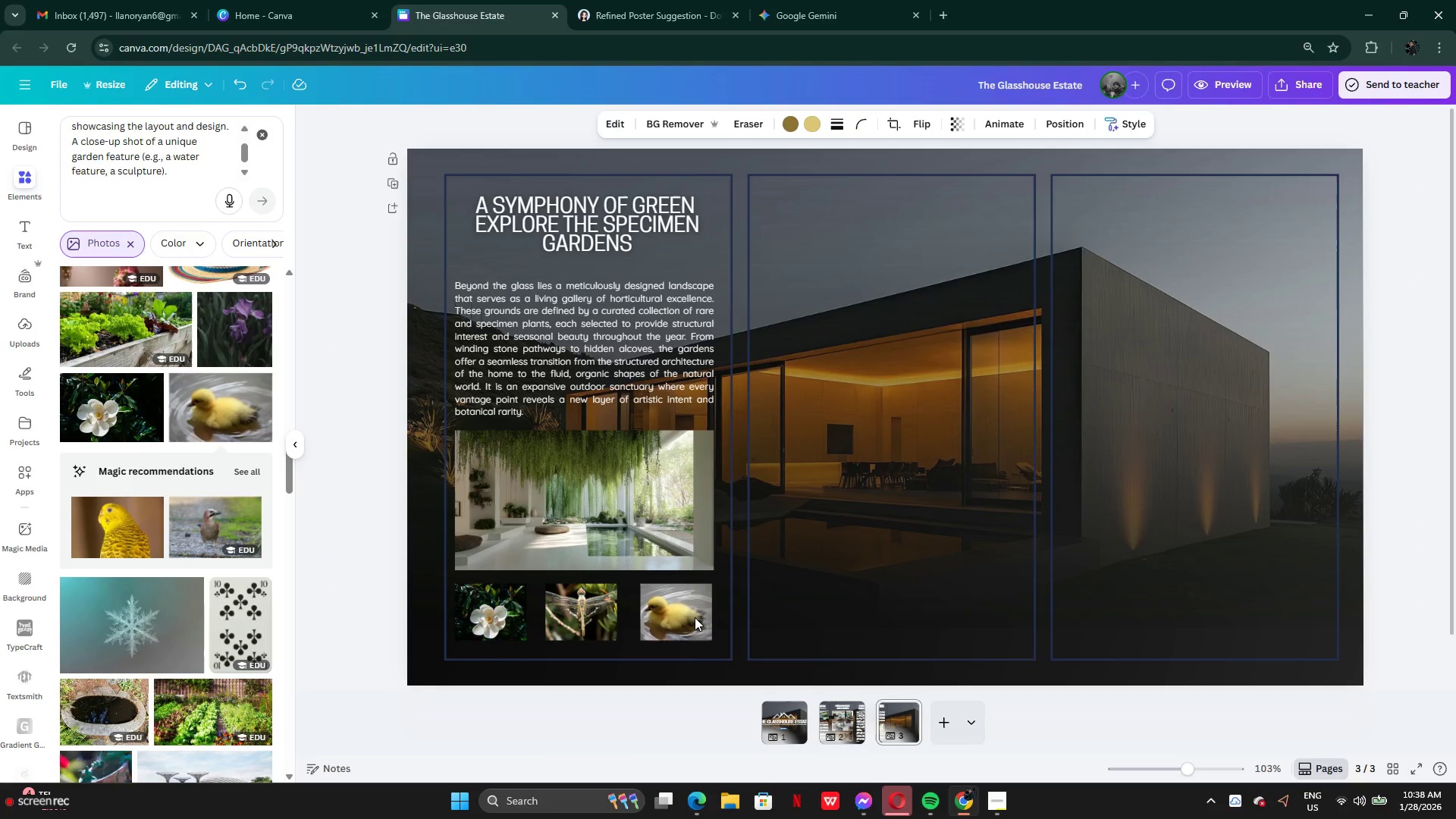 
key(ArrowRight)
 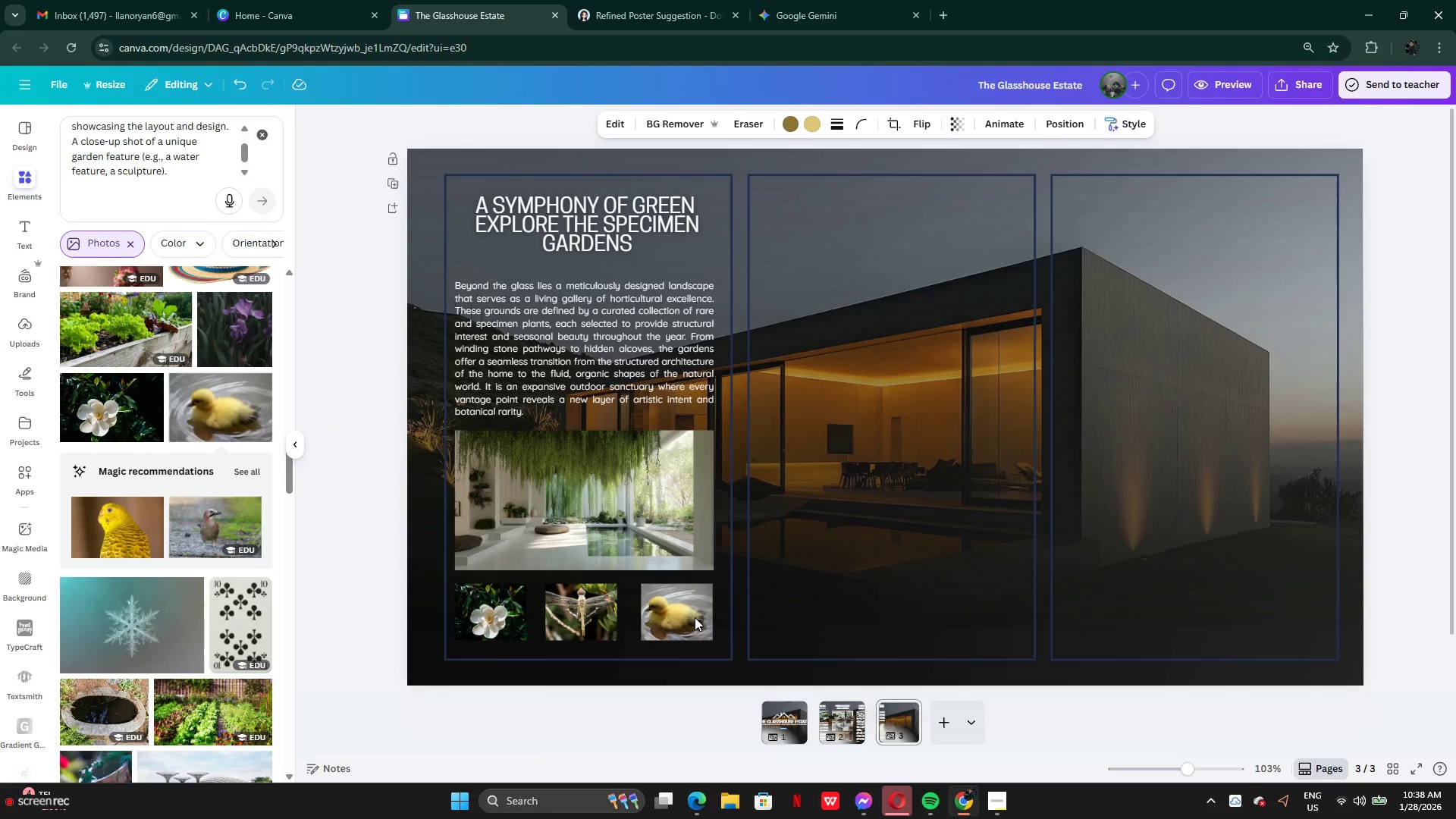 
key(ArrowRight)
 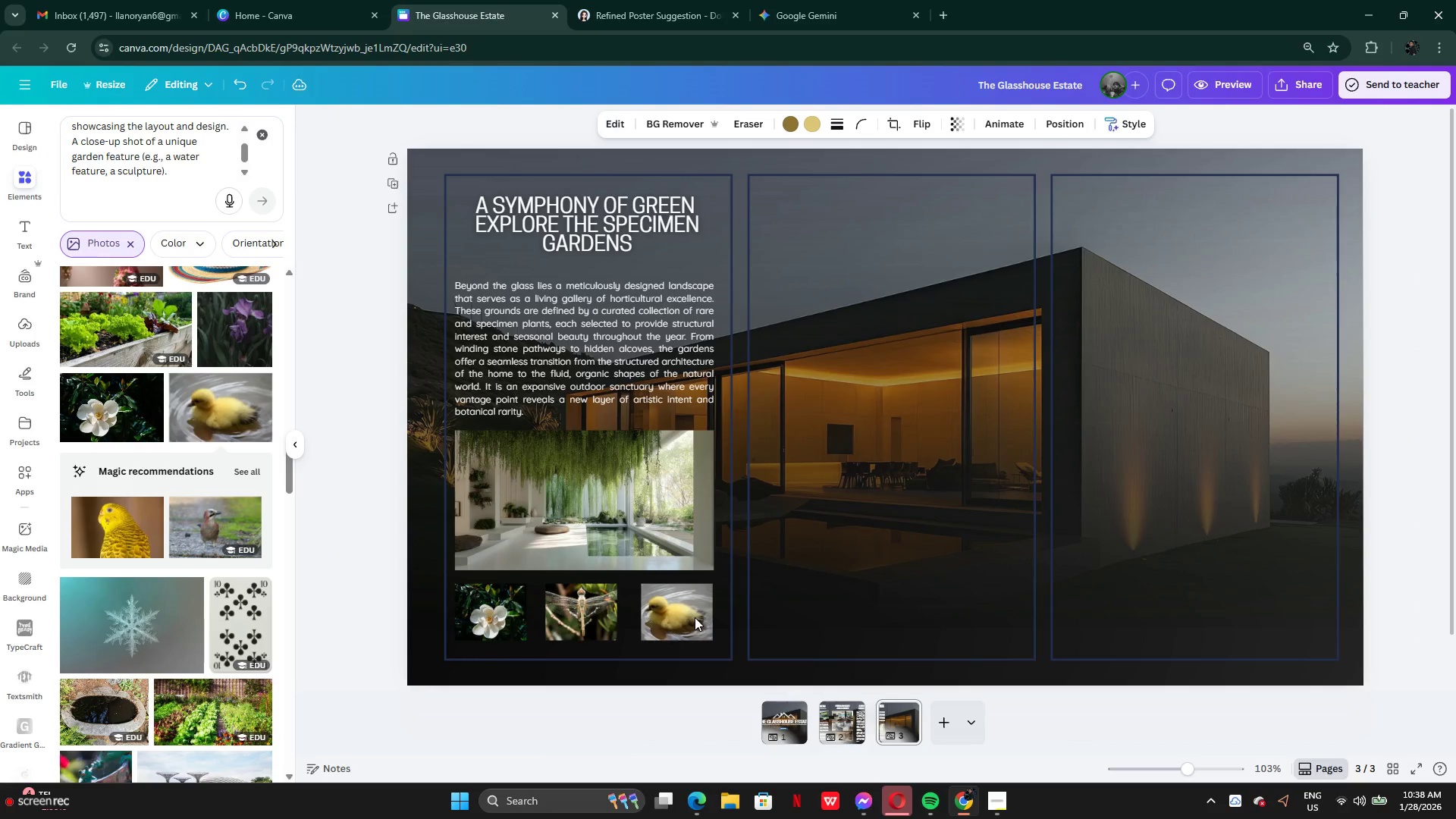 
key(ArrowRight)
 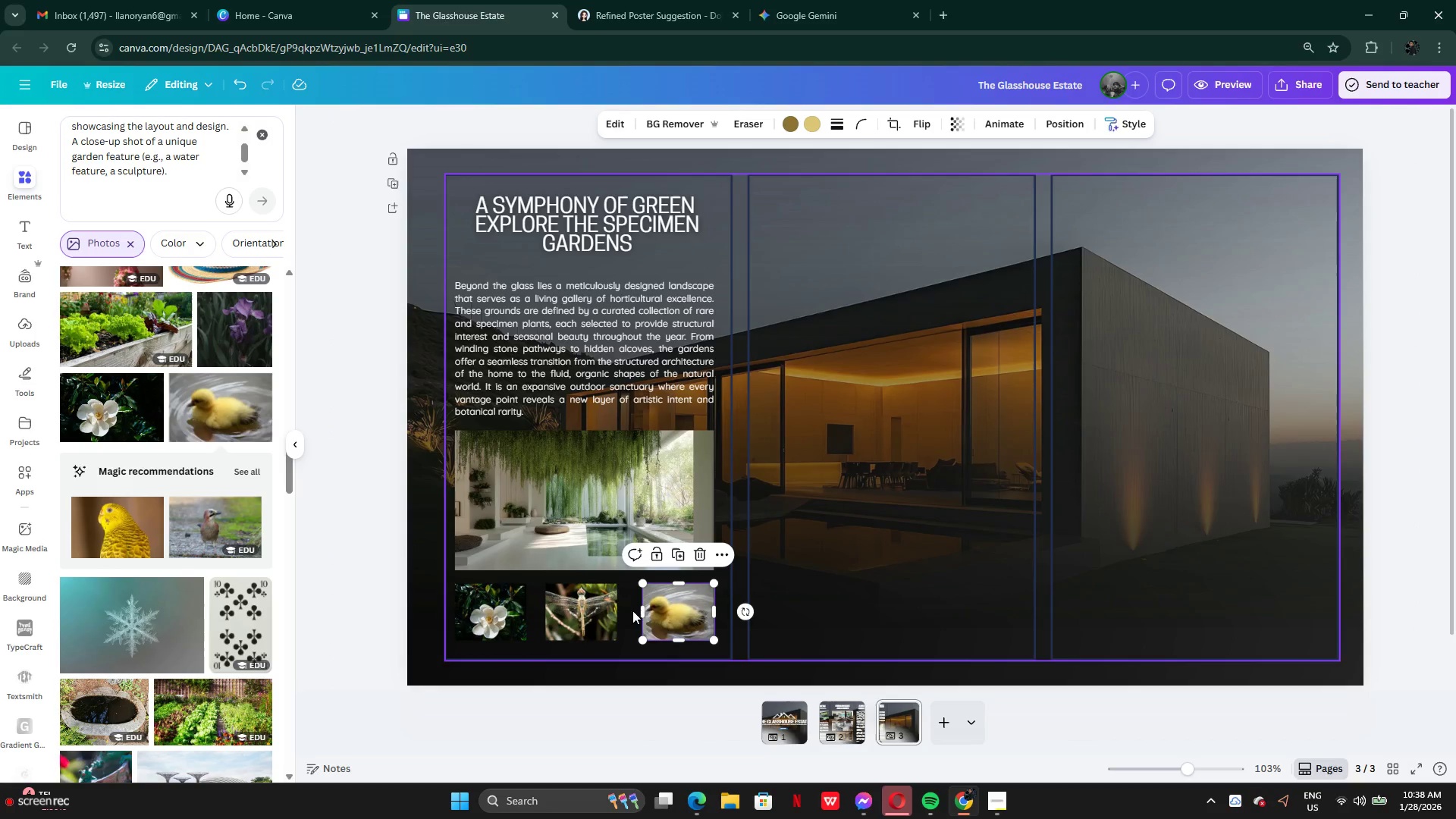 
left_click_drag(start_coordinate=[643, 611], to_coordinate=[631, 607])
 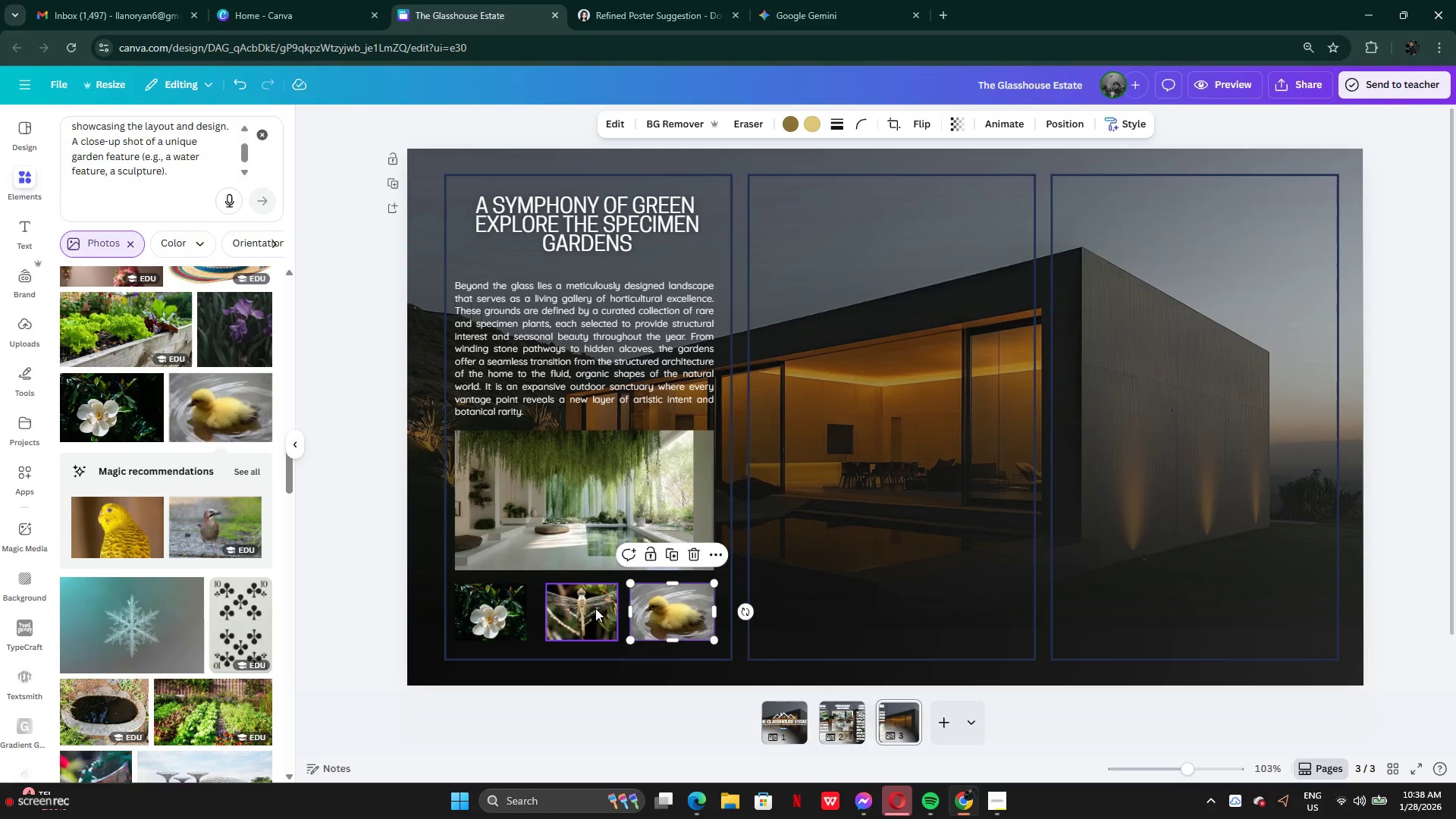 
left_click([595, 609])
 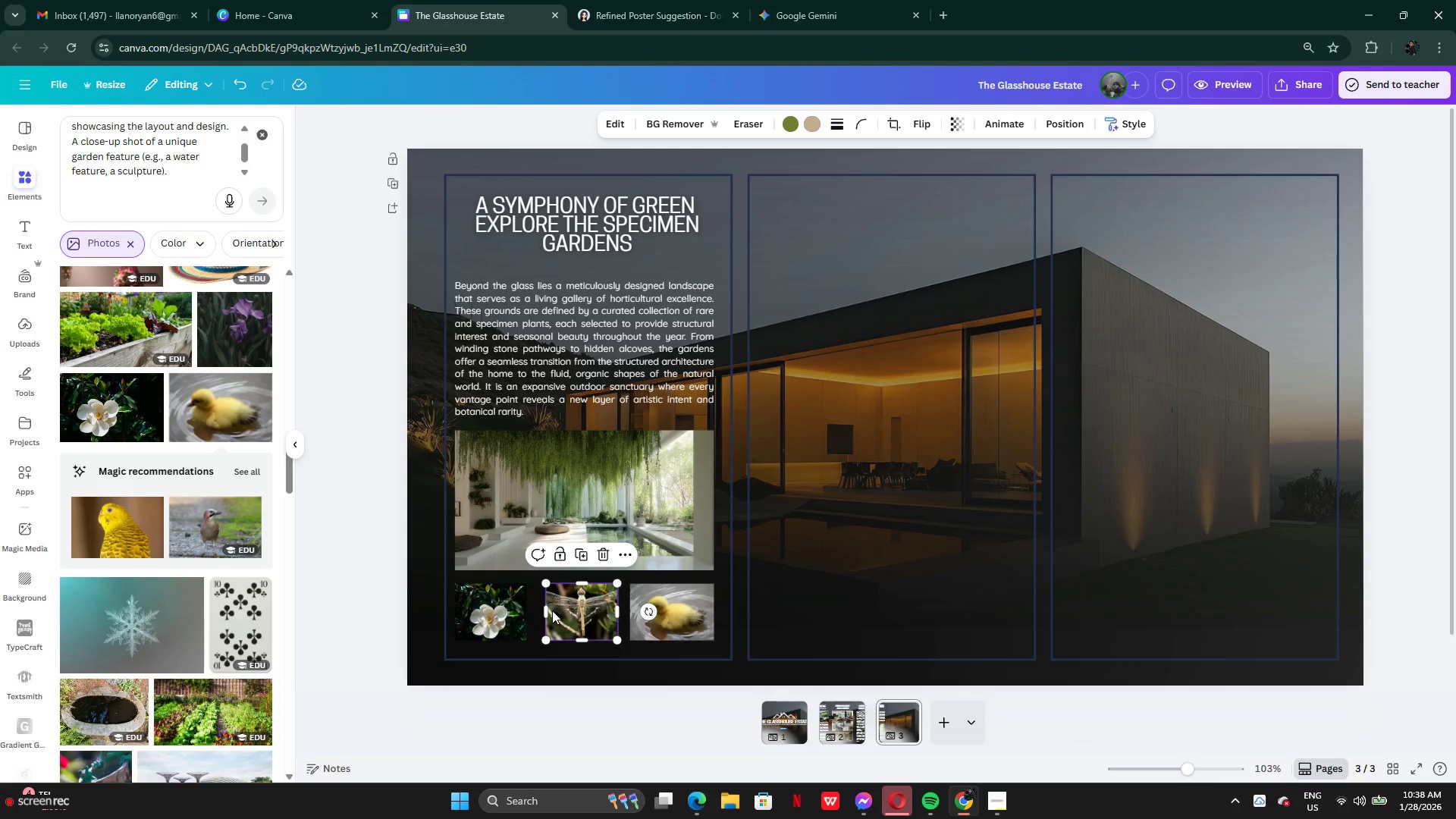 
left_click_drag(start_coordinate=[543, 610], to_coordinate=[535, 610])
 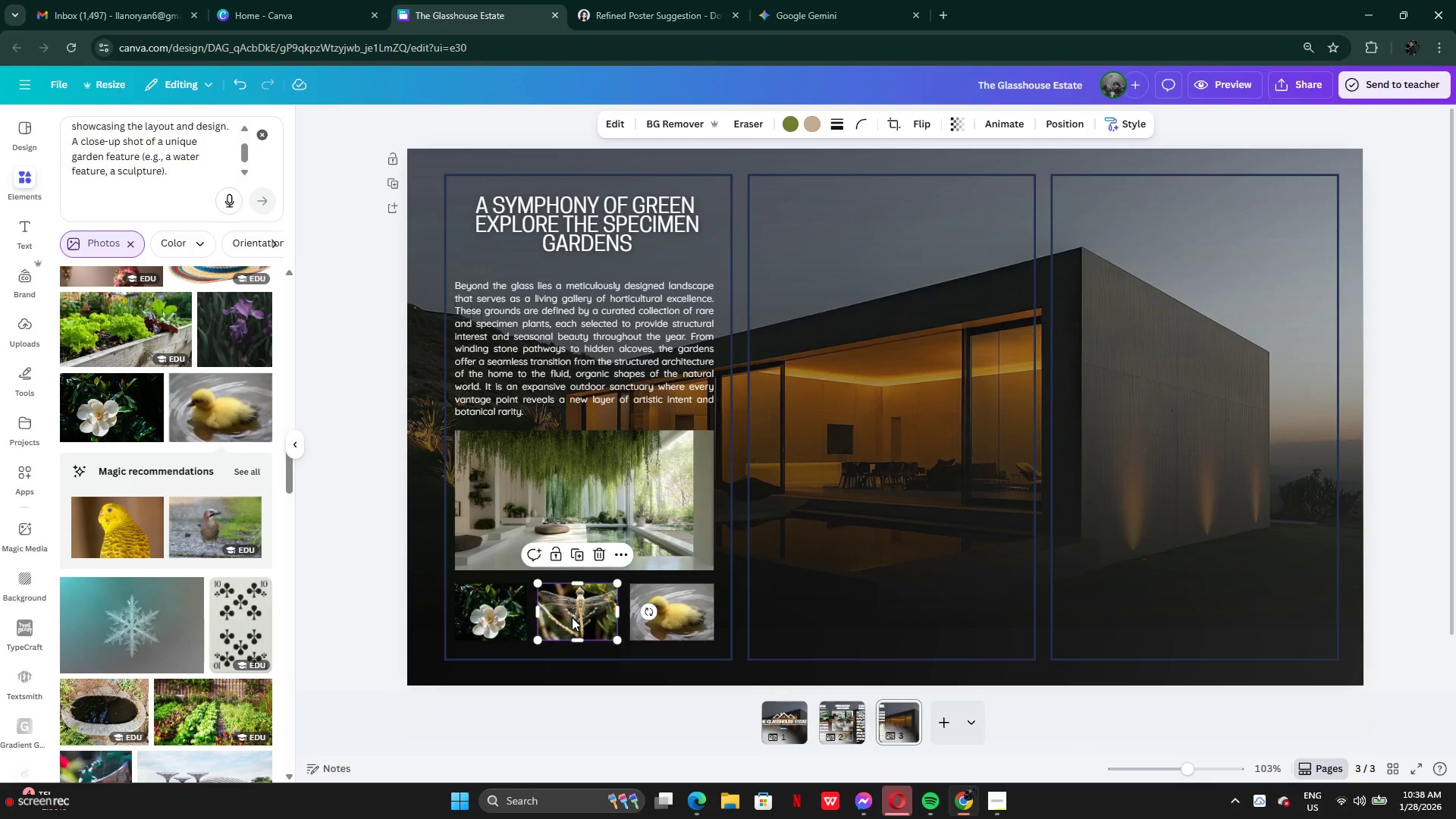 
left_click_drag(start_coordinate=[572, 617], to_coordinate=[576, 618])
 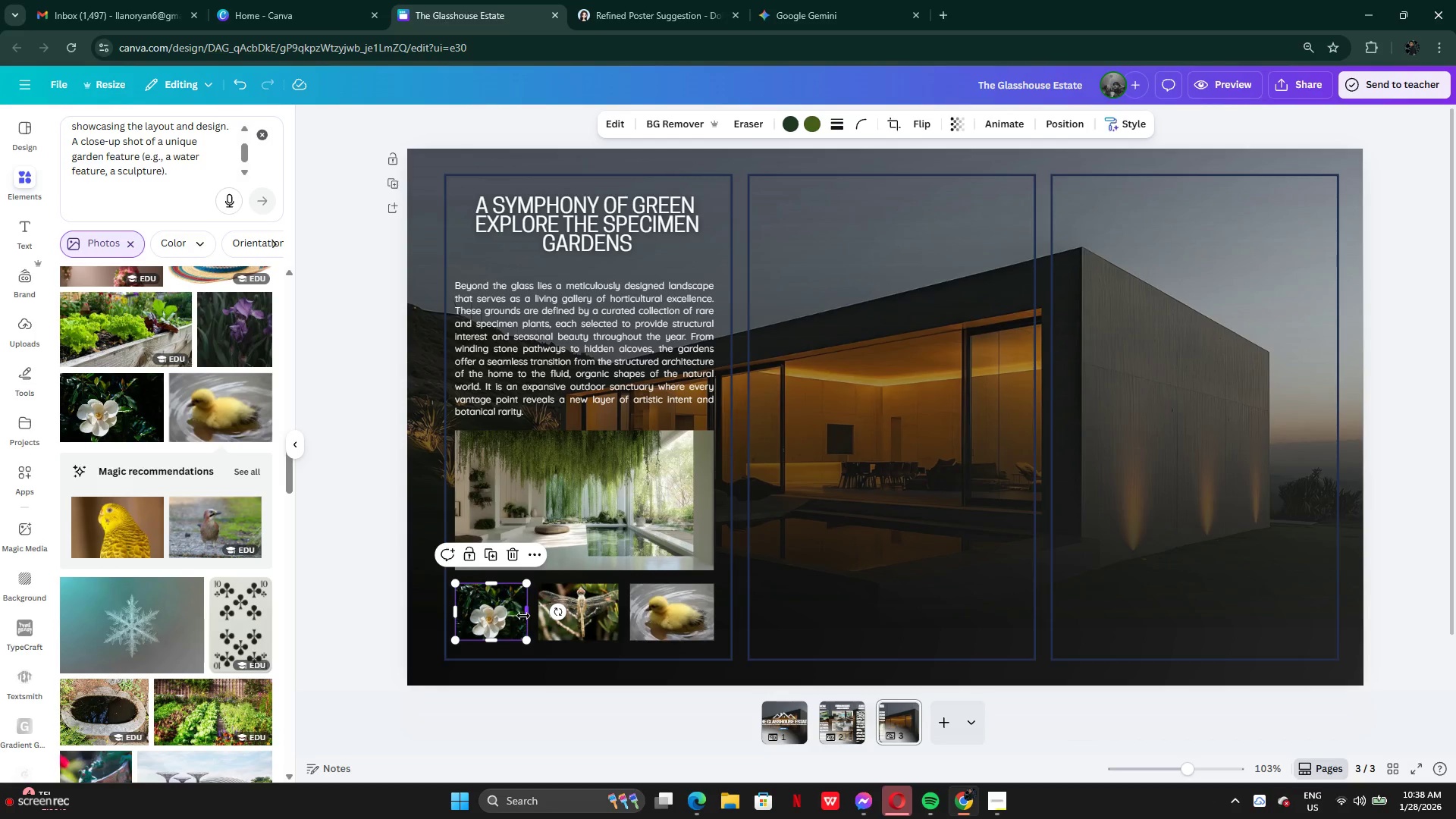 
left_click_drag(start_coordinate=[523, 616], to_coordinate=[529, 618])
 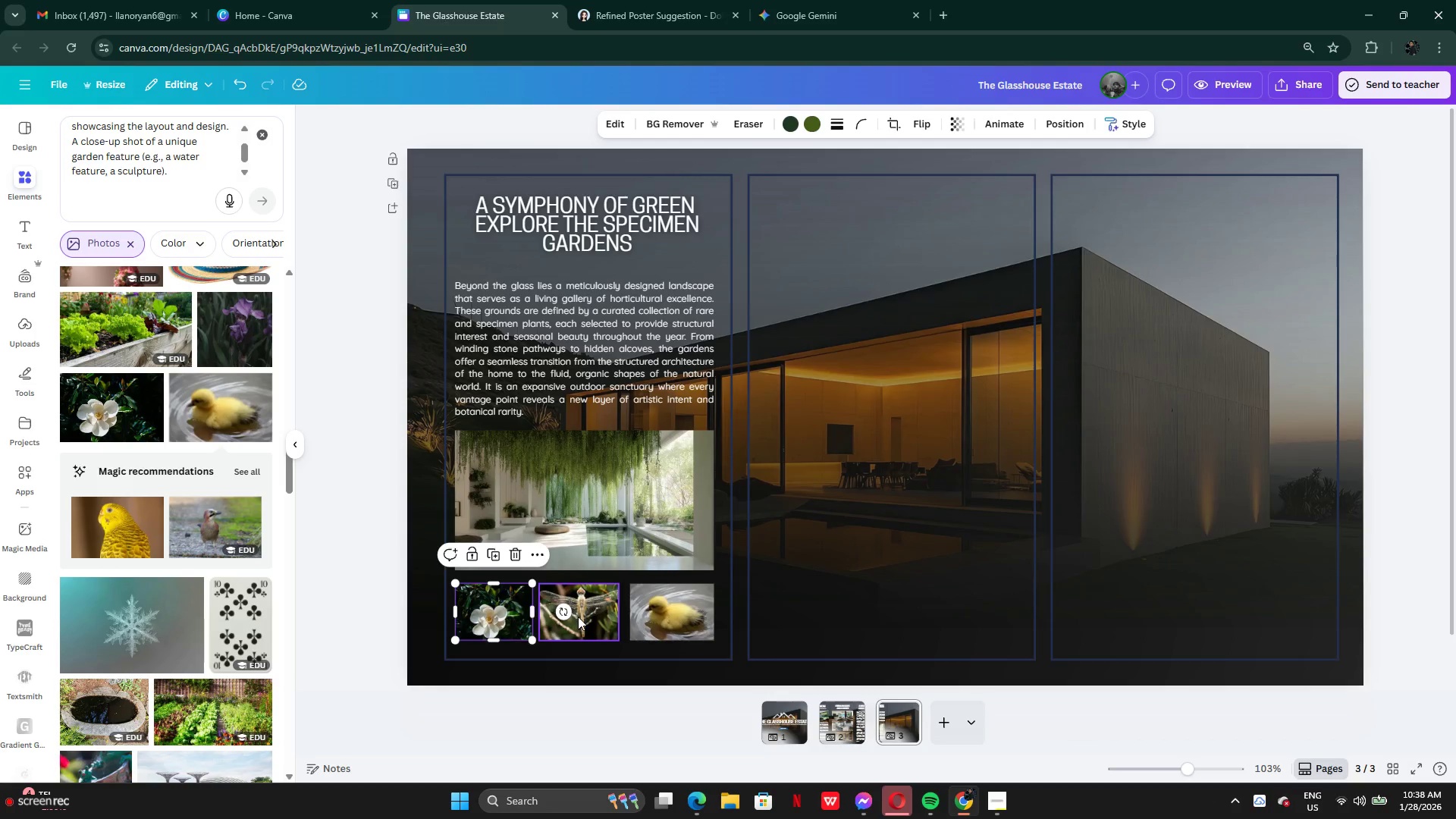 
left_click_drag(start_coordinate=[578, 617], to_coordinate=[497, 619])
 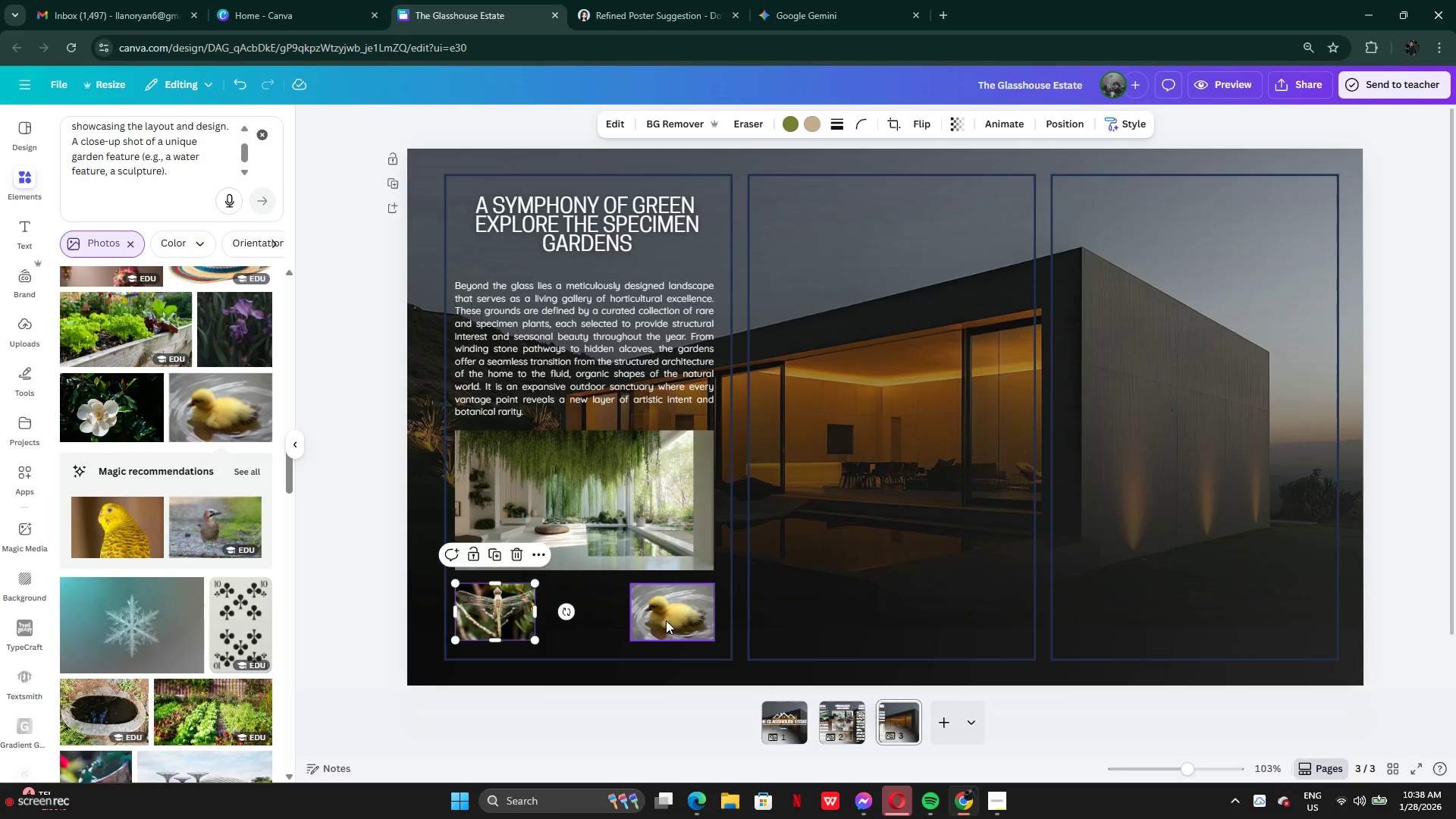 
left_click_drag(start_coordinate=[666, 620], to_coordinate=[493, 620])
 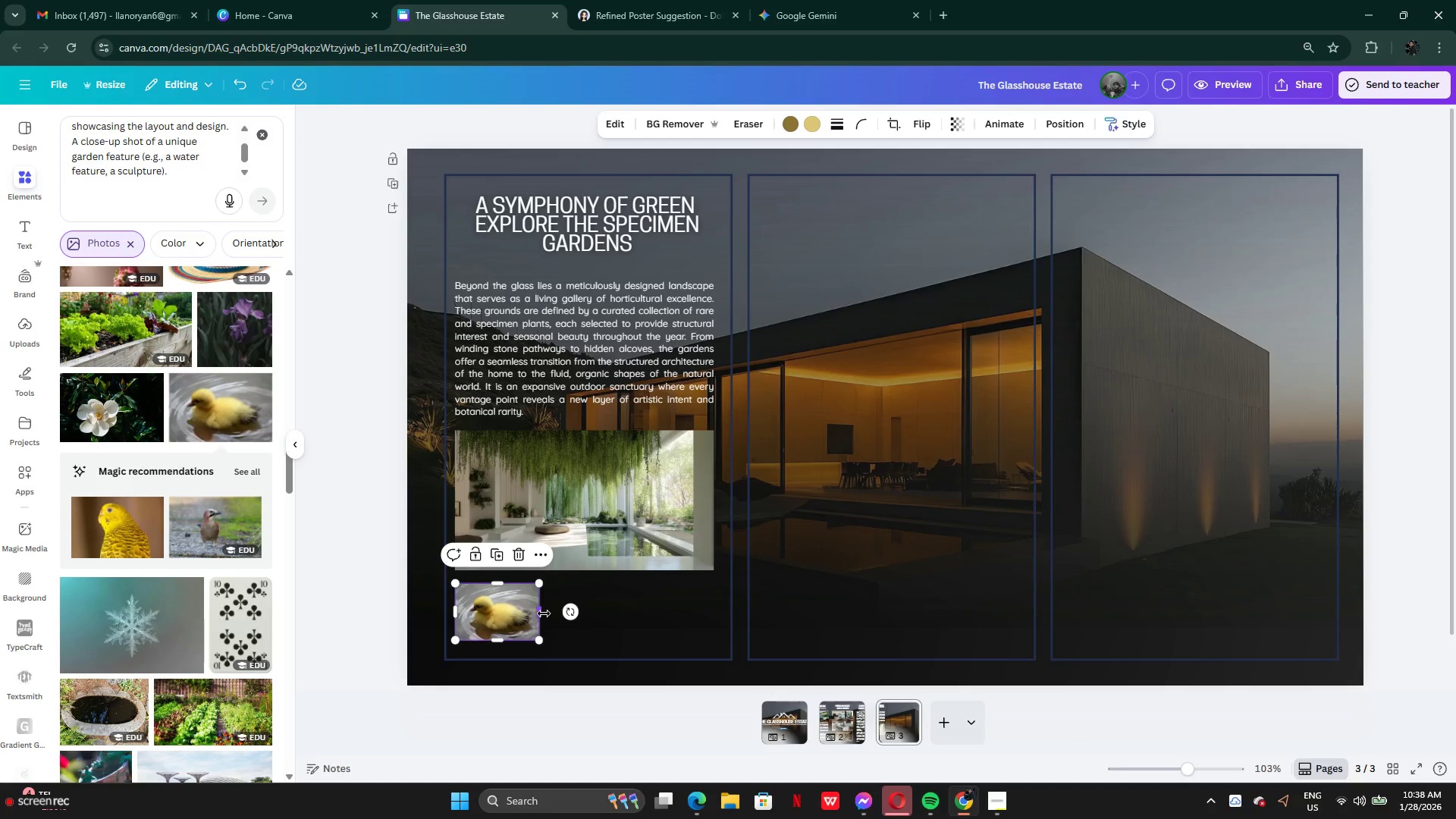 
left_click_drag(start_coordinate=[544, 613], to_coordinate=[539, 614])
 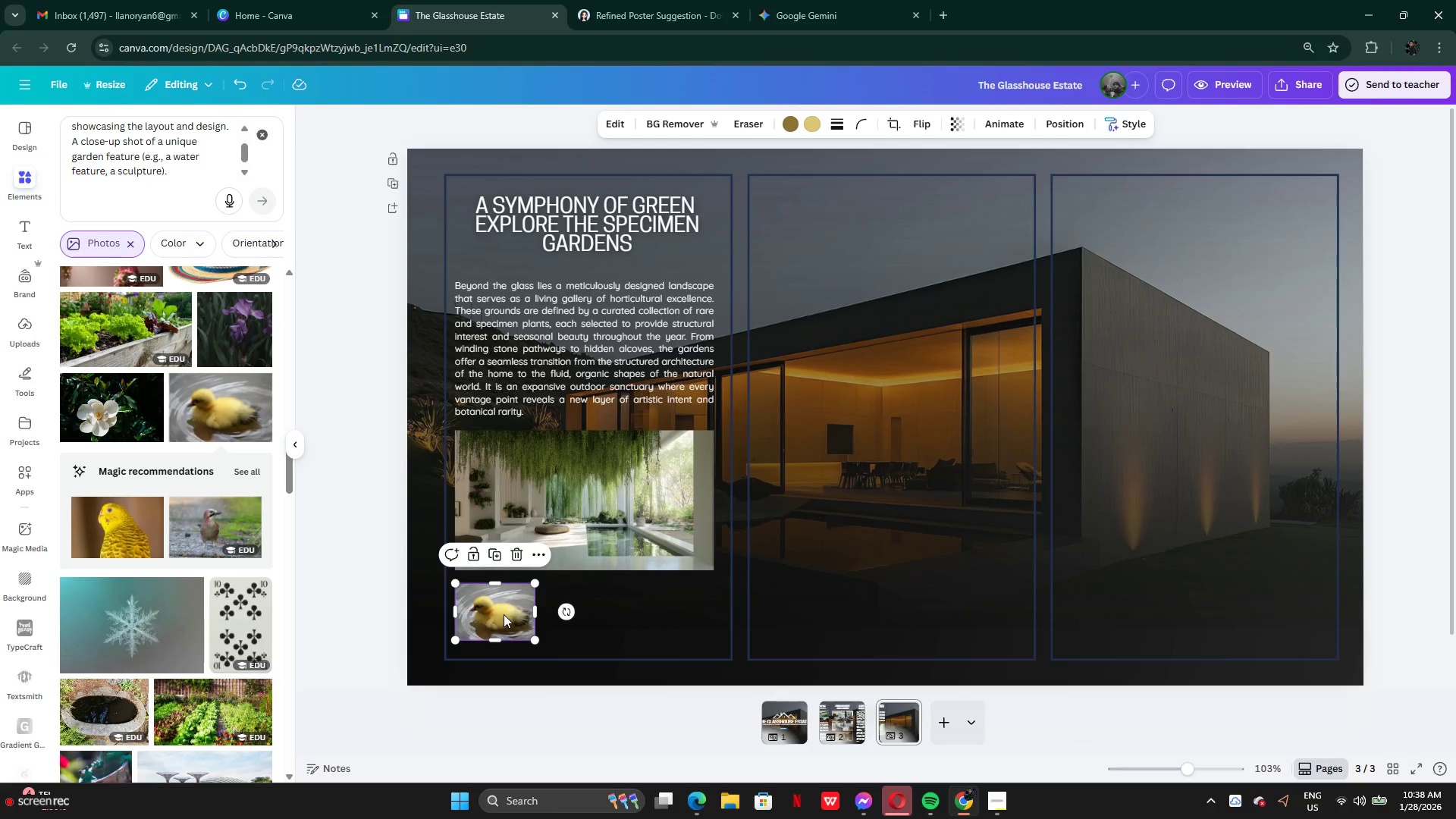 
left_click_drag(start_coordinate=[504, 614], to_coordinate=[676, 613])
 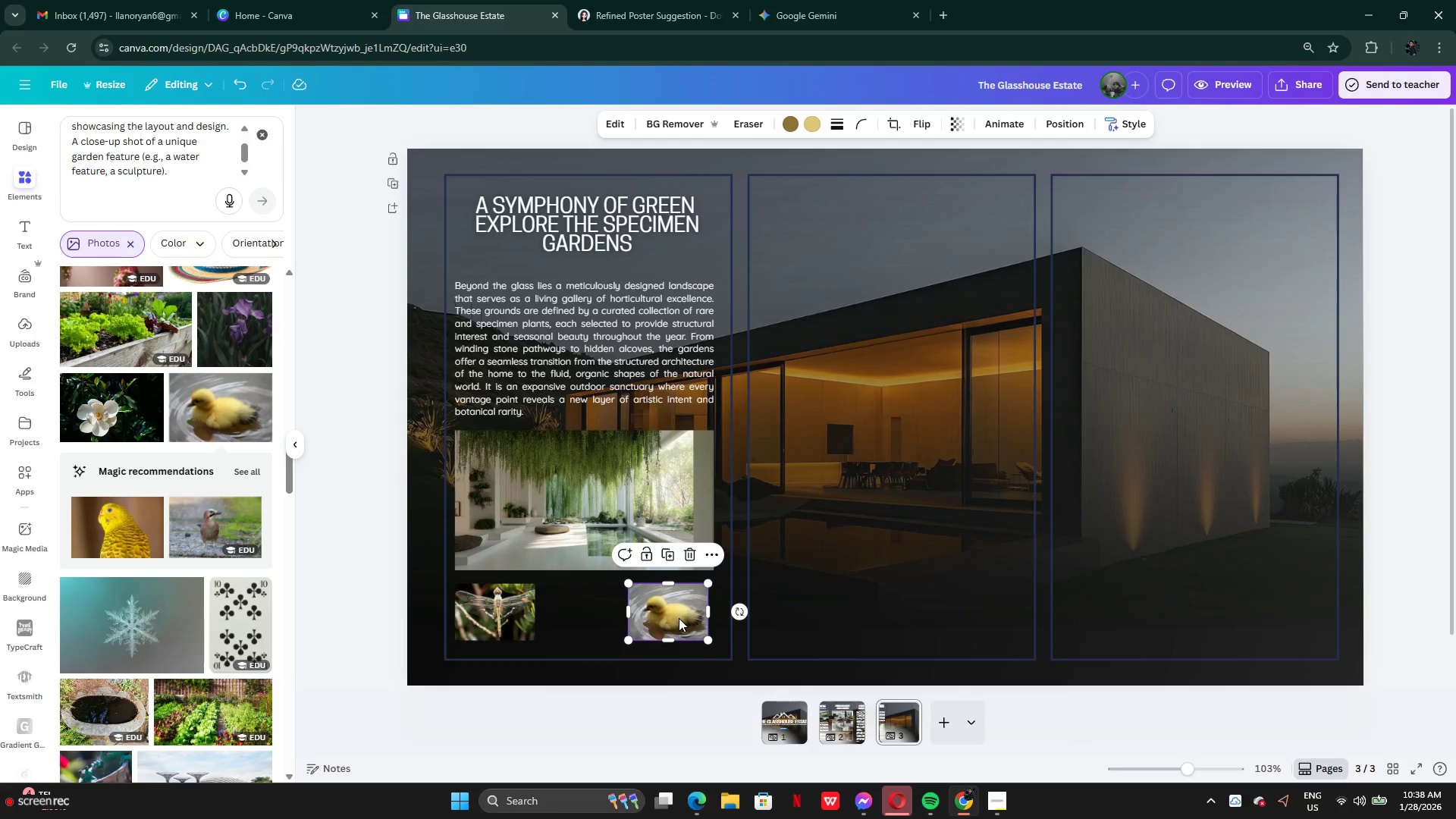 
left_click_drag(start_coordinate=[678, 618], to_coordinate=[682, 618])
 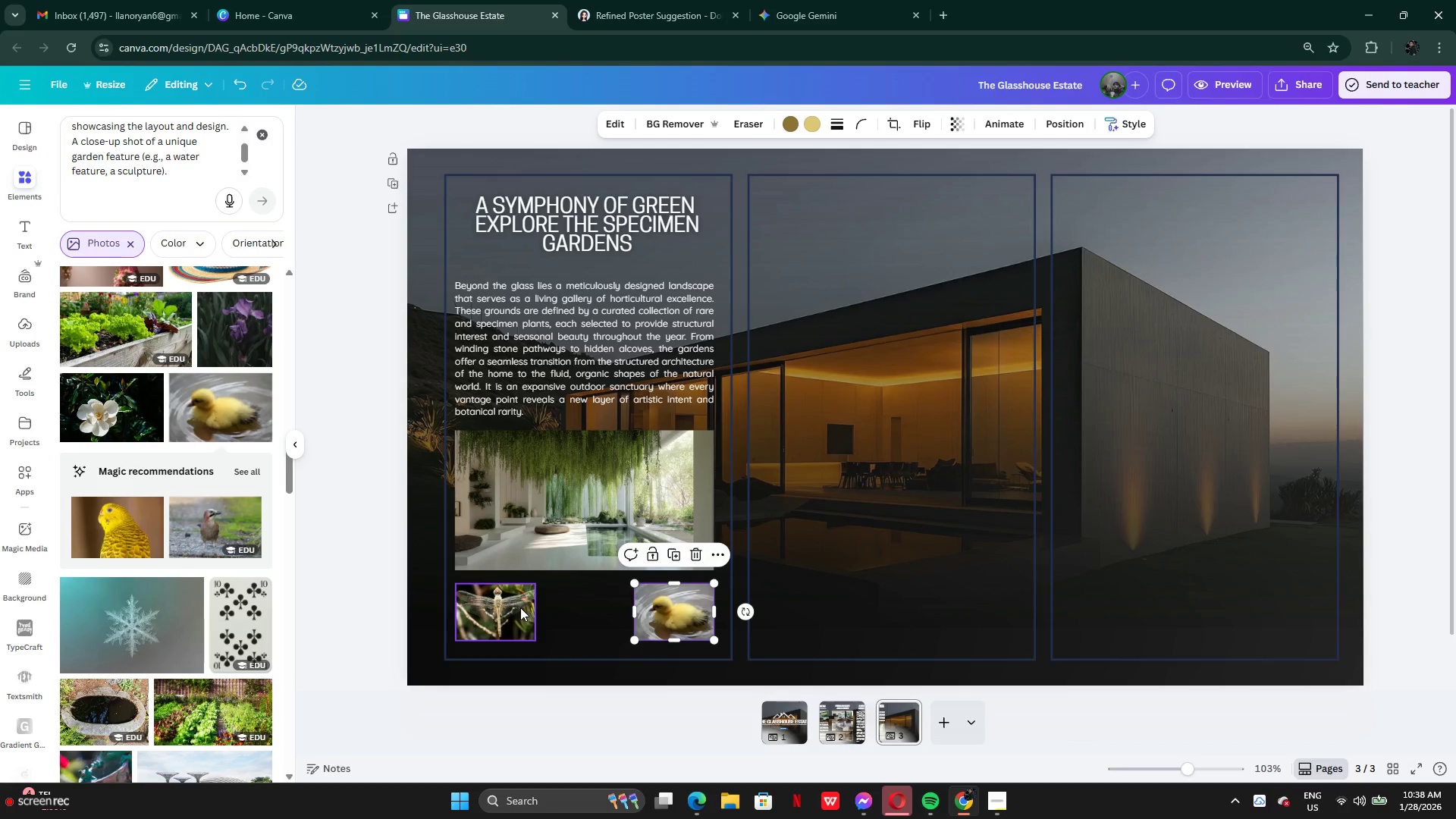 
left_click_drag(start_coordinate=[516, 607], to_coordinate=[602, 607])
 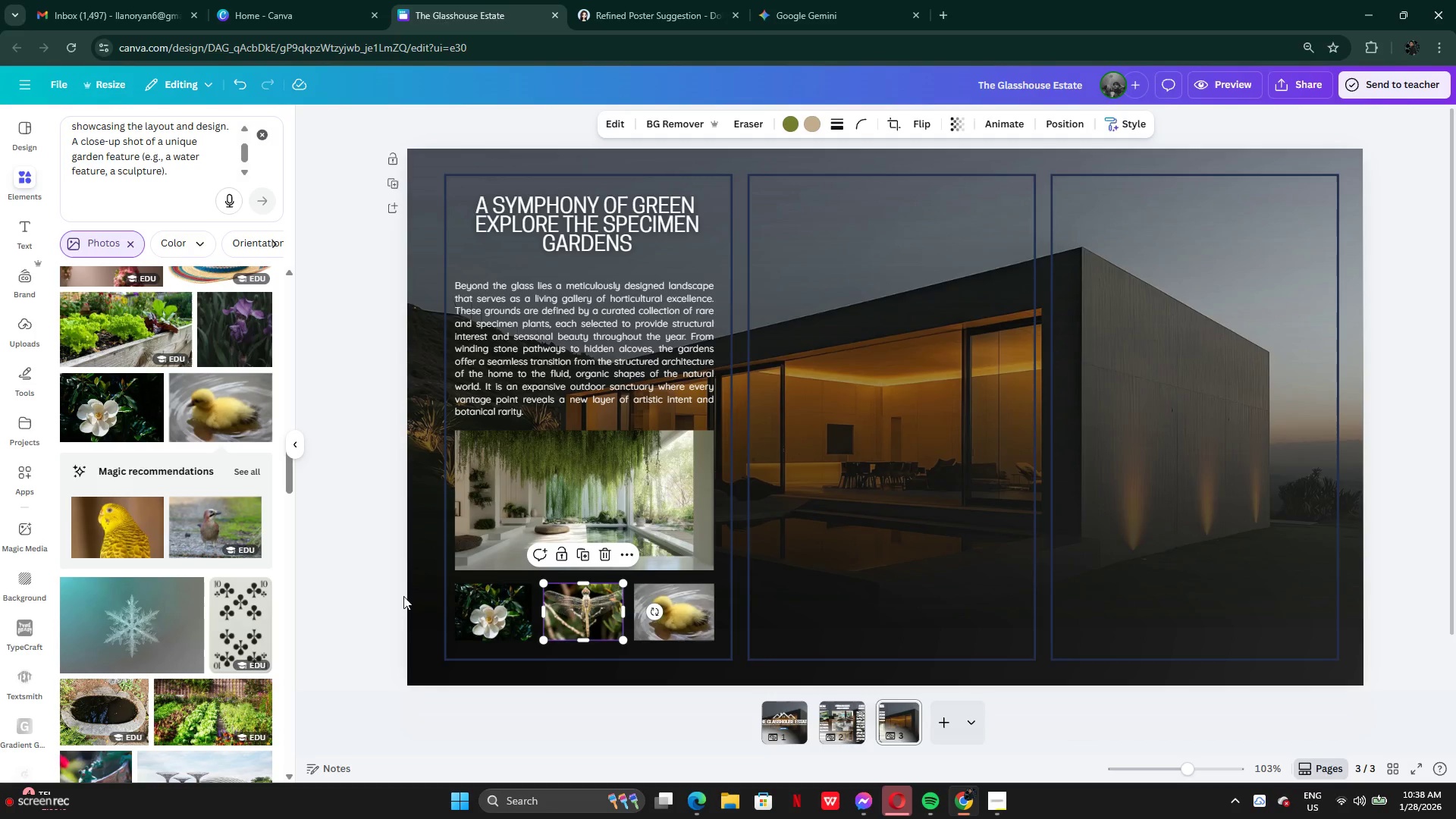 
left_click([403, 596])
 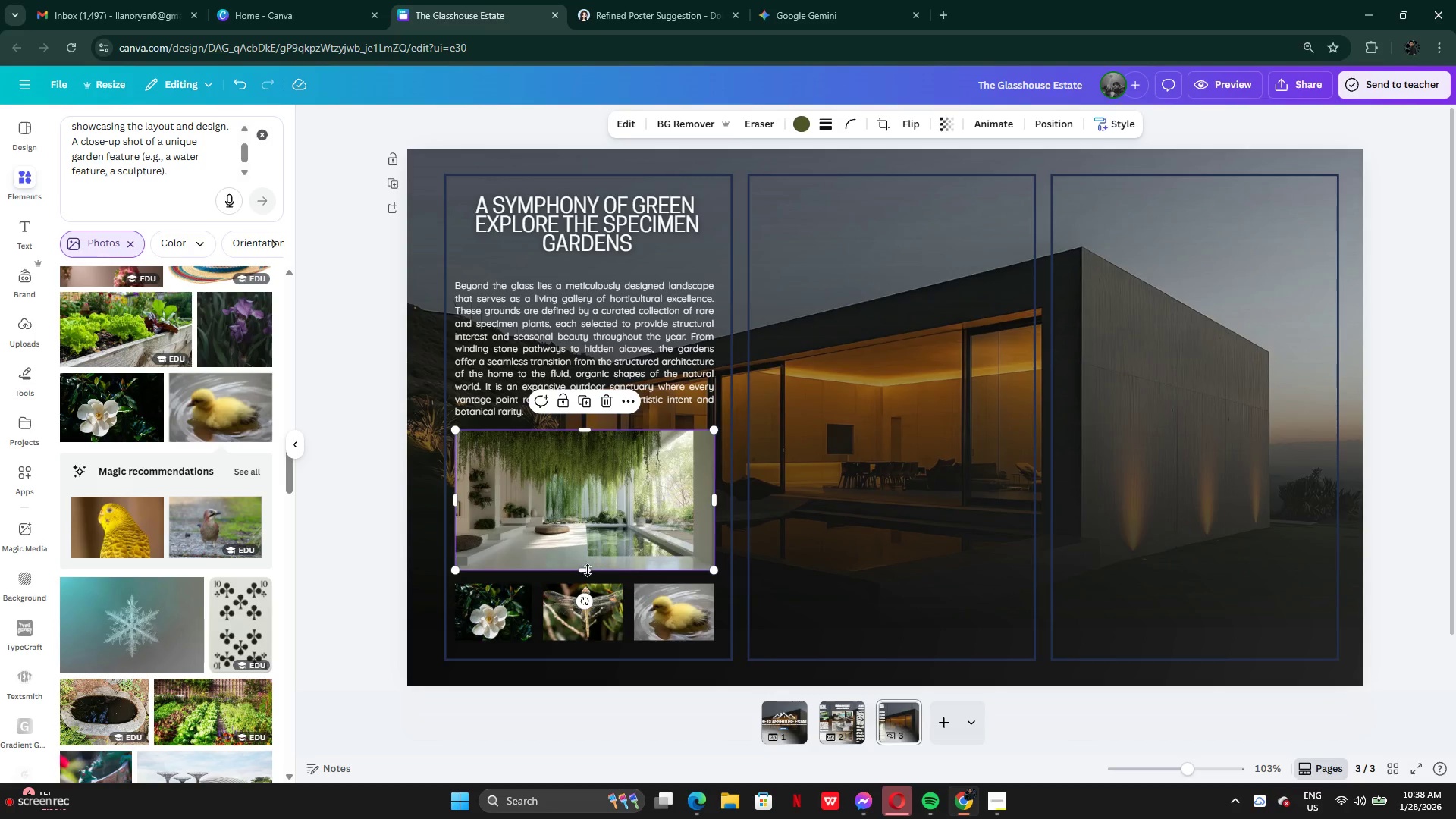 
left_click_drag(start_coordinate=[585, 571], to_coordinate=[585, 578])
 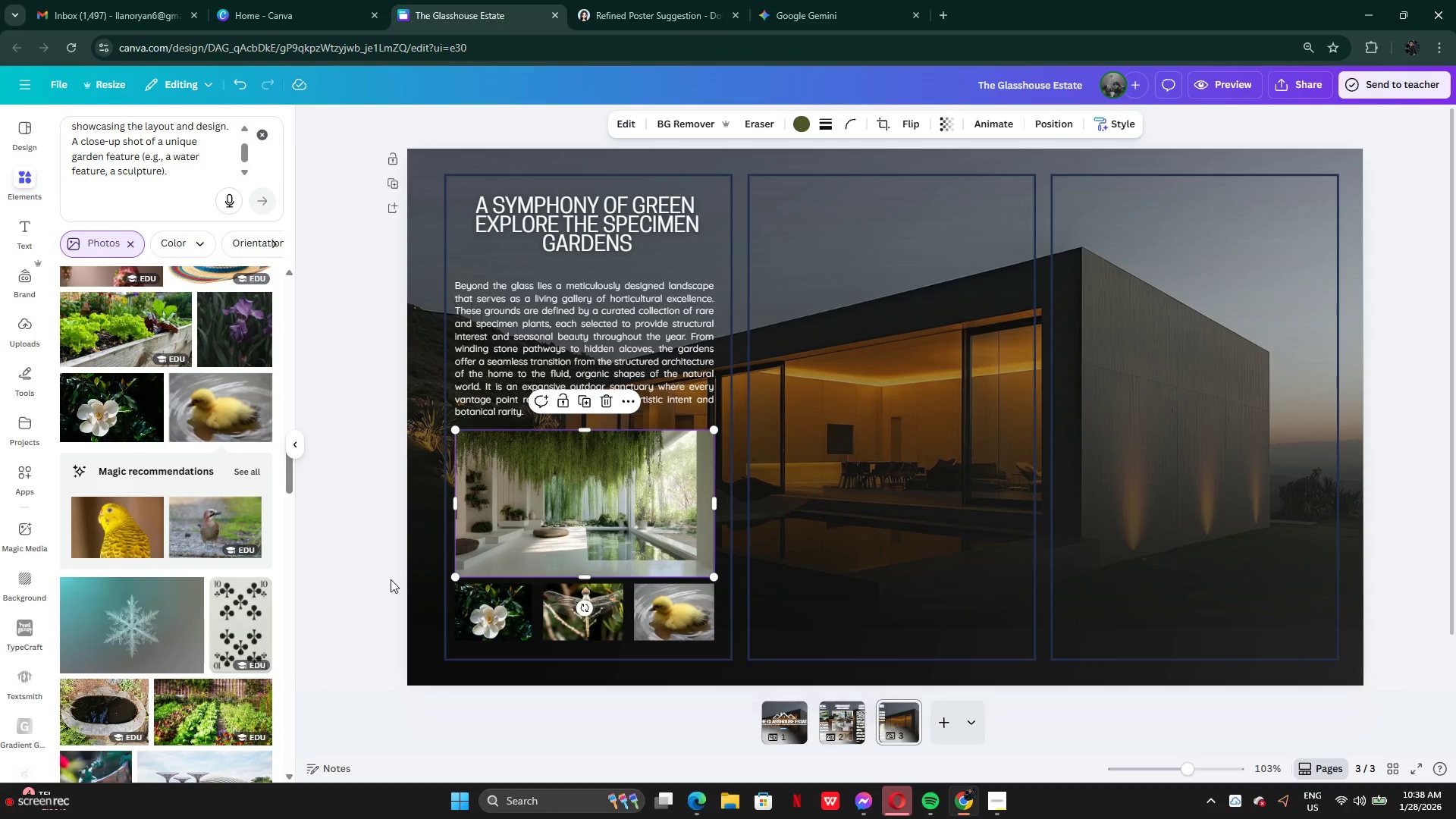 
left_click([390, 580])
 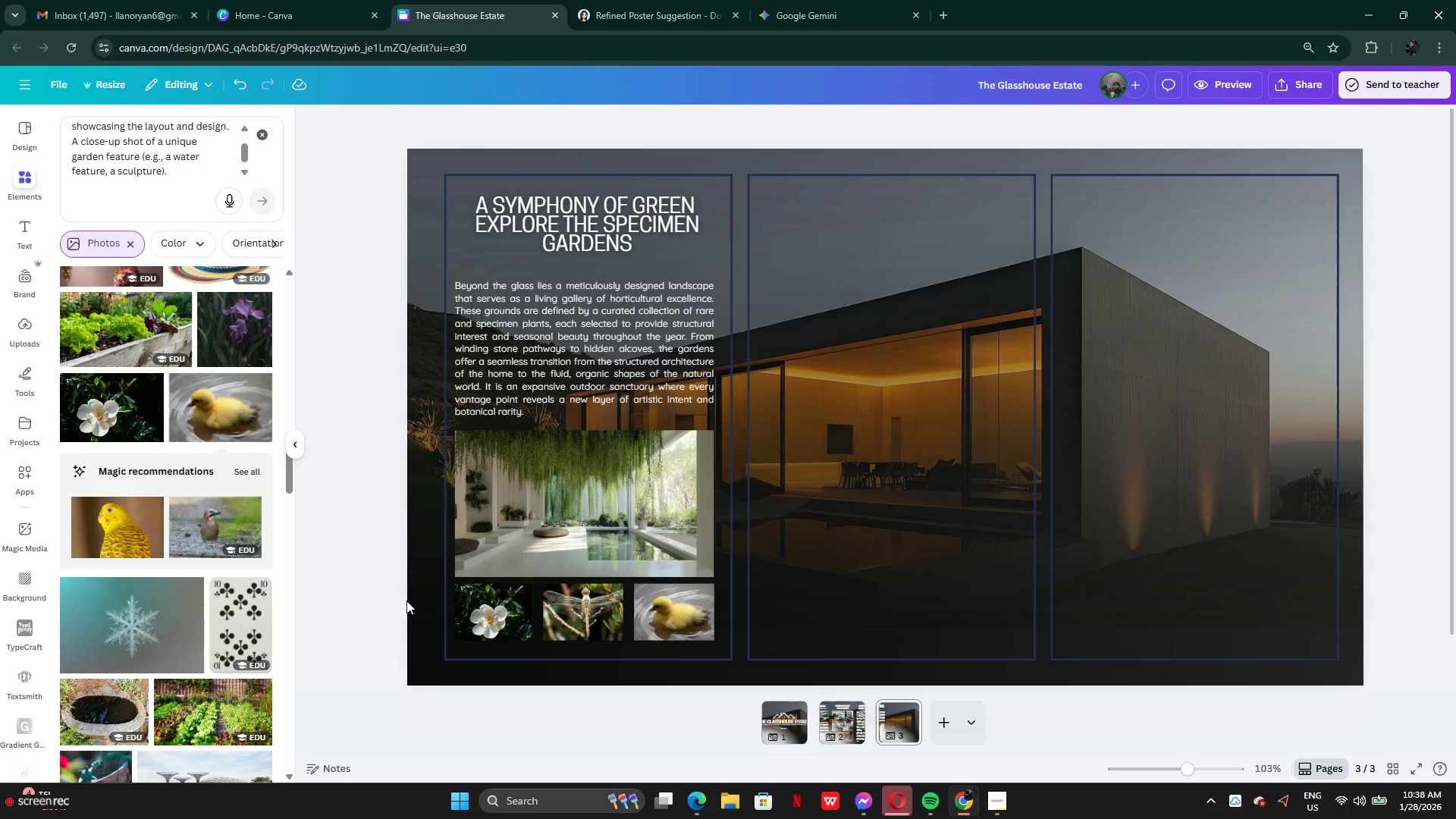 
left_click_drag(start_coordinate=[406, 601], to_coordinate=[665, 623])
 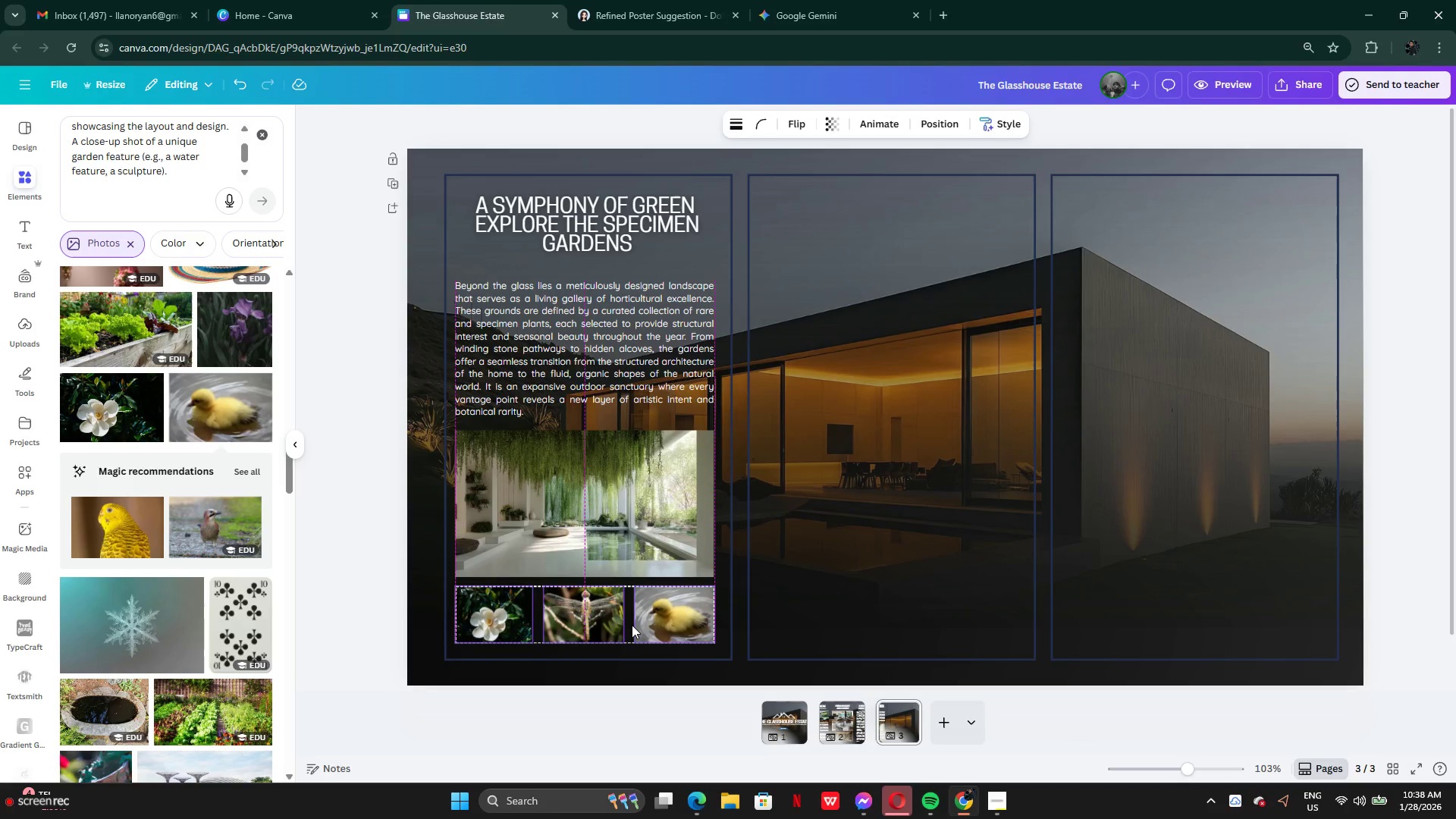 
left_click([426, 624])
 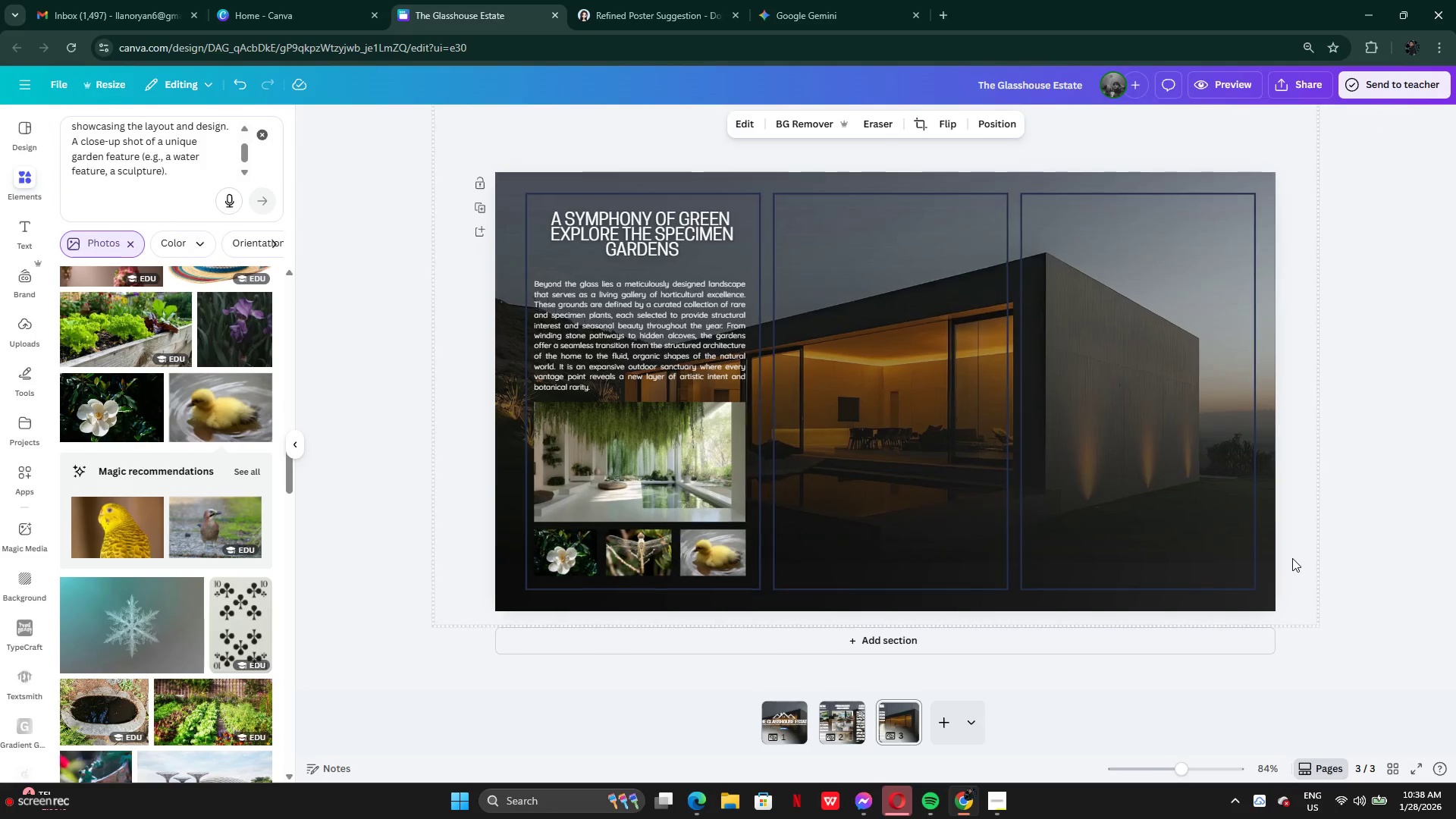 
left_click([639, 22])
 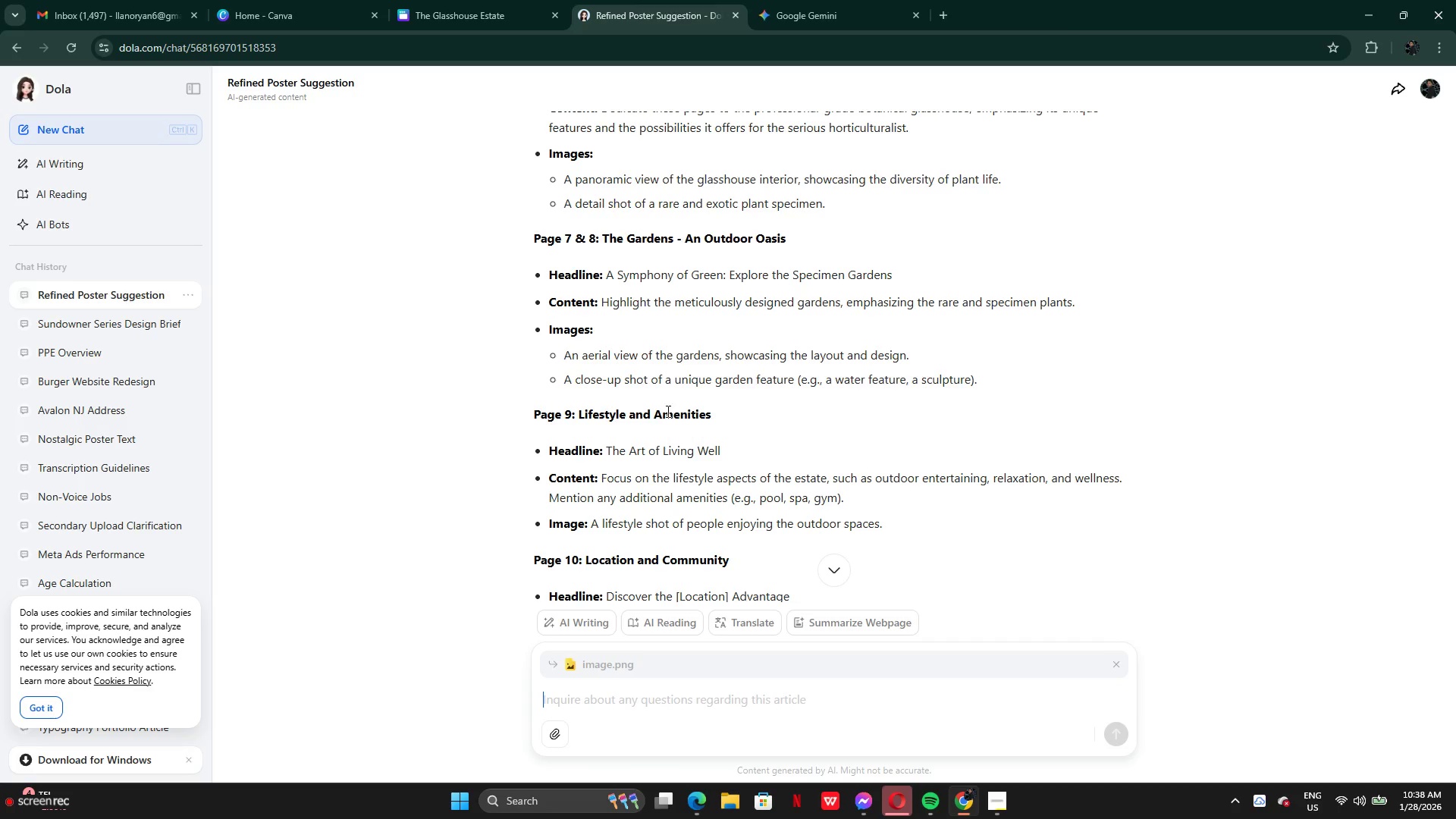 
scroll: coordinate [665, 413], scroll_direction: down, amount: 1.0
 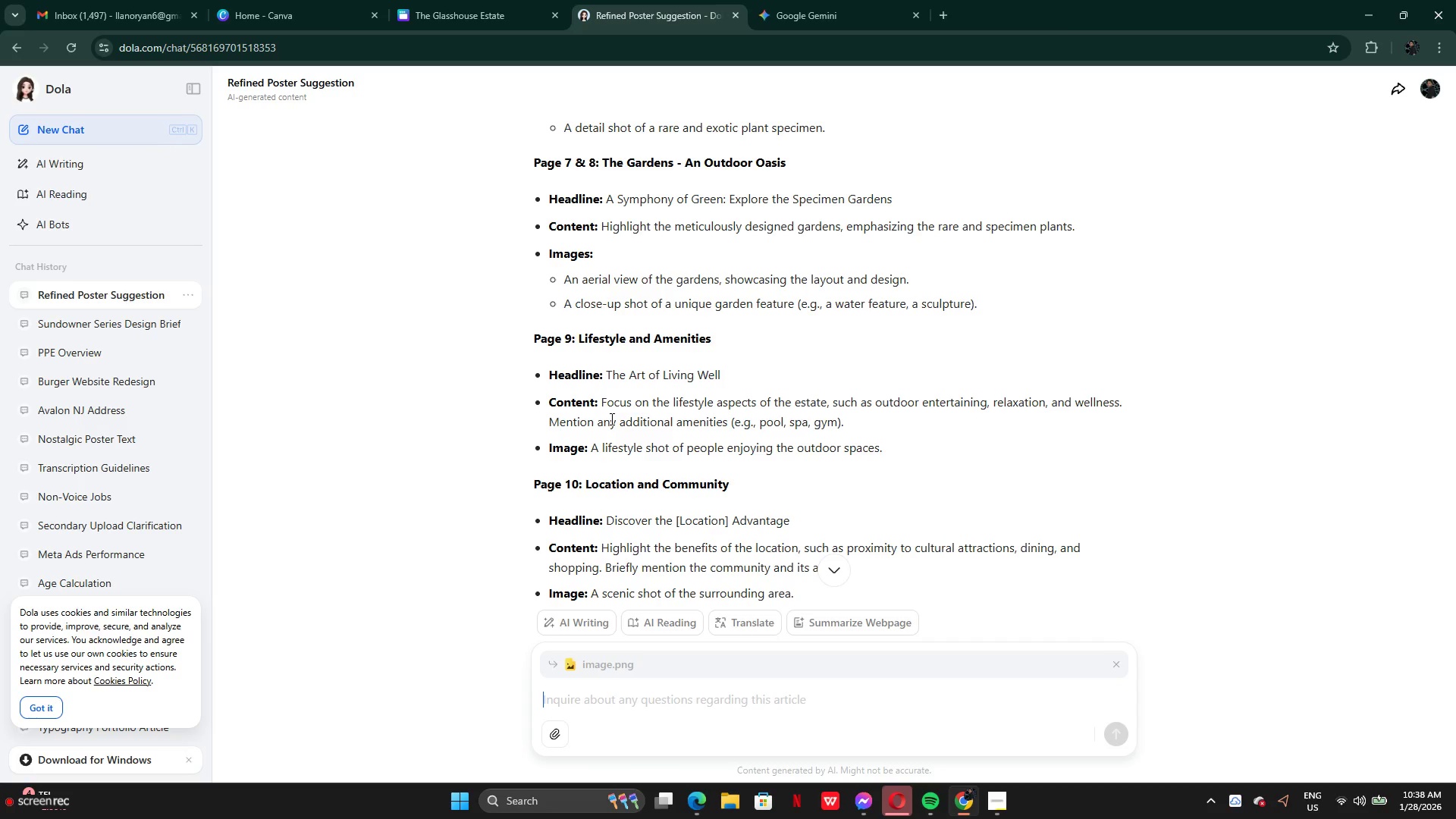 
wait(12.29)
 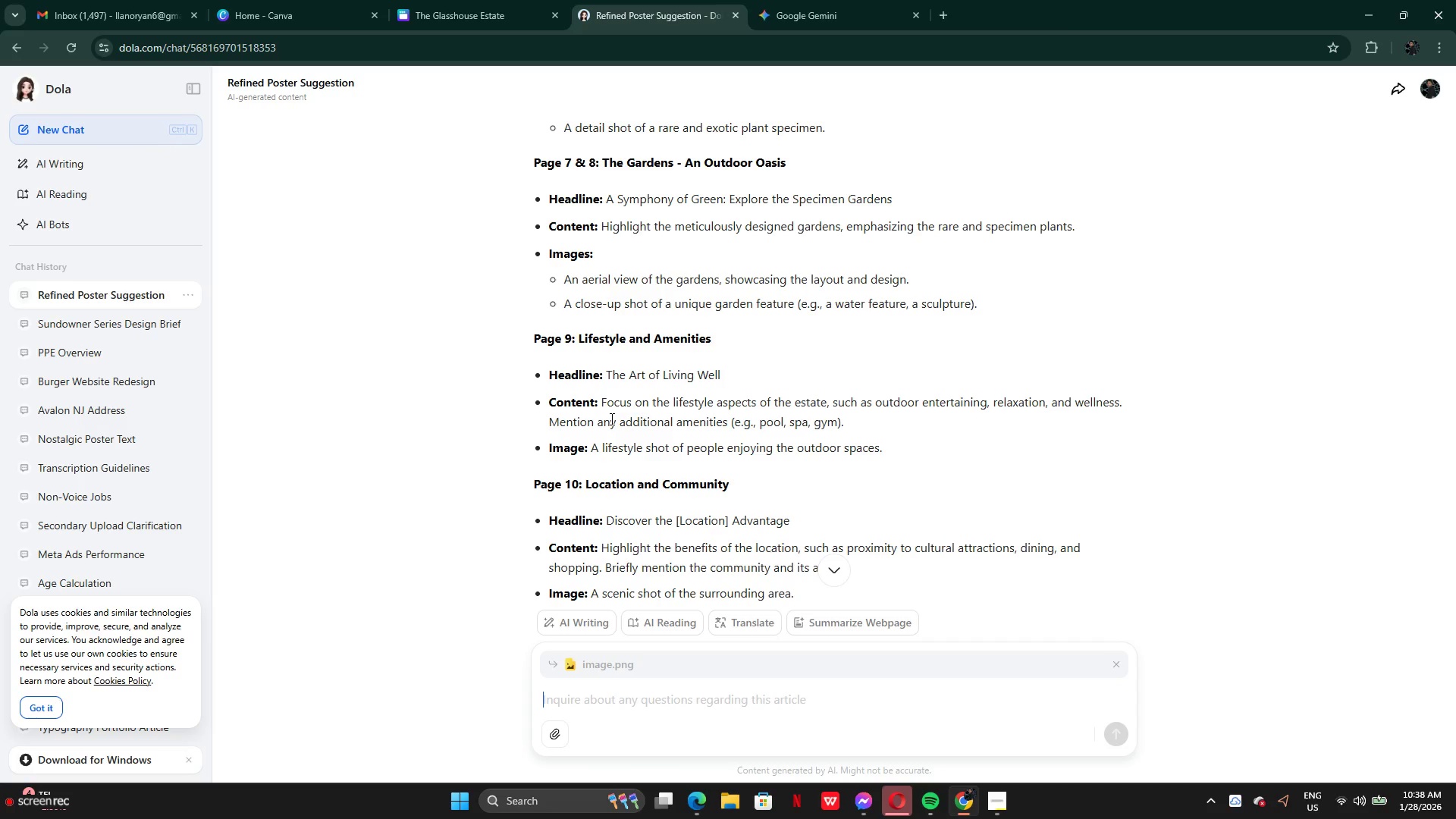 
scroll: coordinate [662, 418], scroll_direction: down, amount: 4.0
 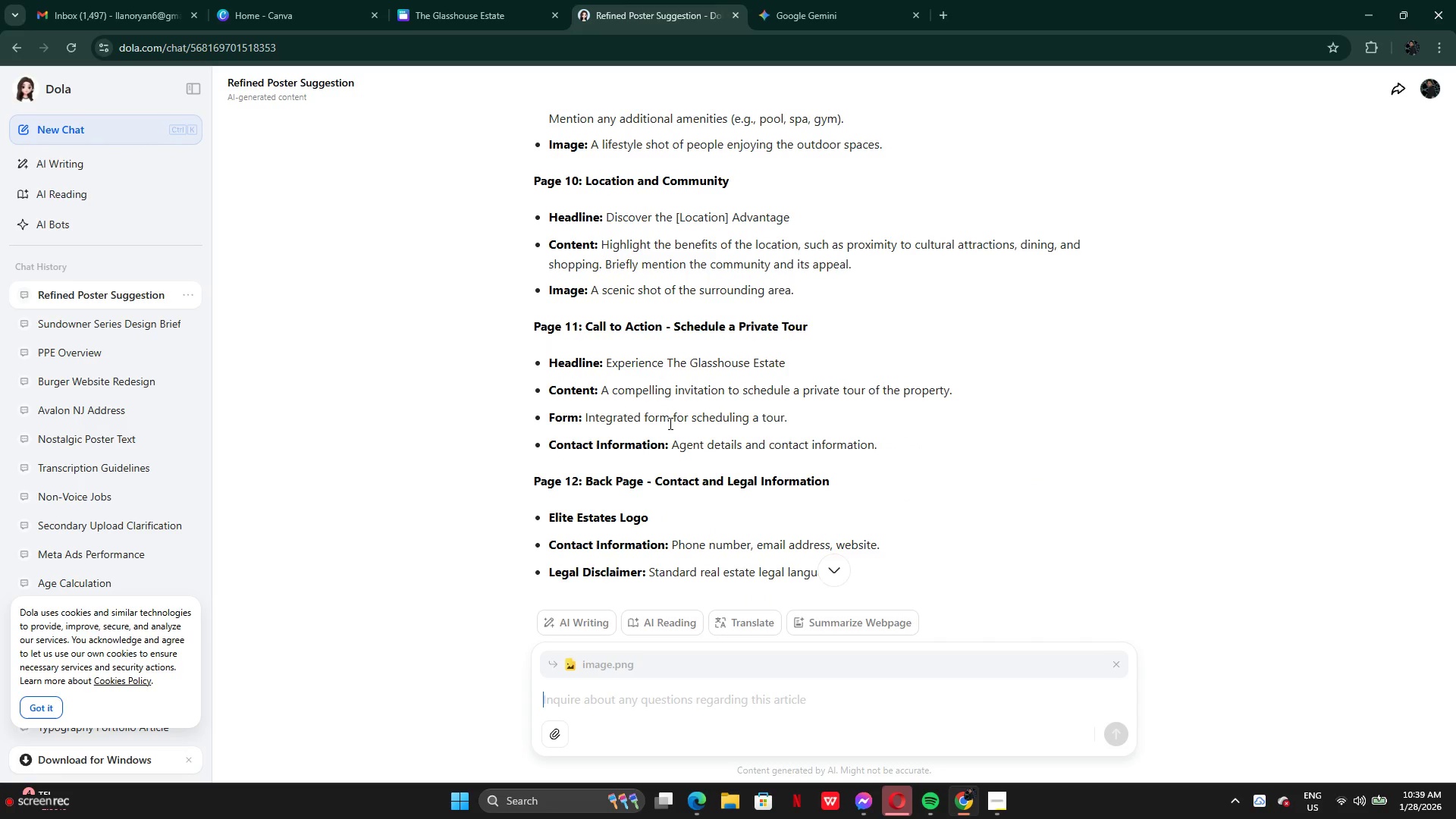 
scroll: coordinate [669, 423], scroll_direction: up, amount: 2.0
 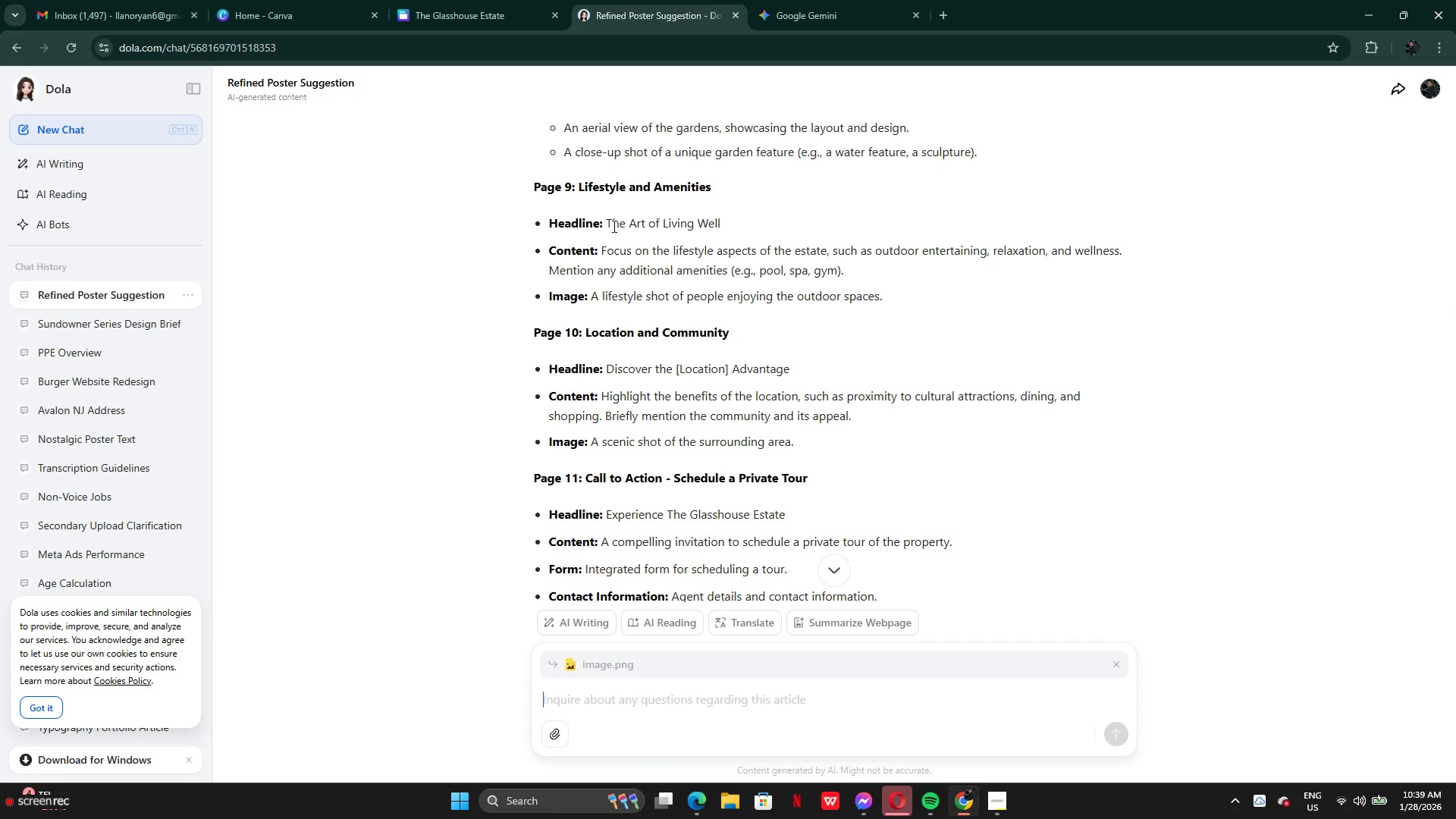 
left_click_drag(start_coordinate=[607, 224], to_coordinate=[722, 229])
 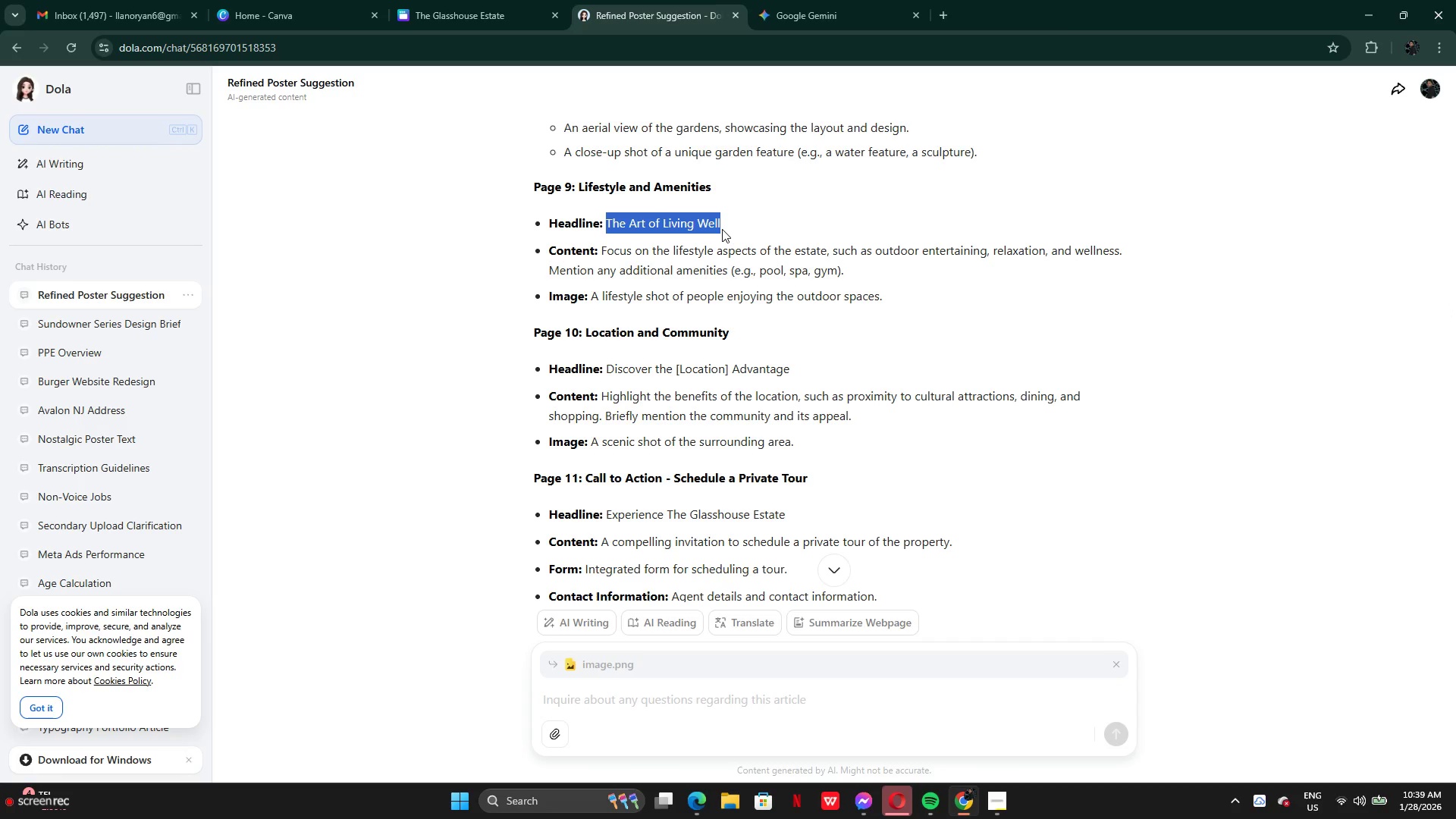 
key(Control+C)
 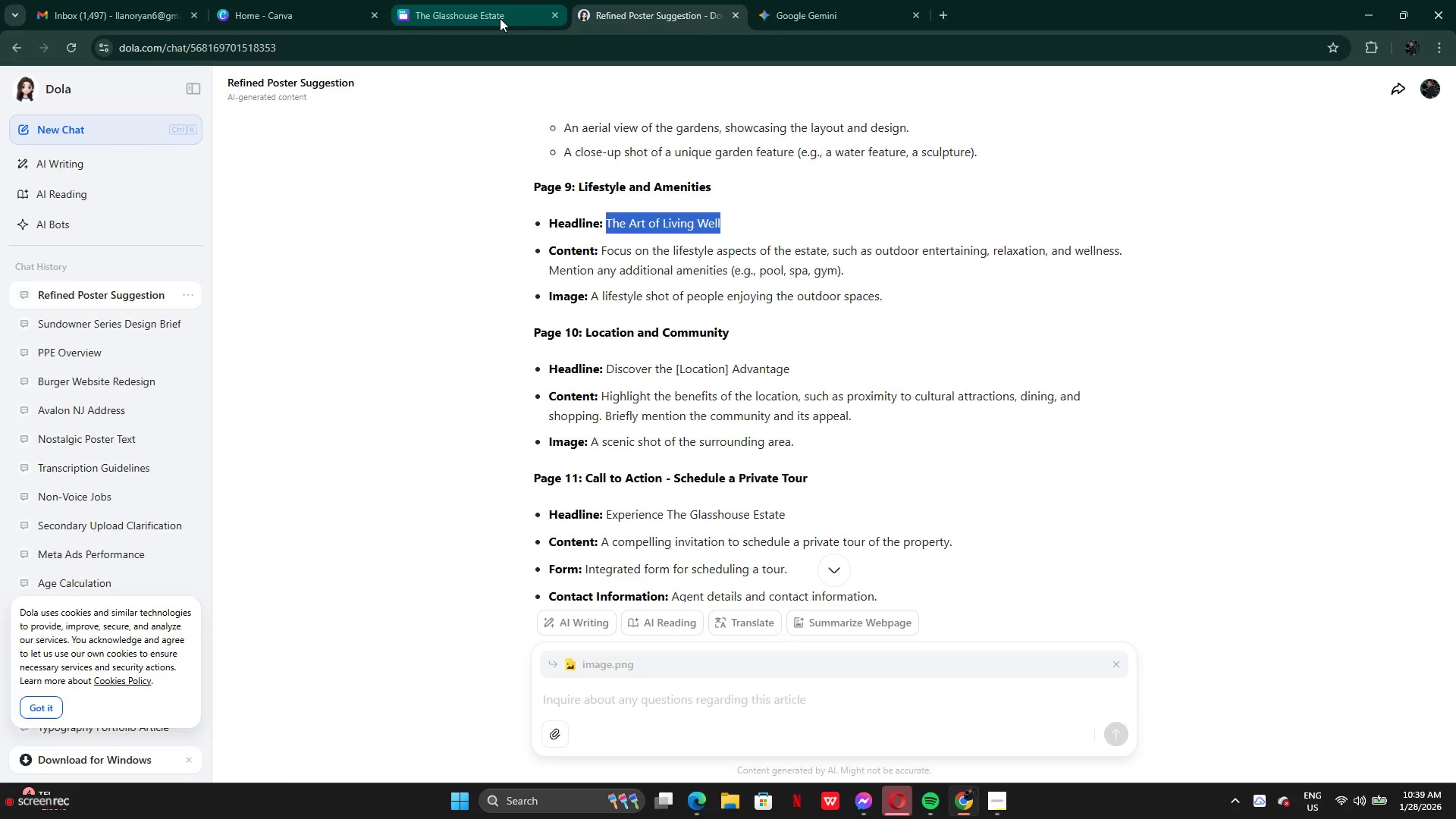 
left_click([500, 18])
 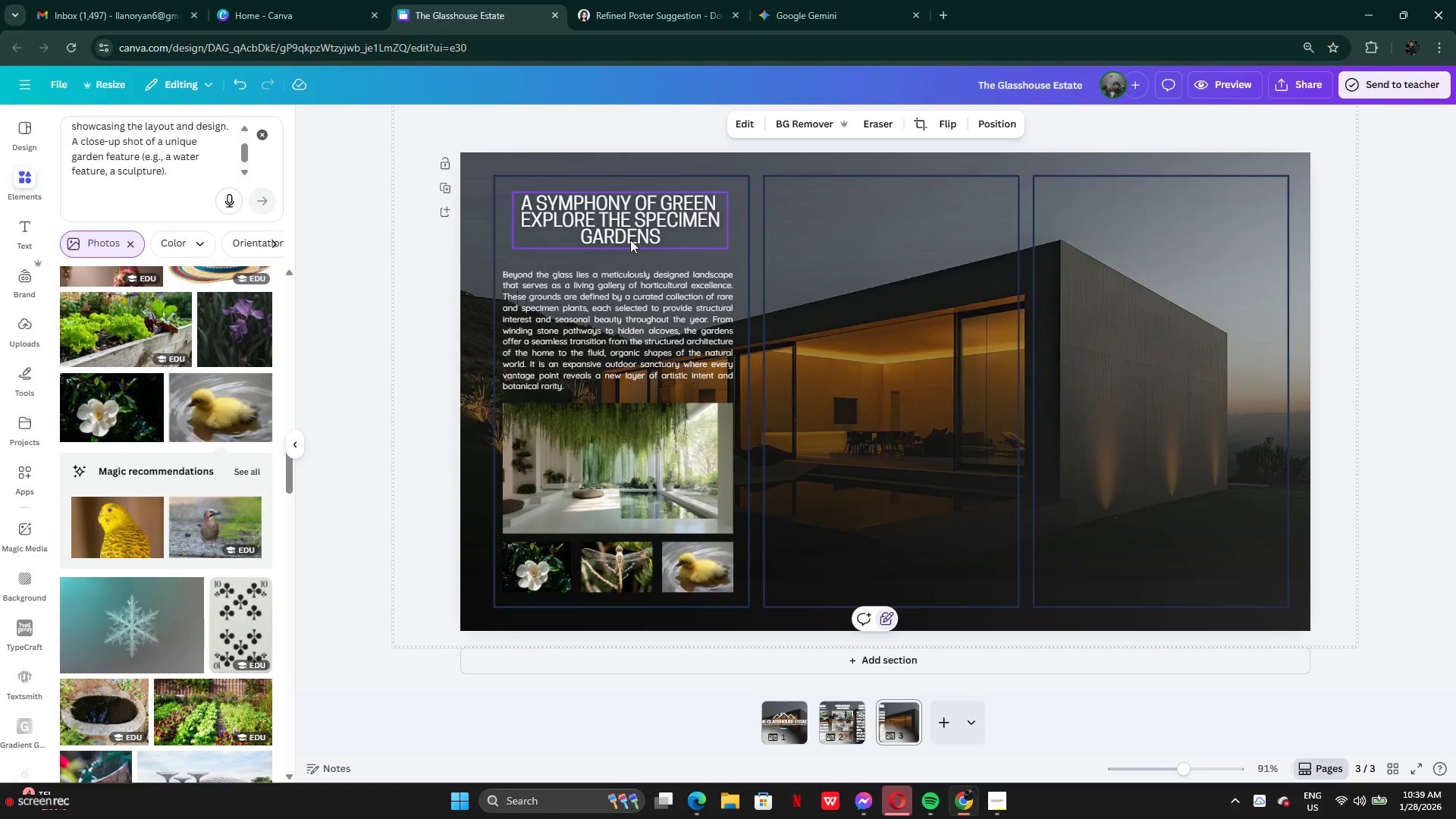 
left_click([630, 240])
 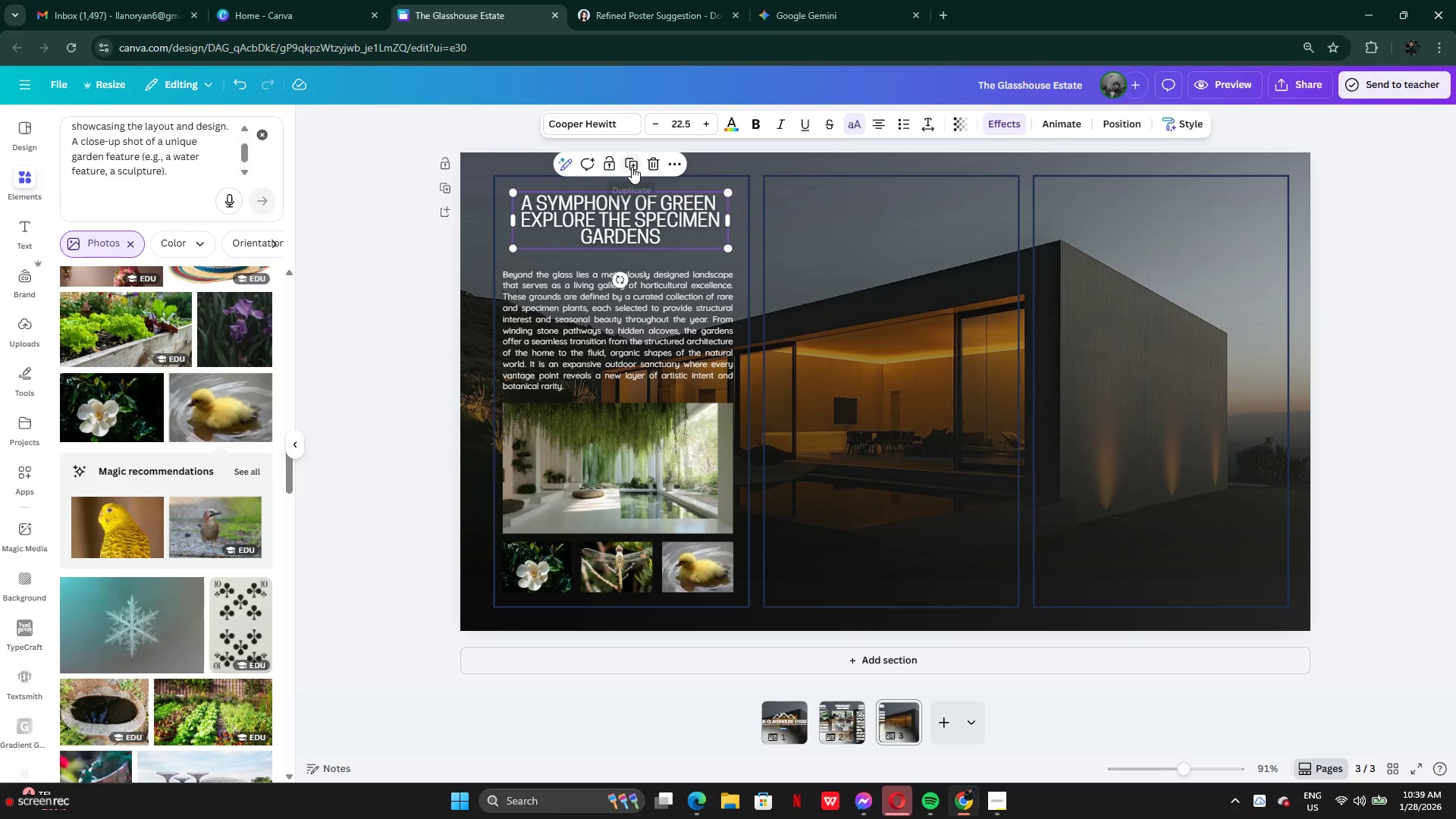 
left_click([632, 167])
 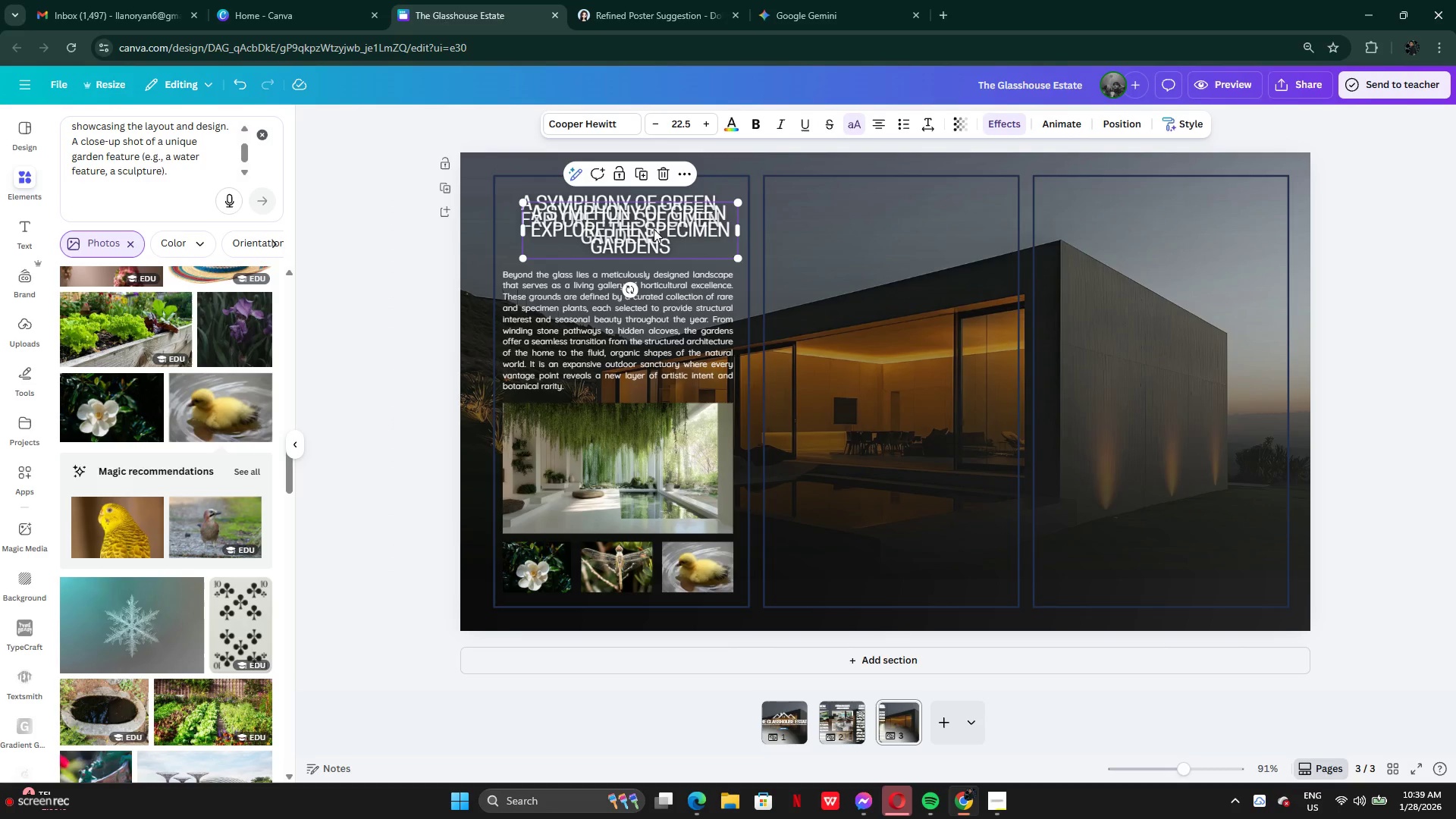 
left_click_drag(start_coordinate=[654, 231], to_coordinate=[908, 222])
 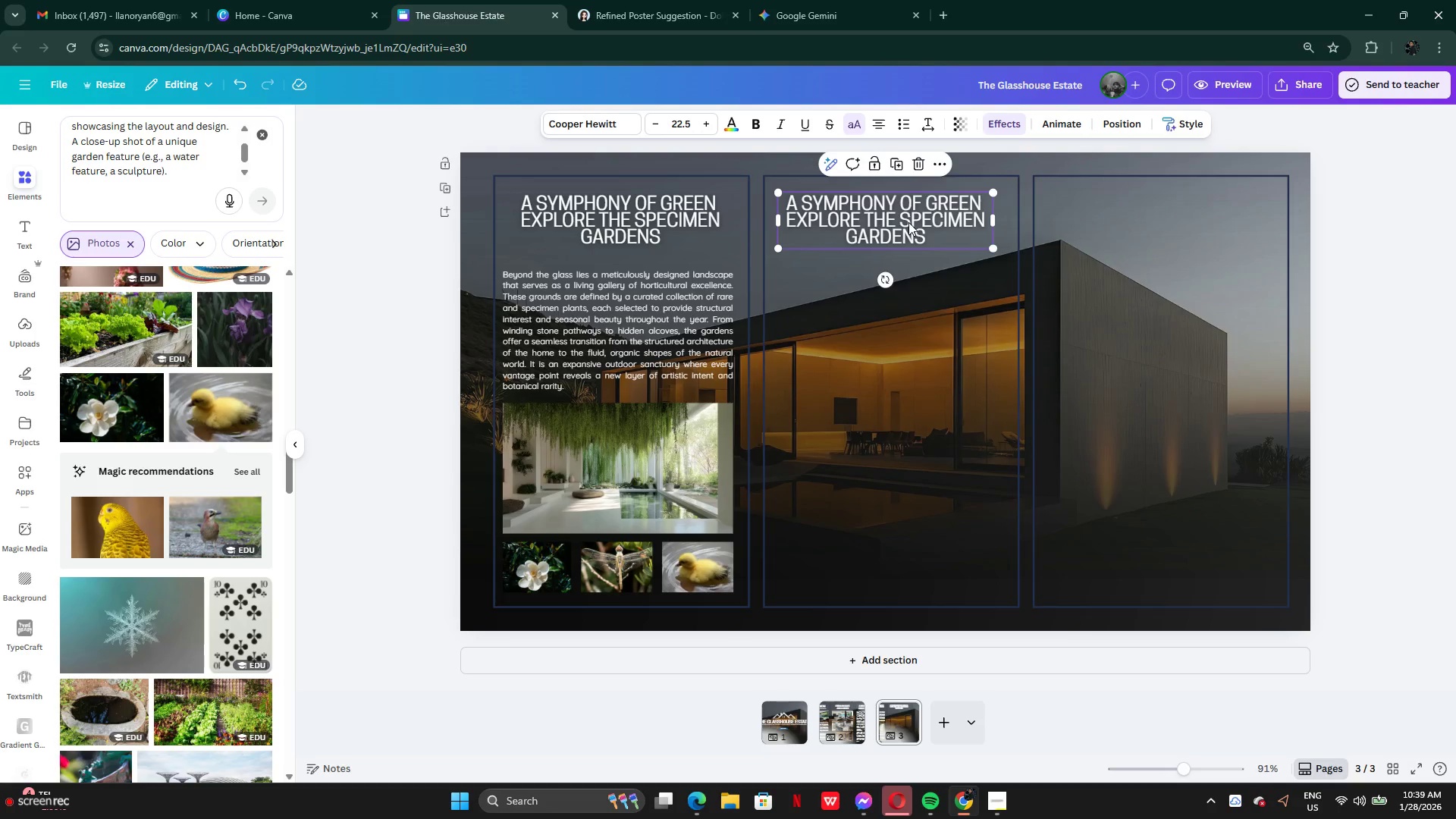 
left_click([908, 222])
 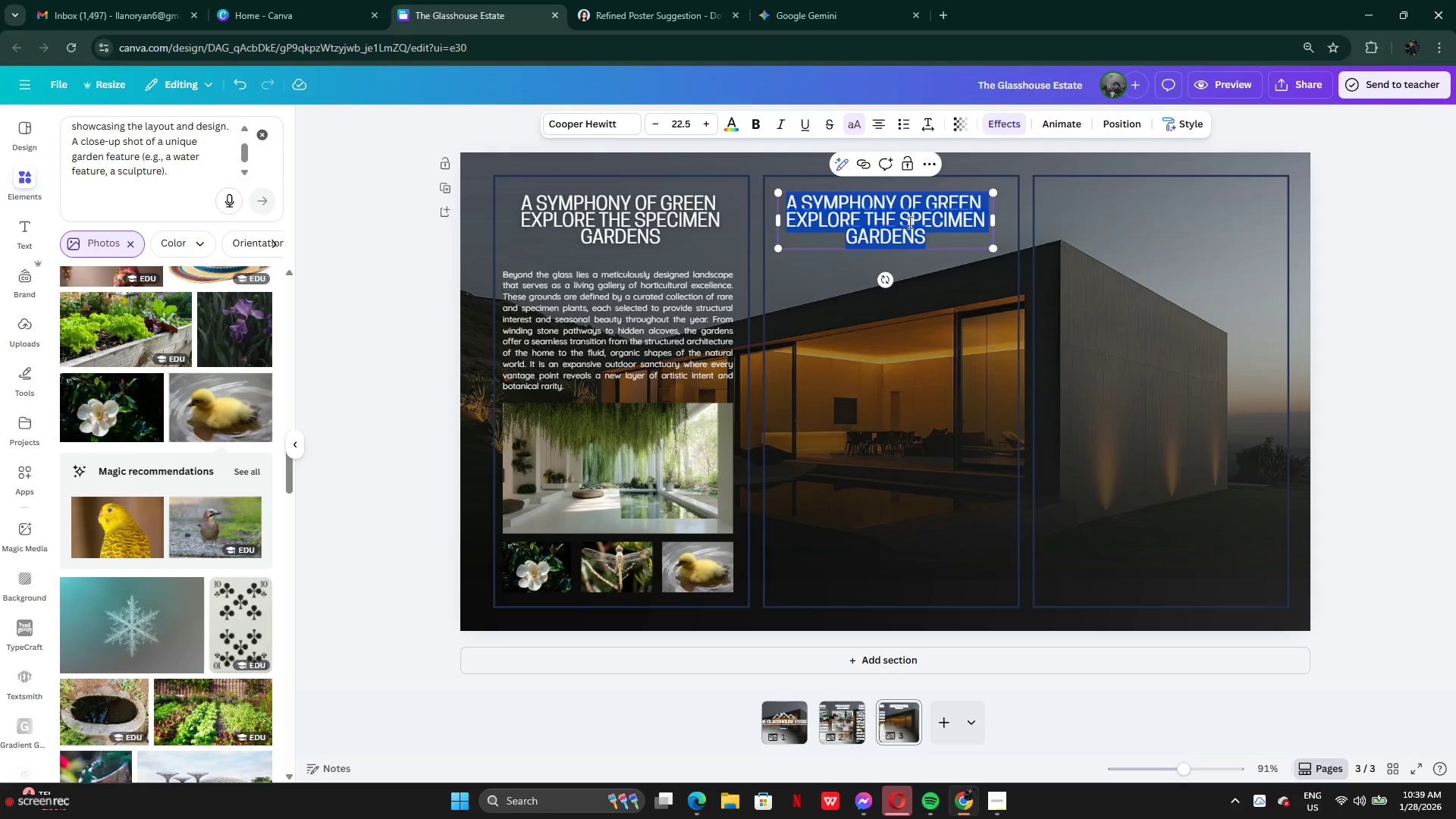 
key(Control+V)
 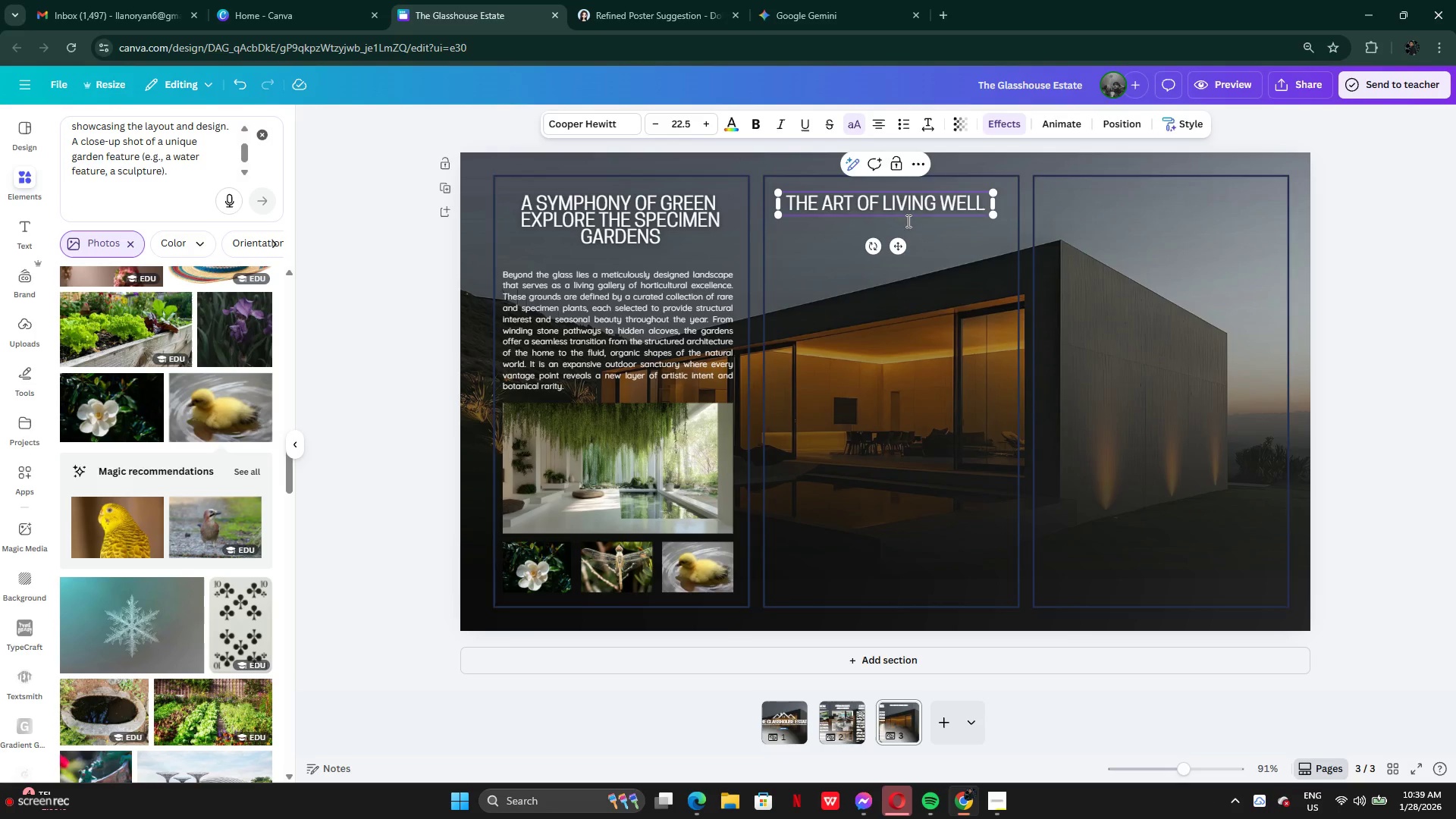 
left_click([938, 311])
 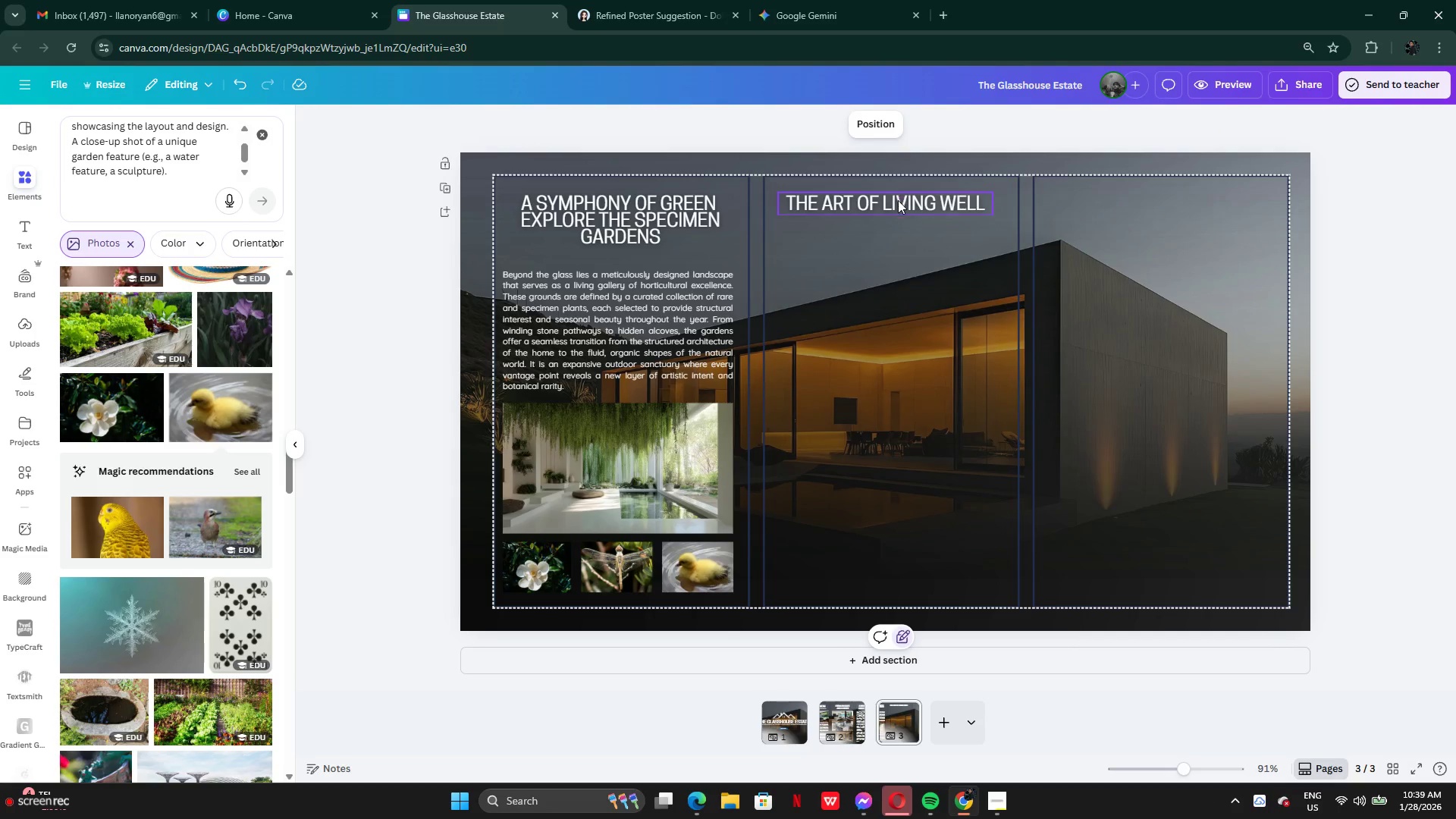 
left_click_drag(start_coordinate=[898, 200], to_coordinate=[902, 201])
 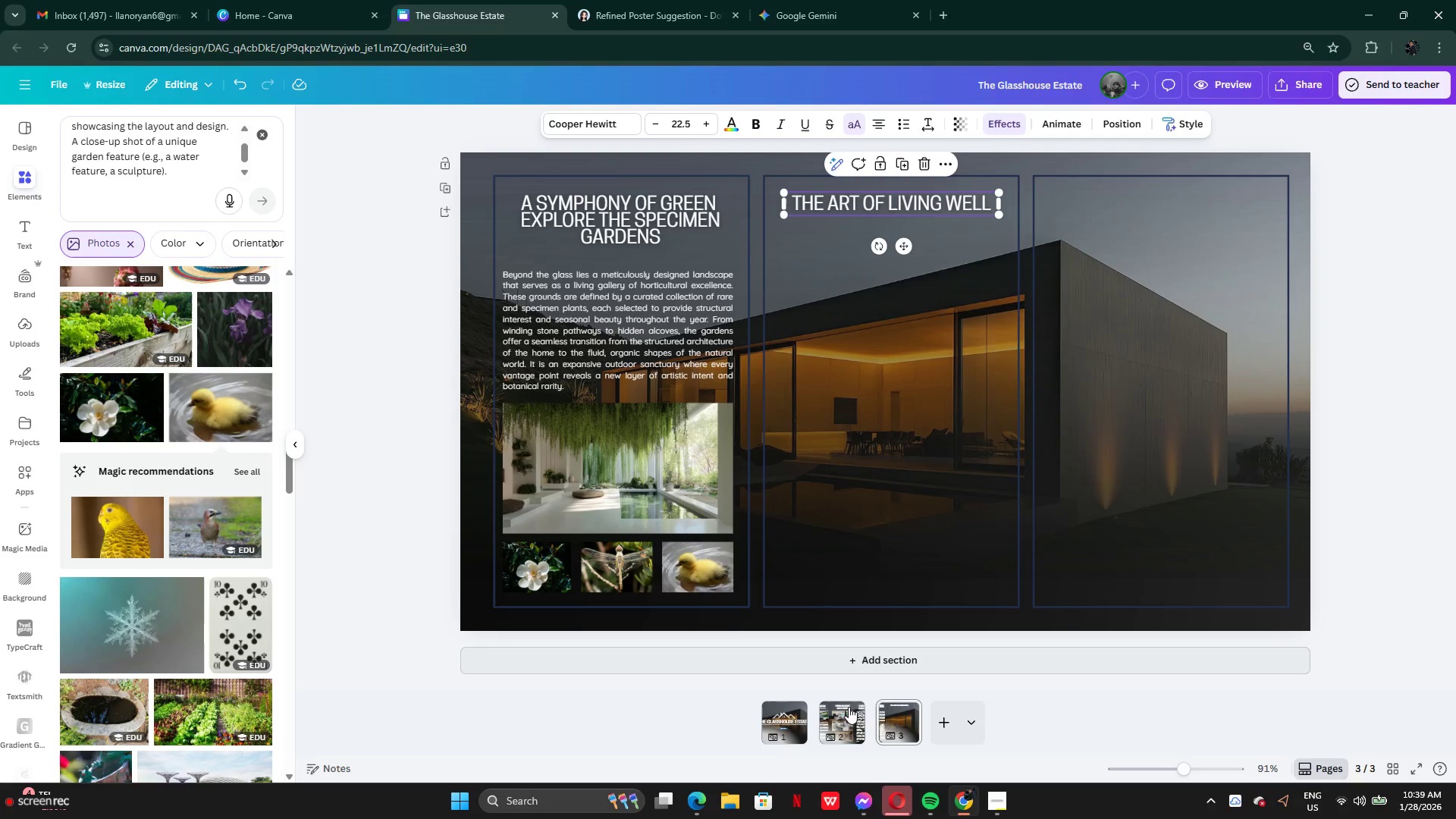 
left_click([846, 717])
 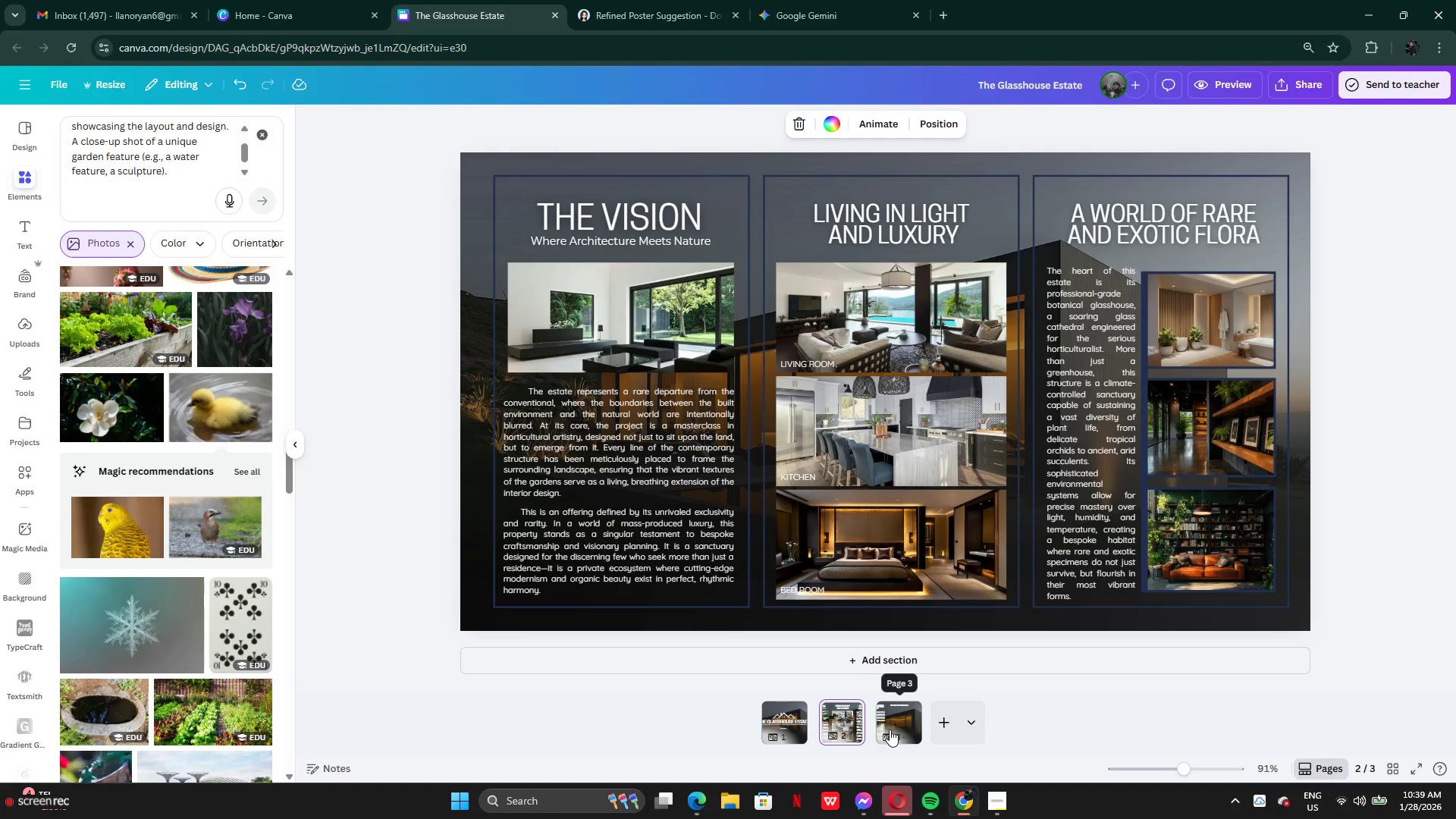 
left_click([890, 730])
 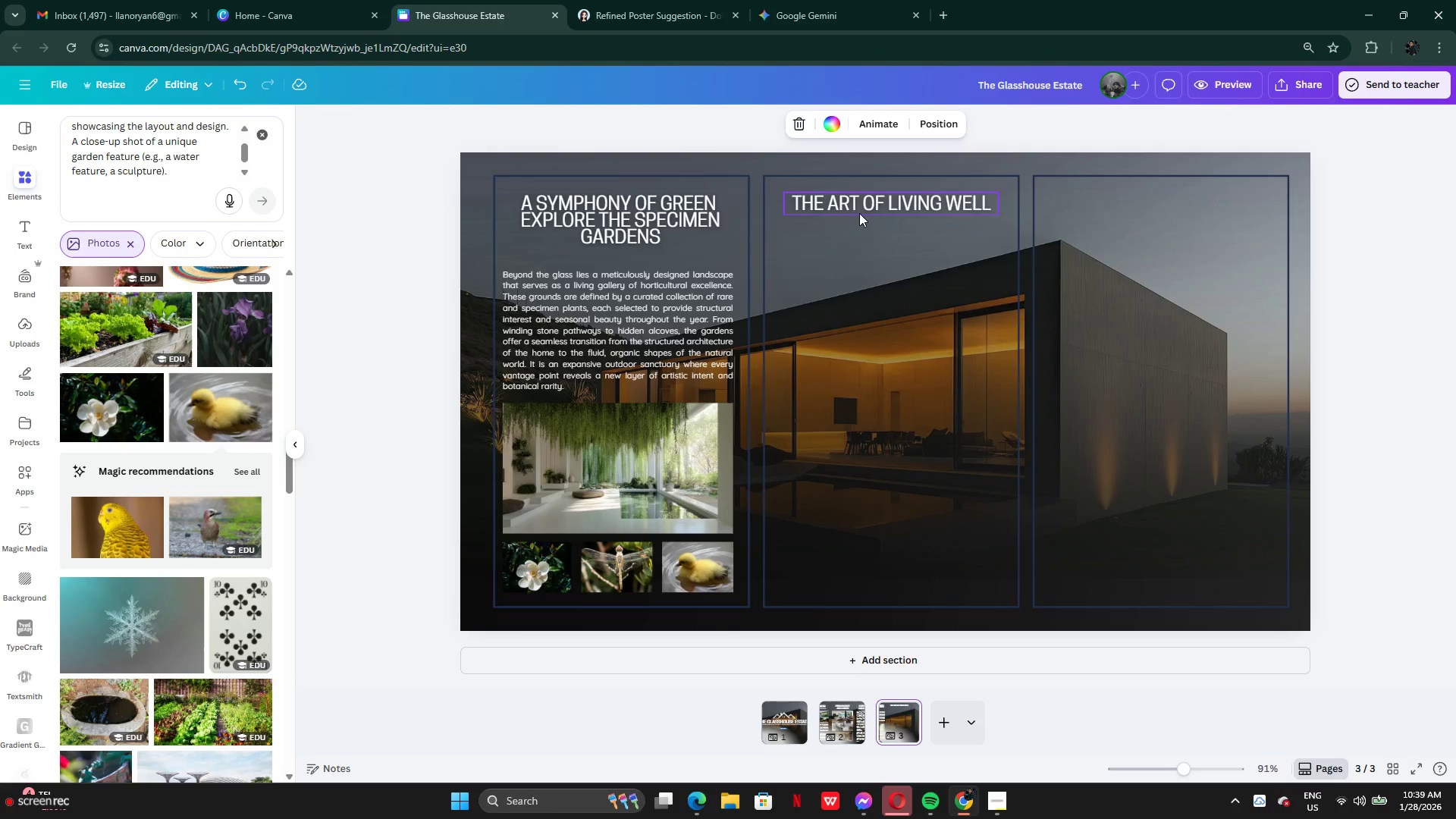 
left_click_drag(start_coordinate=[863, 203], to_coordinate=[863, 215])
 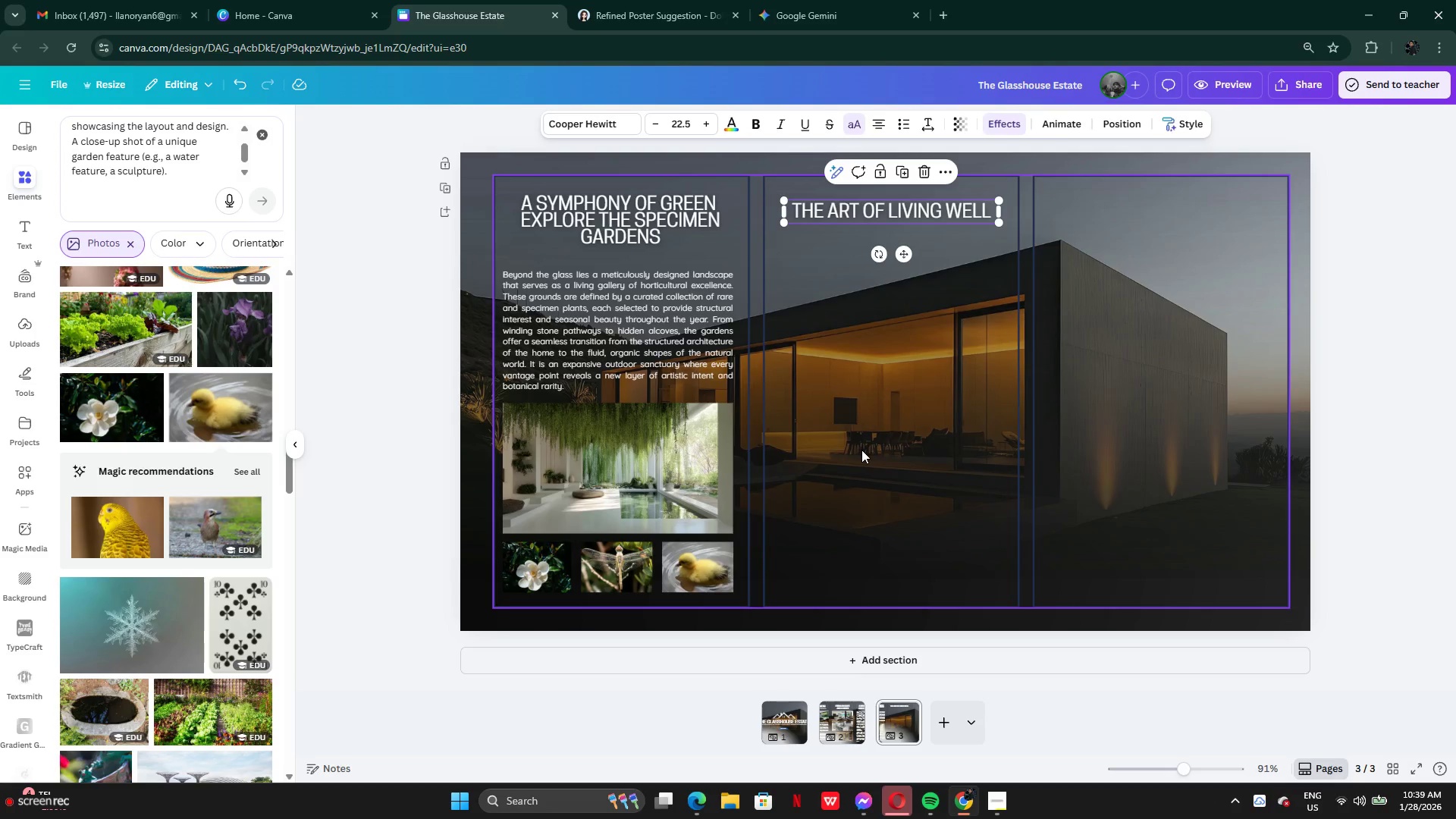 
left_click([861, 450])
 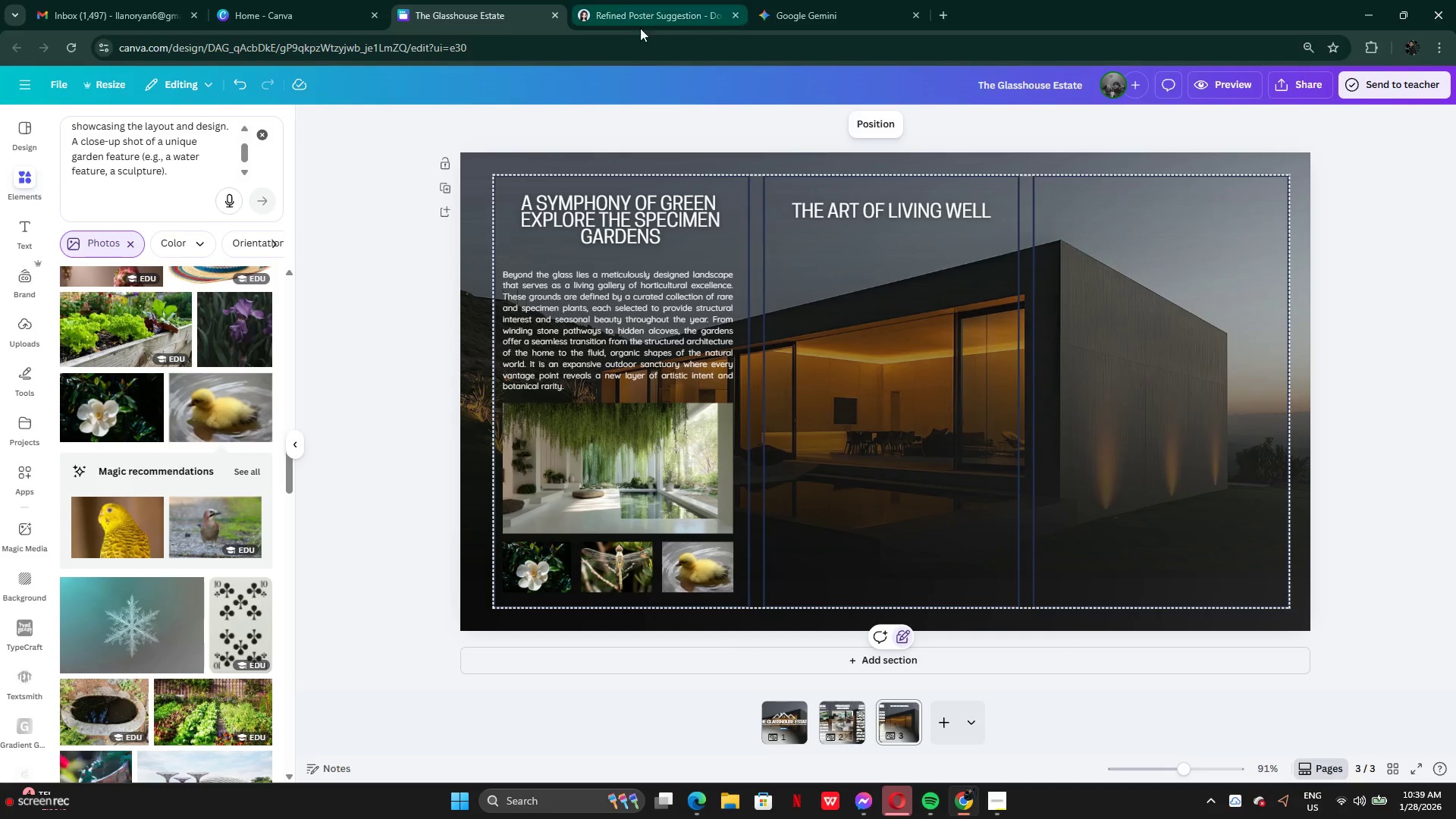 
wait(7.75)
 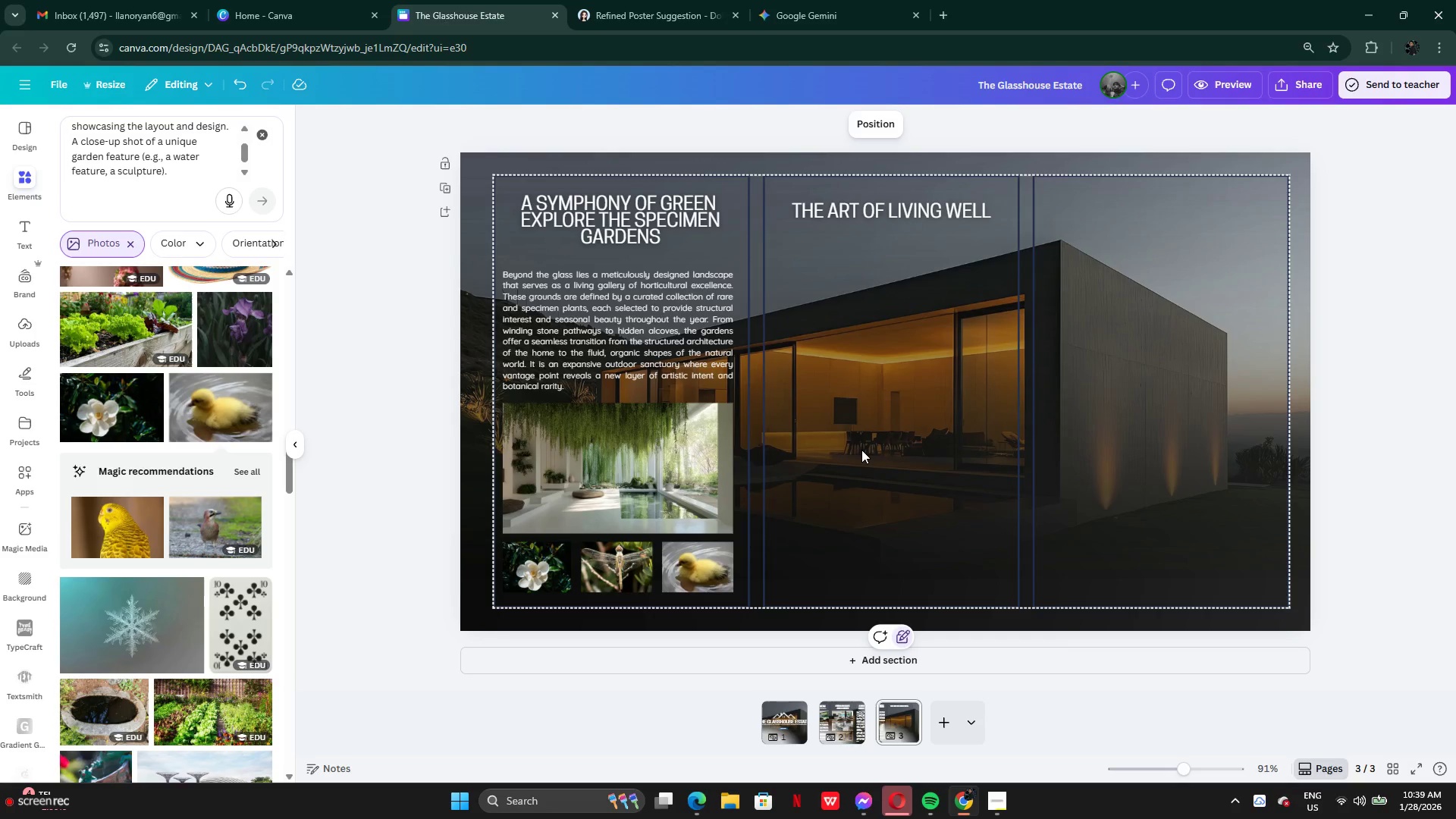 
mouse_move([668, 21])
 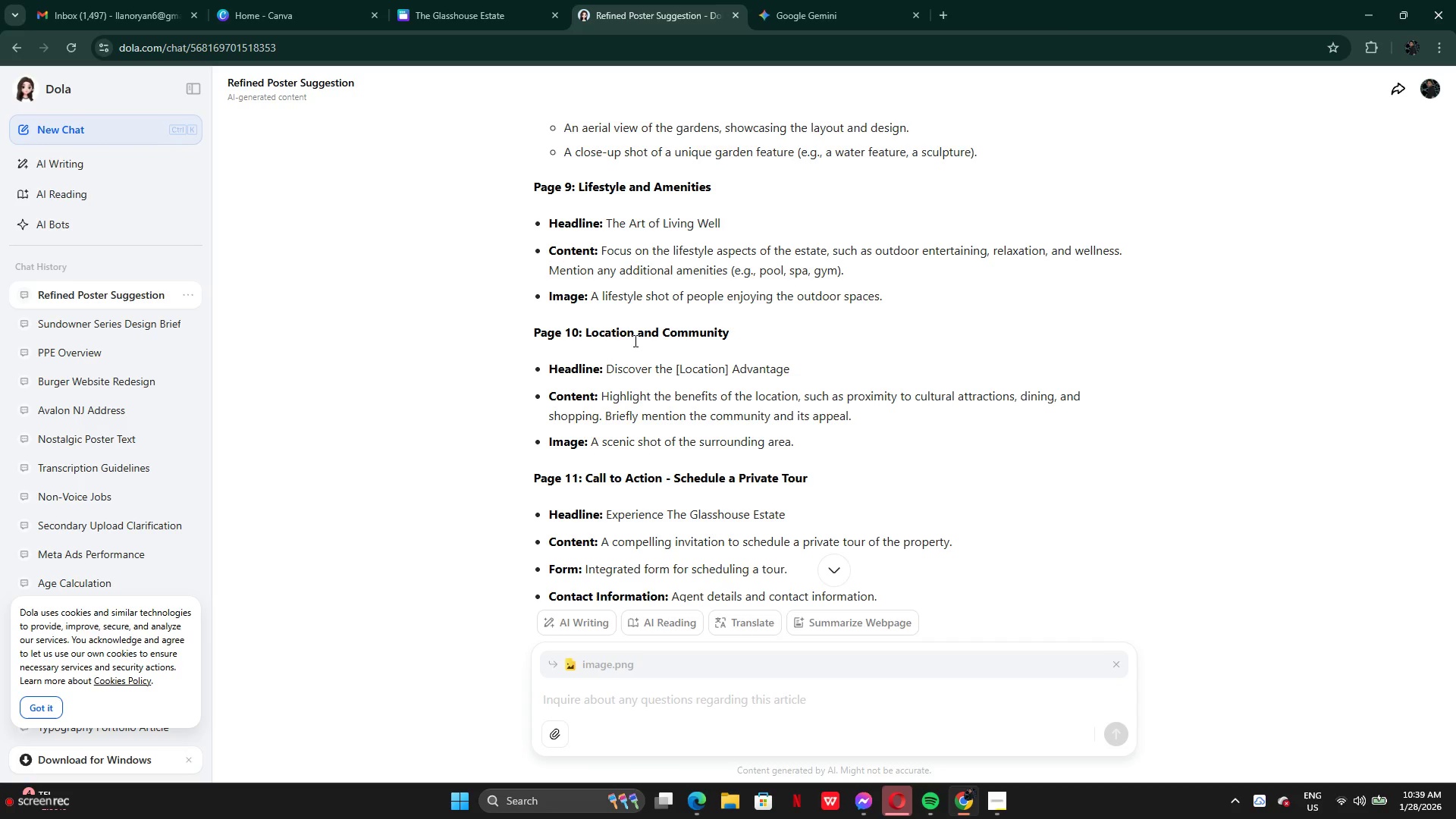 
wait(5.87)
 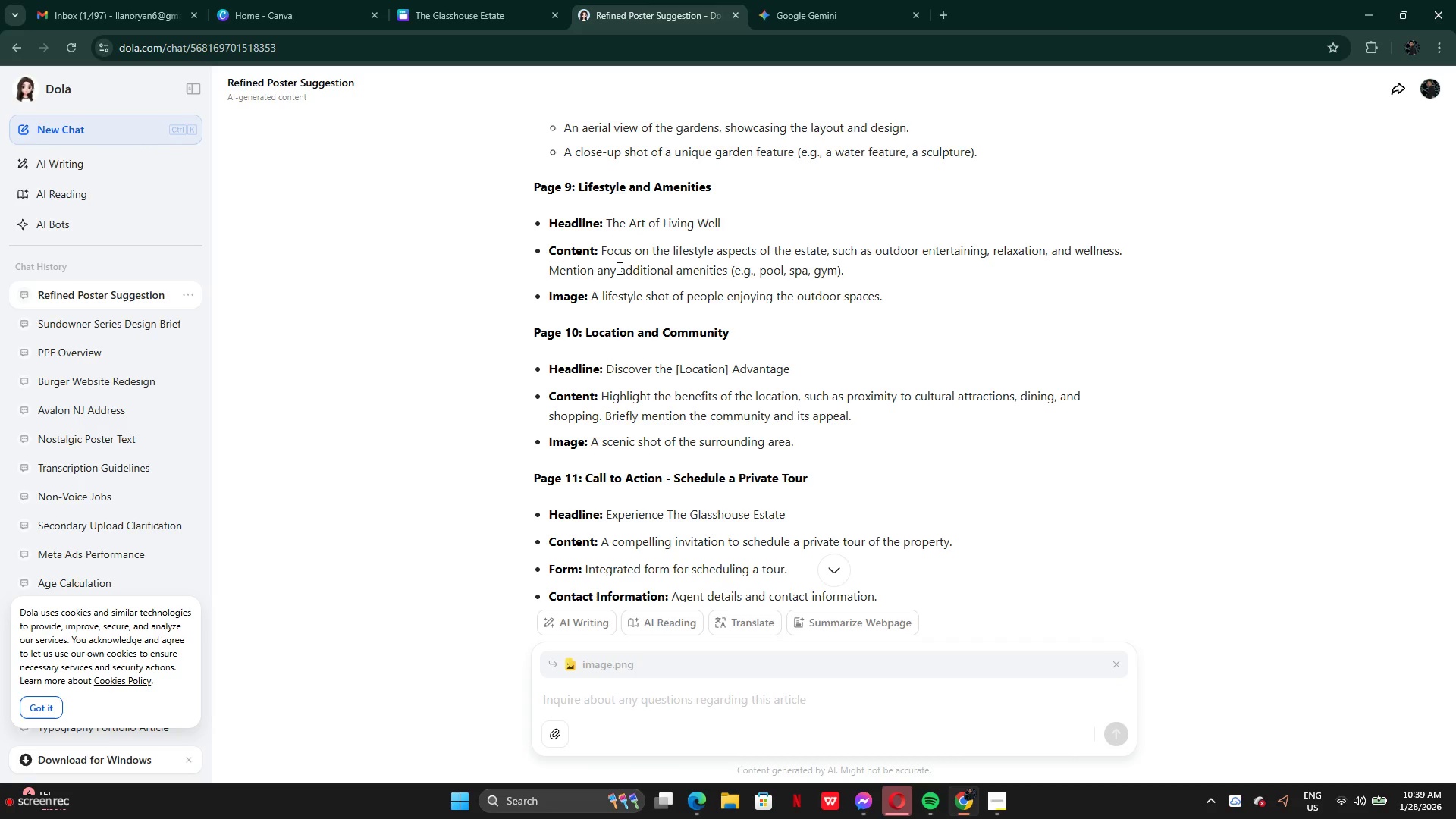 
left_click_drag(start_coordinate=[590, 293], to_coordinate=[936, 291])
 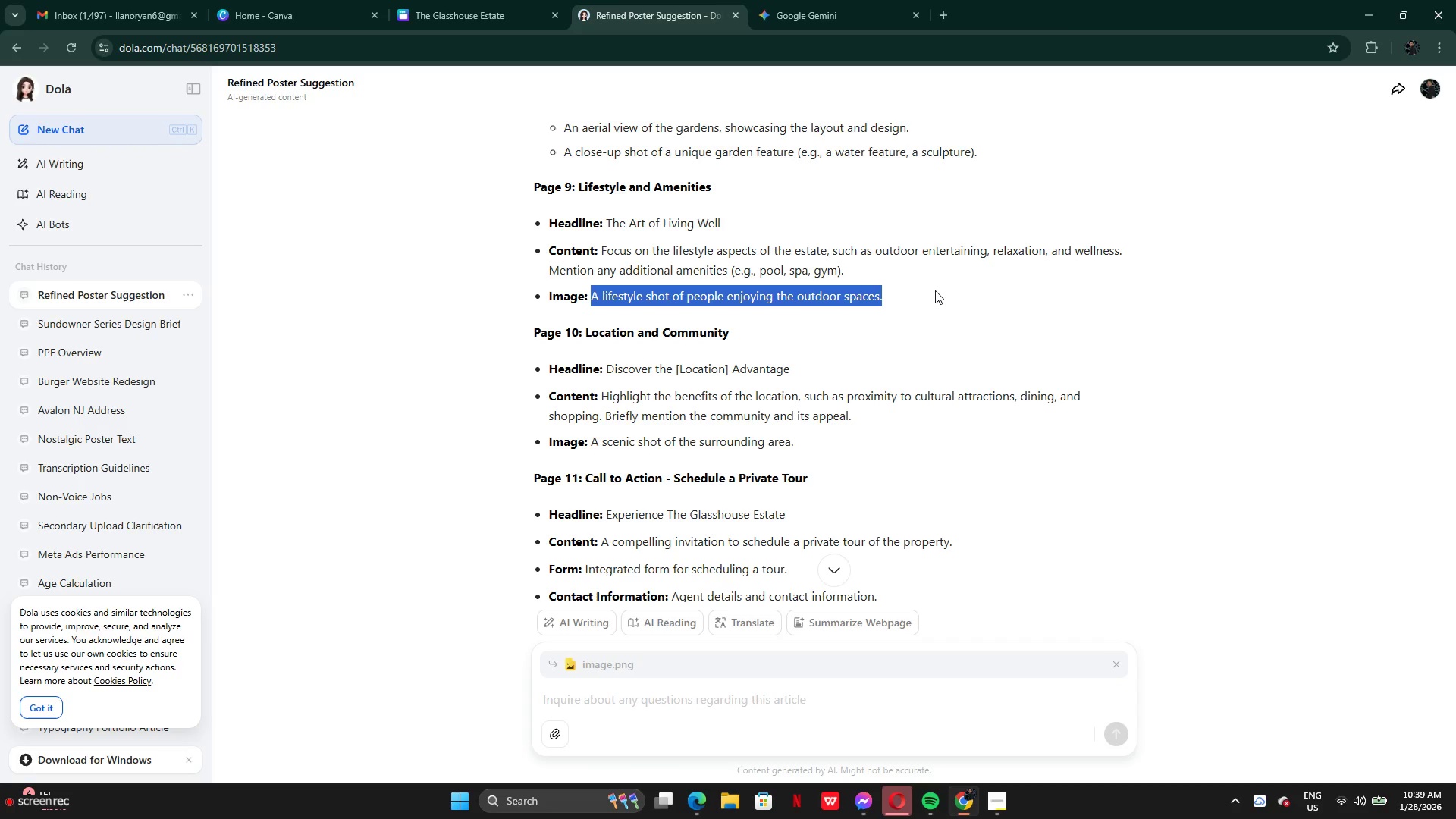 
key(Control+C)
 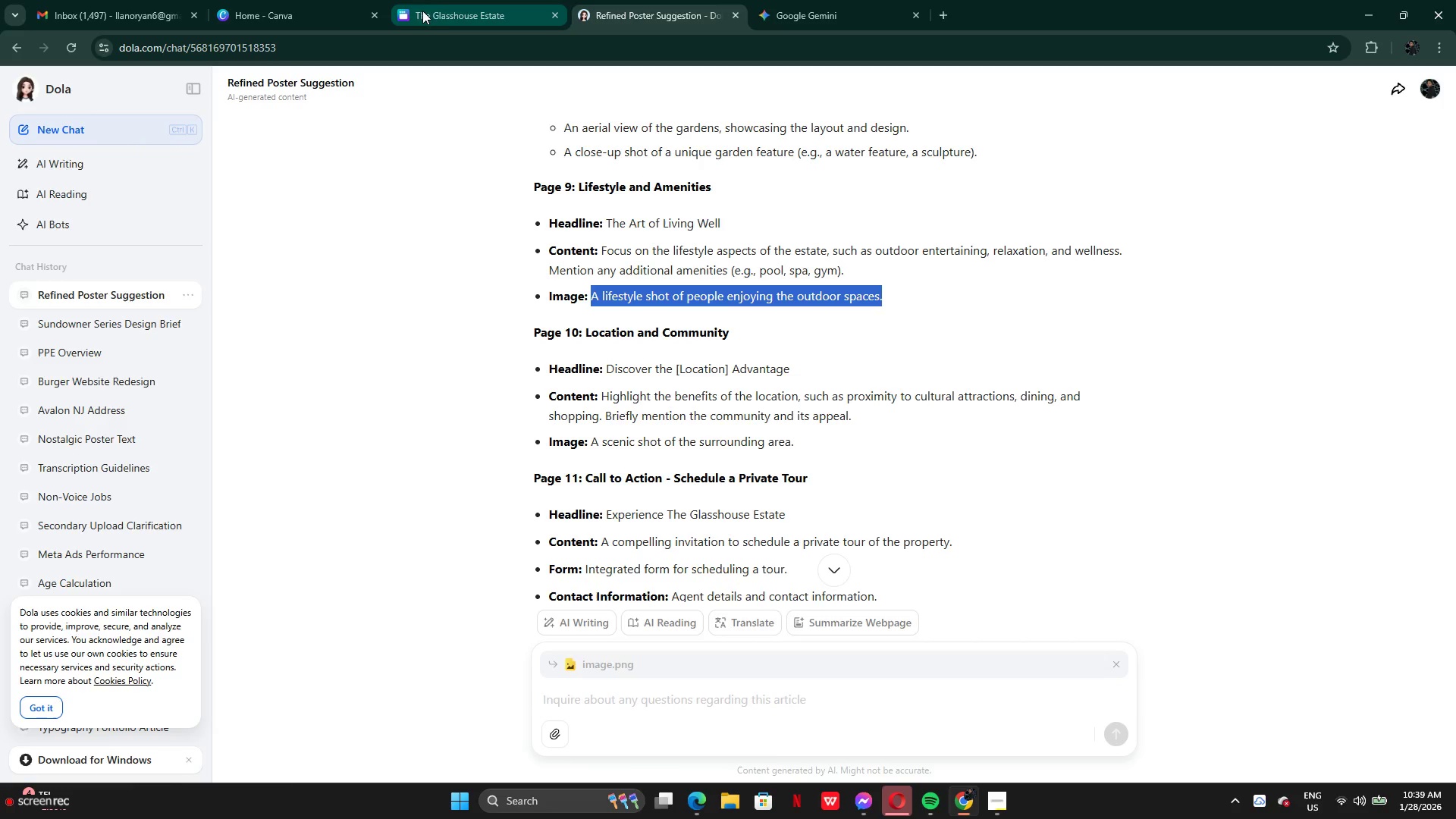 
left_click([444, 12])
 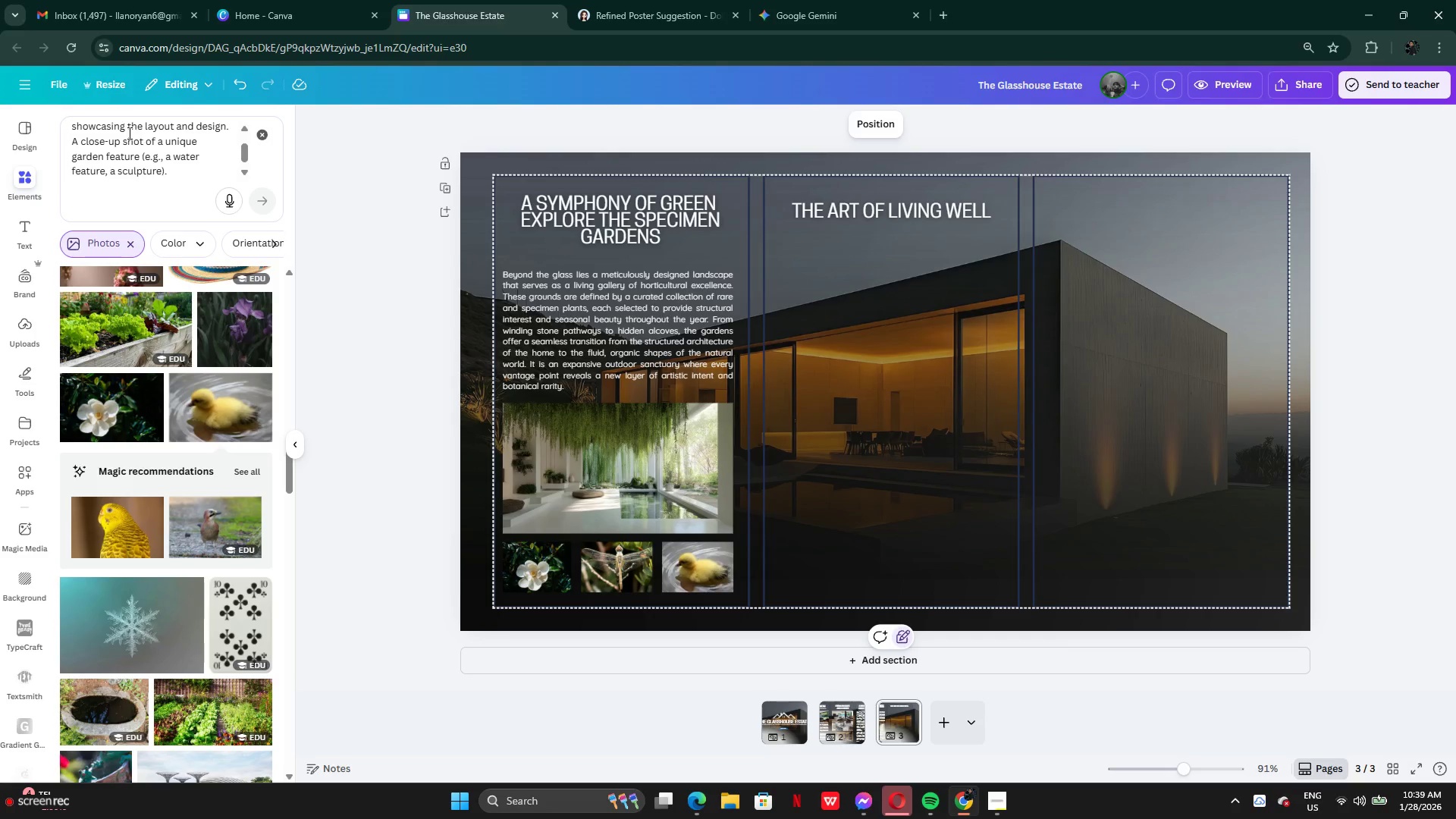 
left_click([162, 174])
 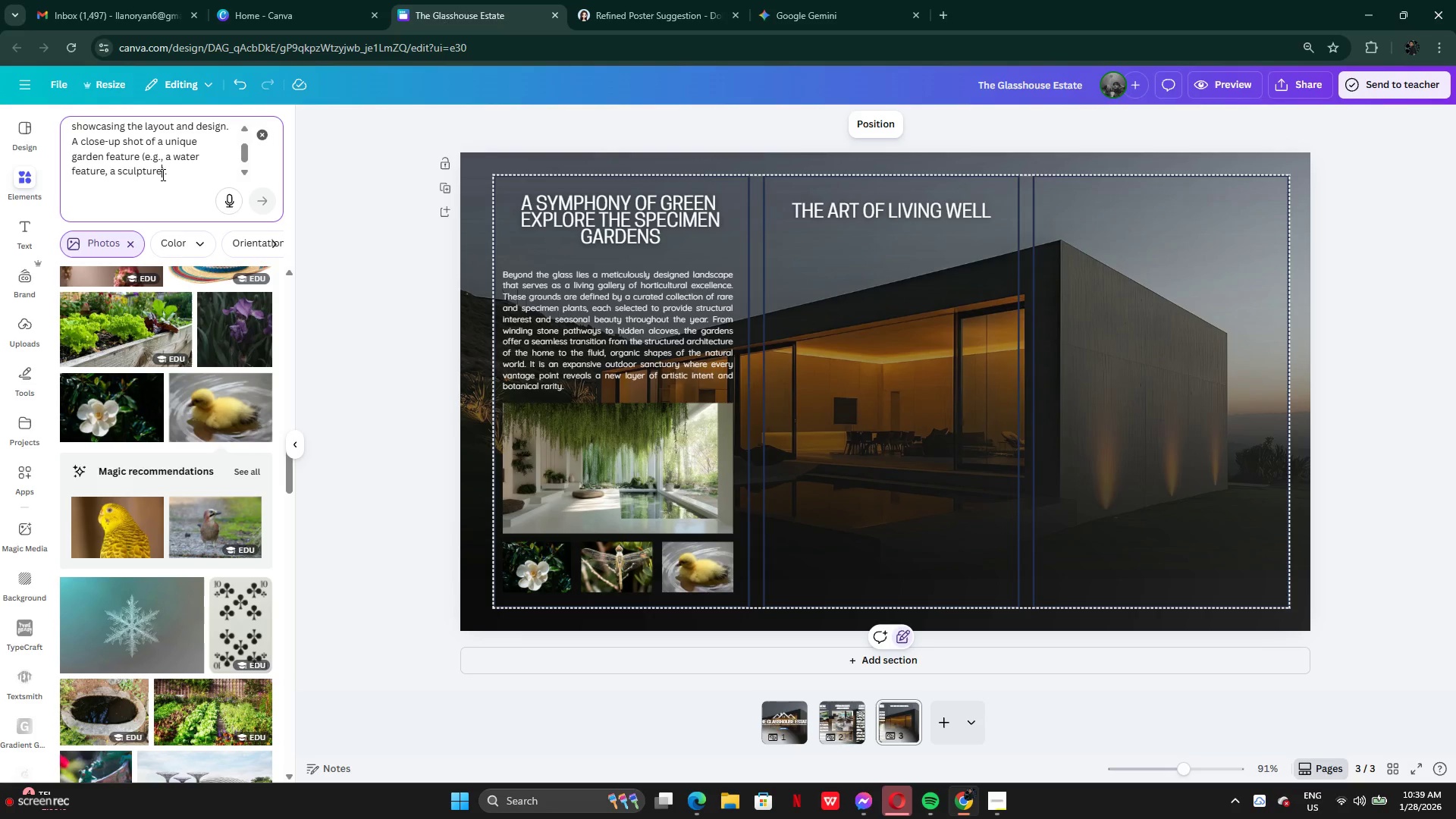 
key(Control+A)
 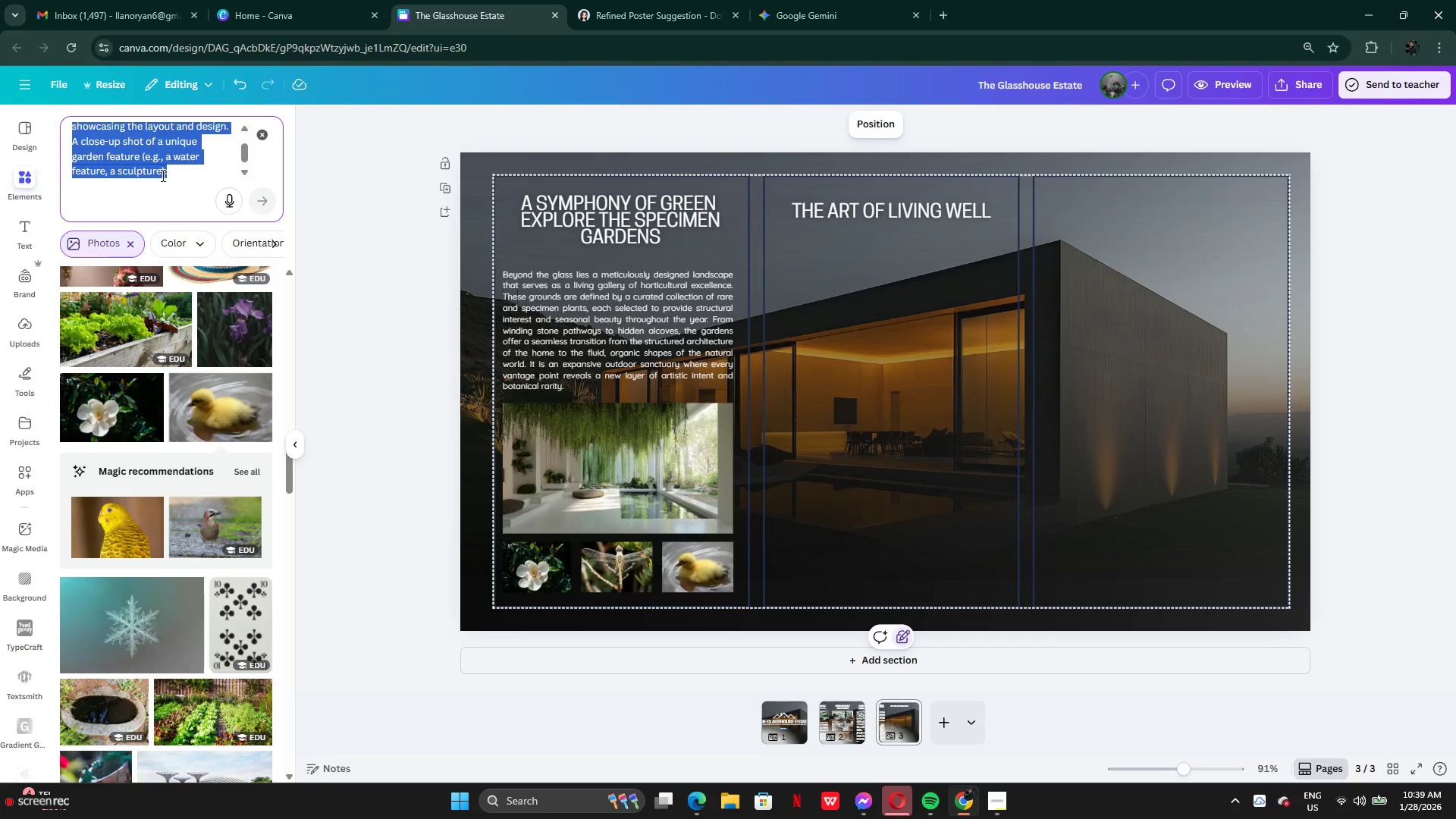 
key(Control+V)
 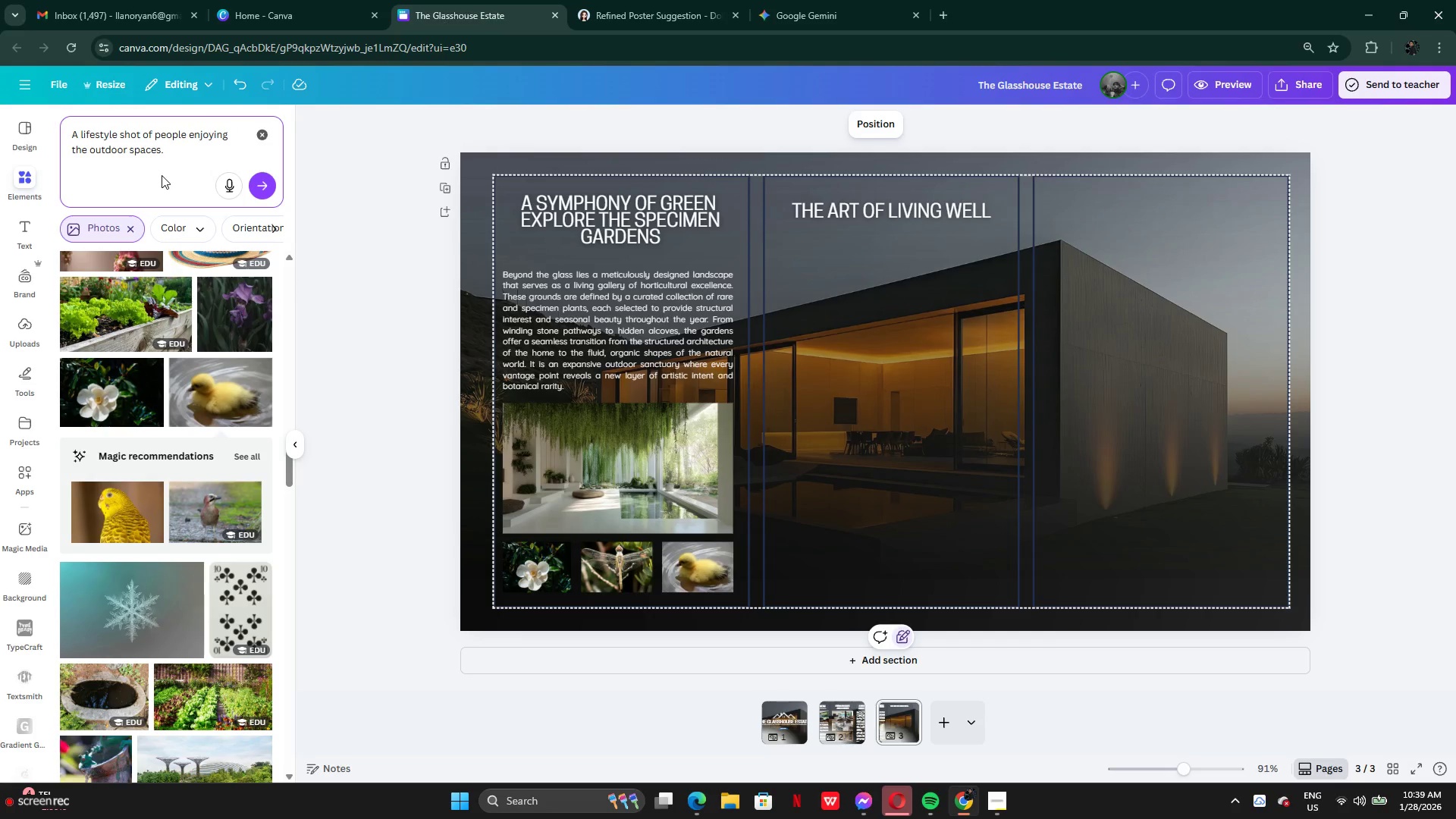 
key(Enter)
 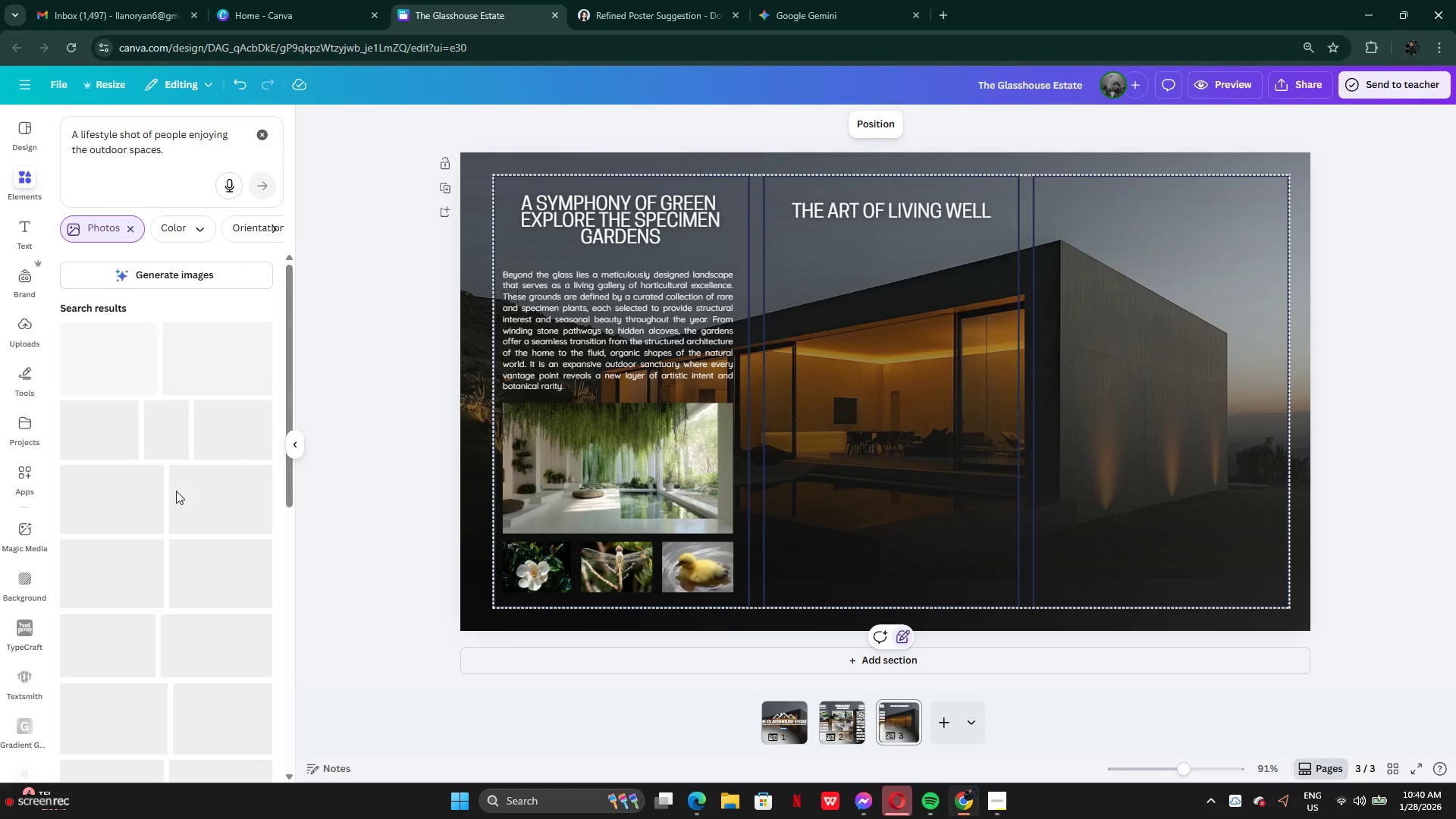 
mouse_move([184, 473])
 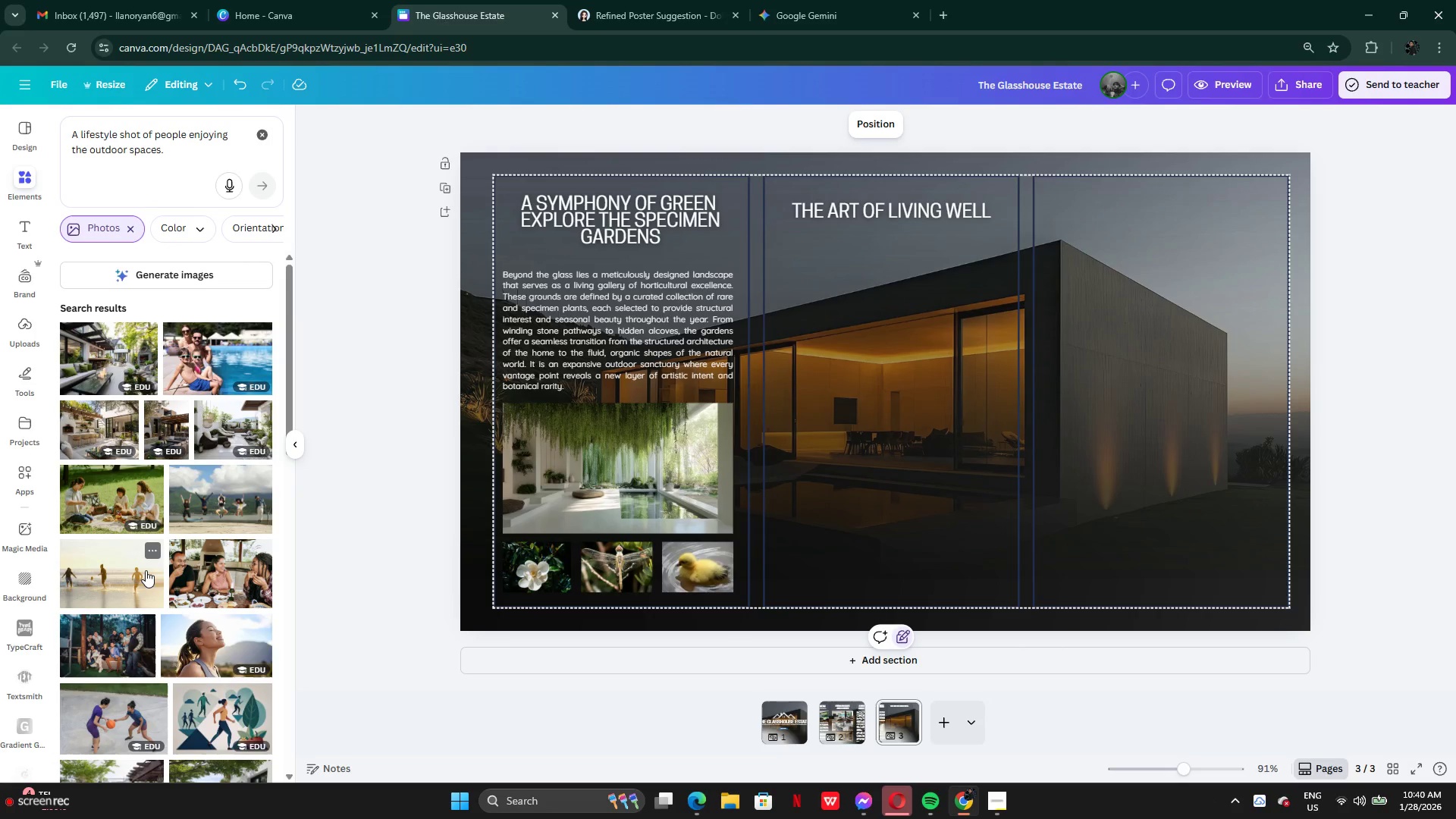 
scroll: coordinate [131, 645], scroll_direction: down, amount: 11.0
 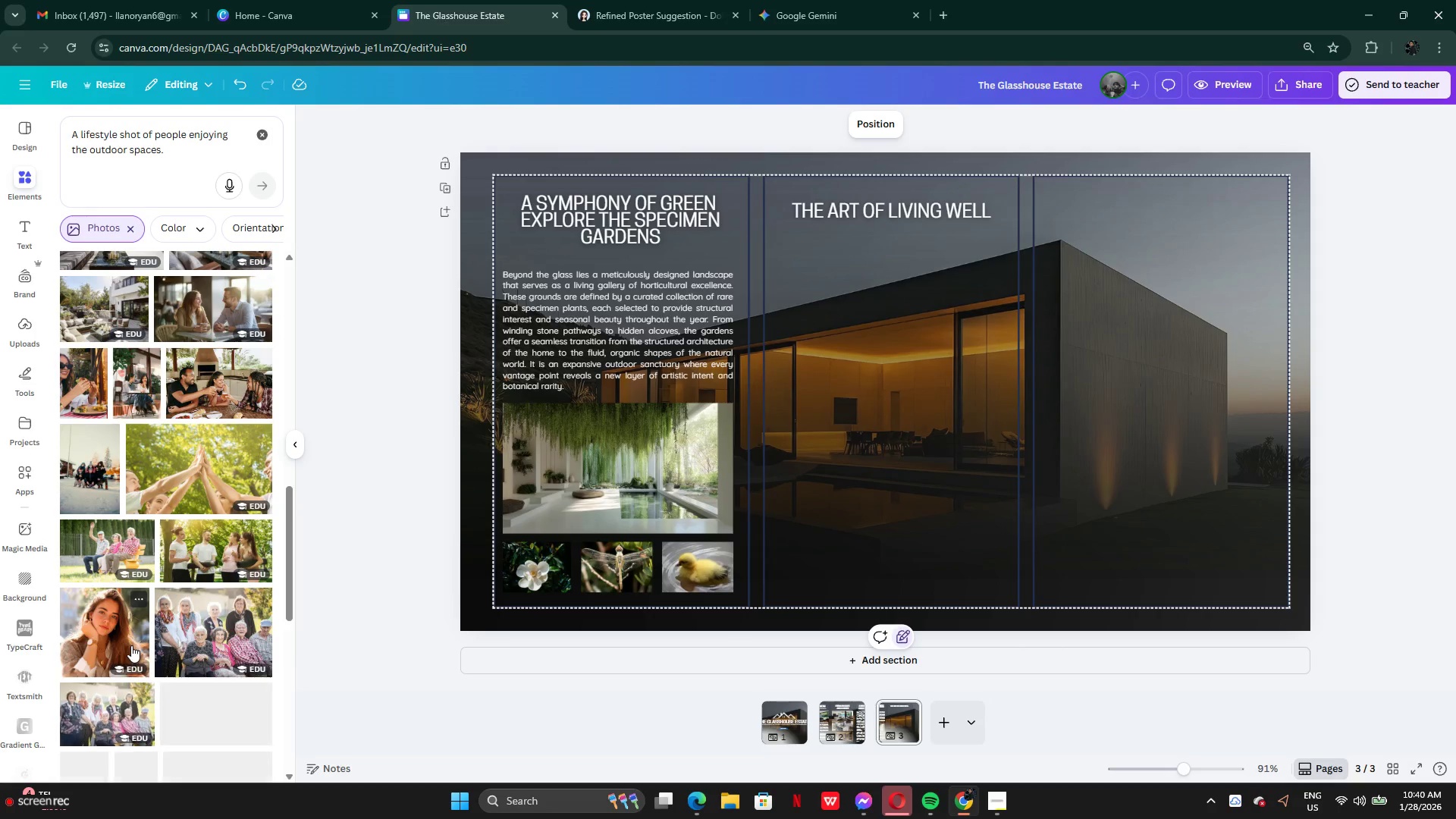 
scroll: coordinate [131, 645], scroll_direction: up, amount: 6.0
 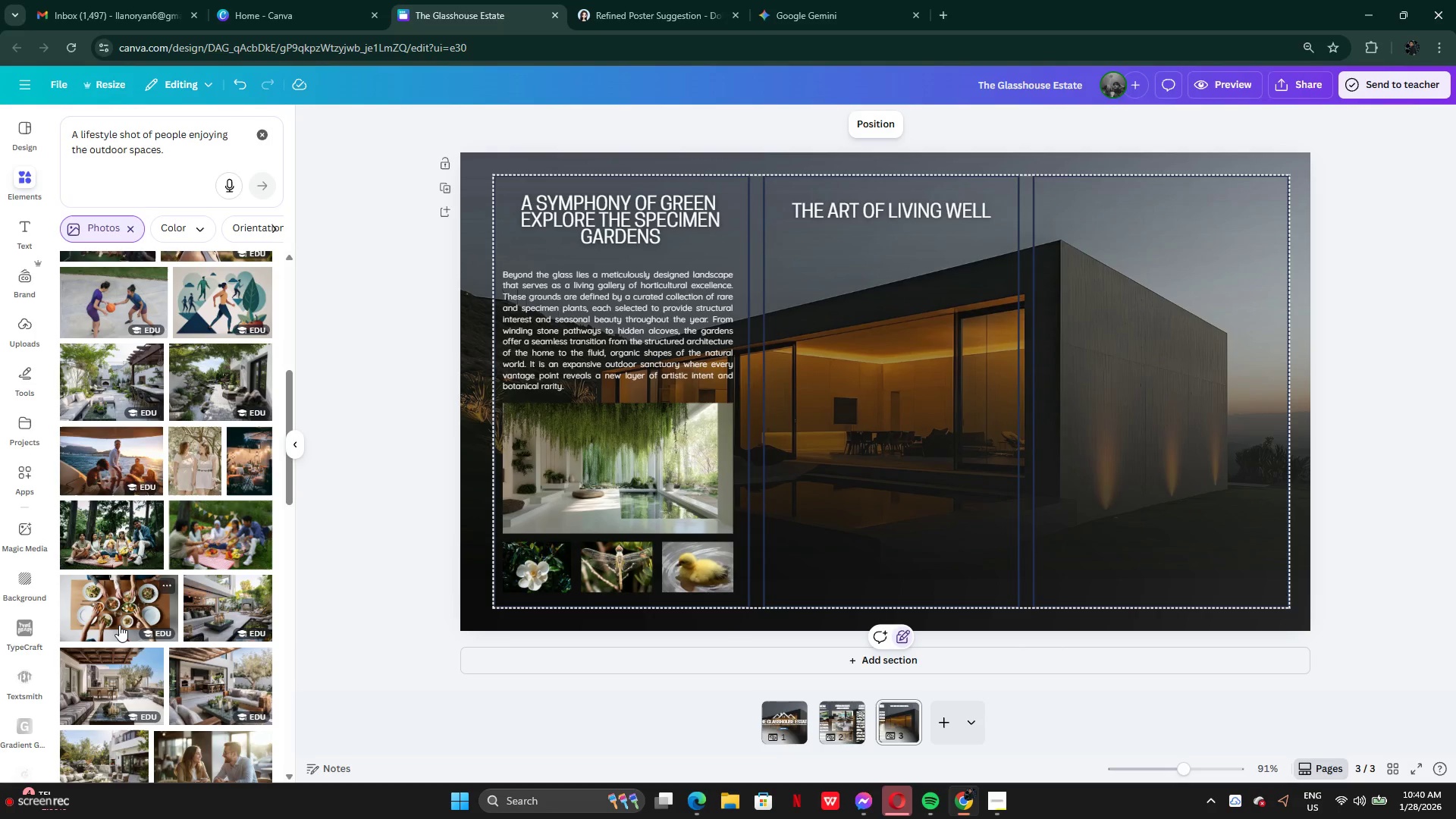 
left_click([119, 623])
 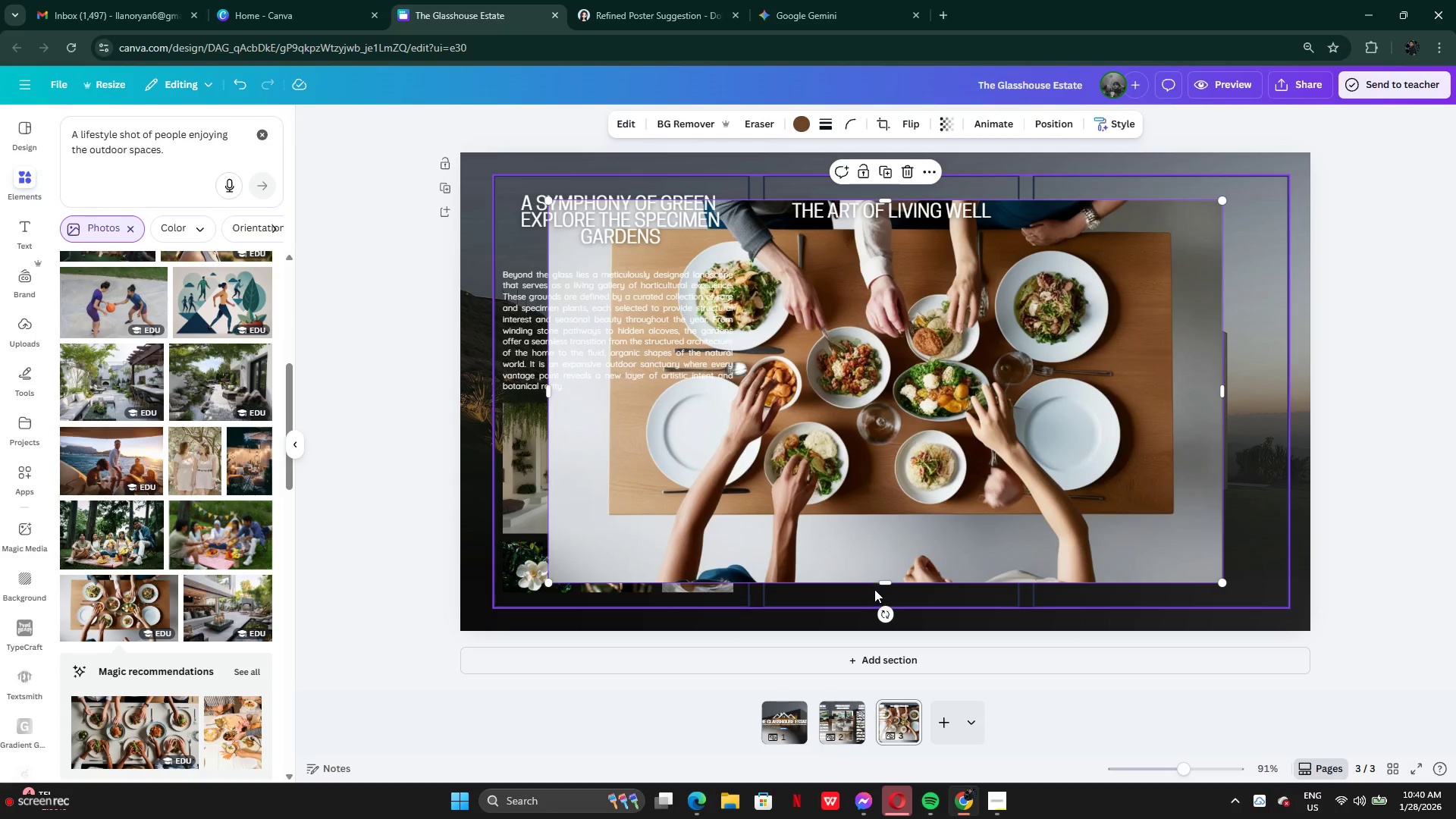 
left_click_drag(start_coordinate=[884, 582], to_coordinate=[893, 540])
 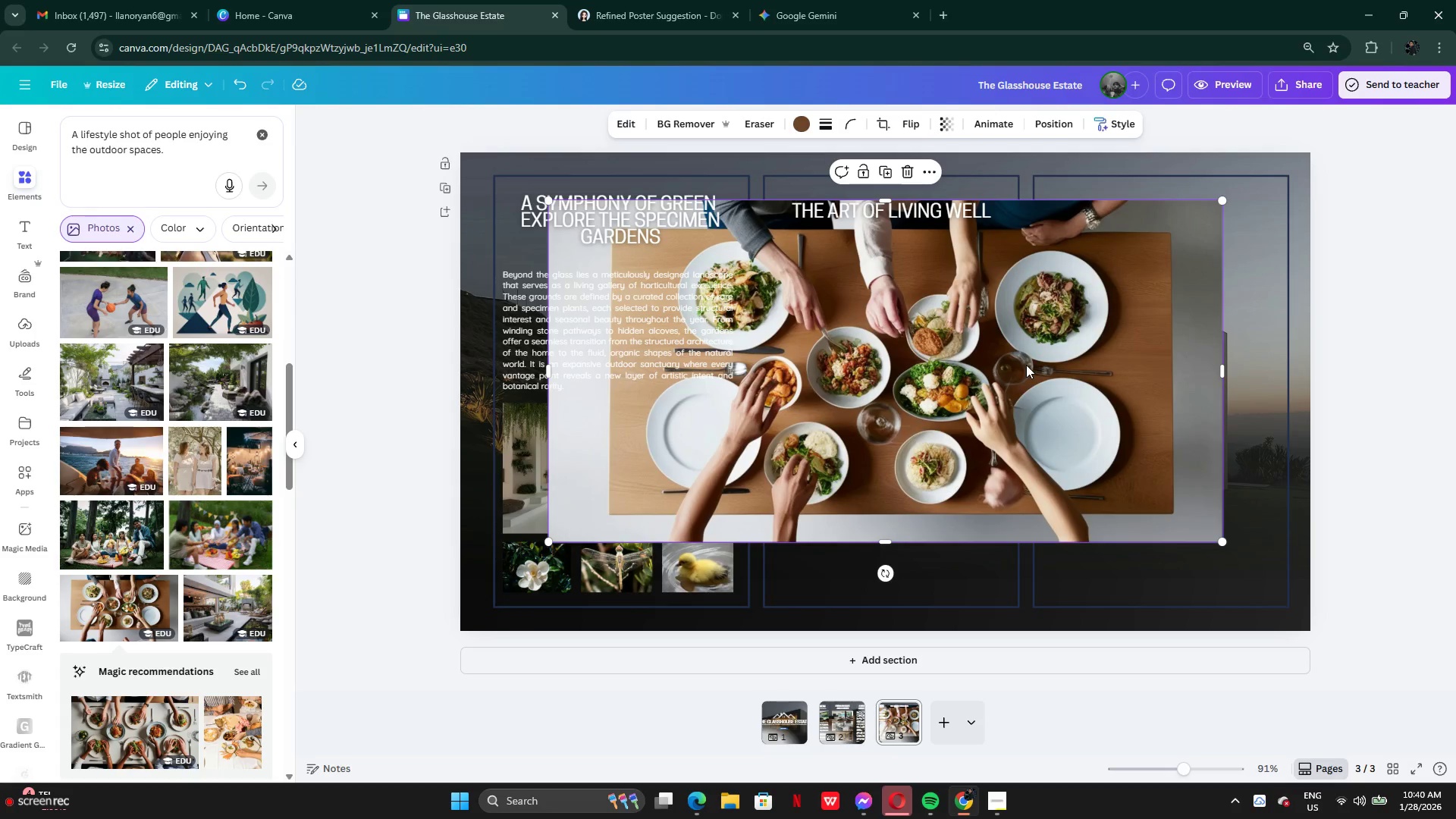 
left_click_drag(start_coordinate=[1026, 365], to_coordinate=[1260, 406])
 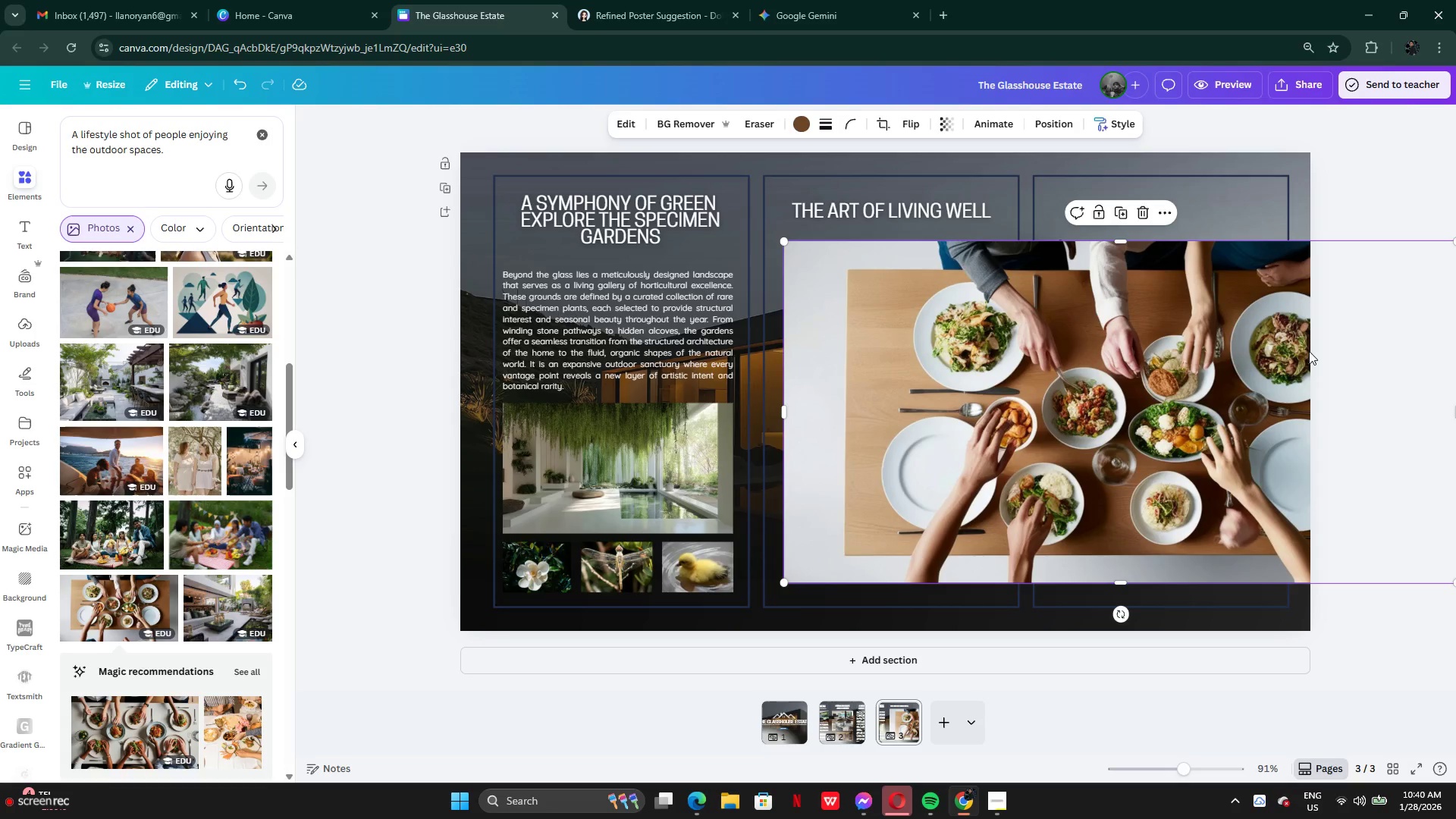 
left_click_drag(start_coordinate=[1308, 352], to_coordinate=[1090, 336])
 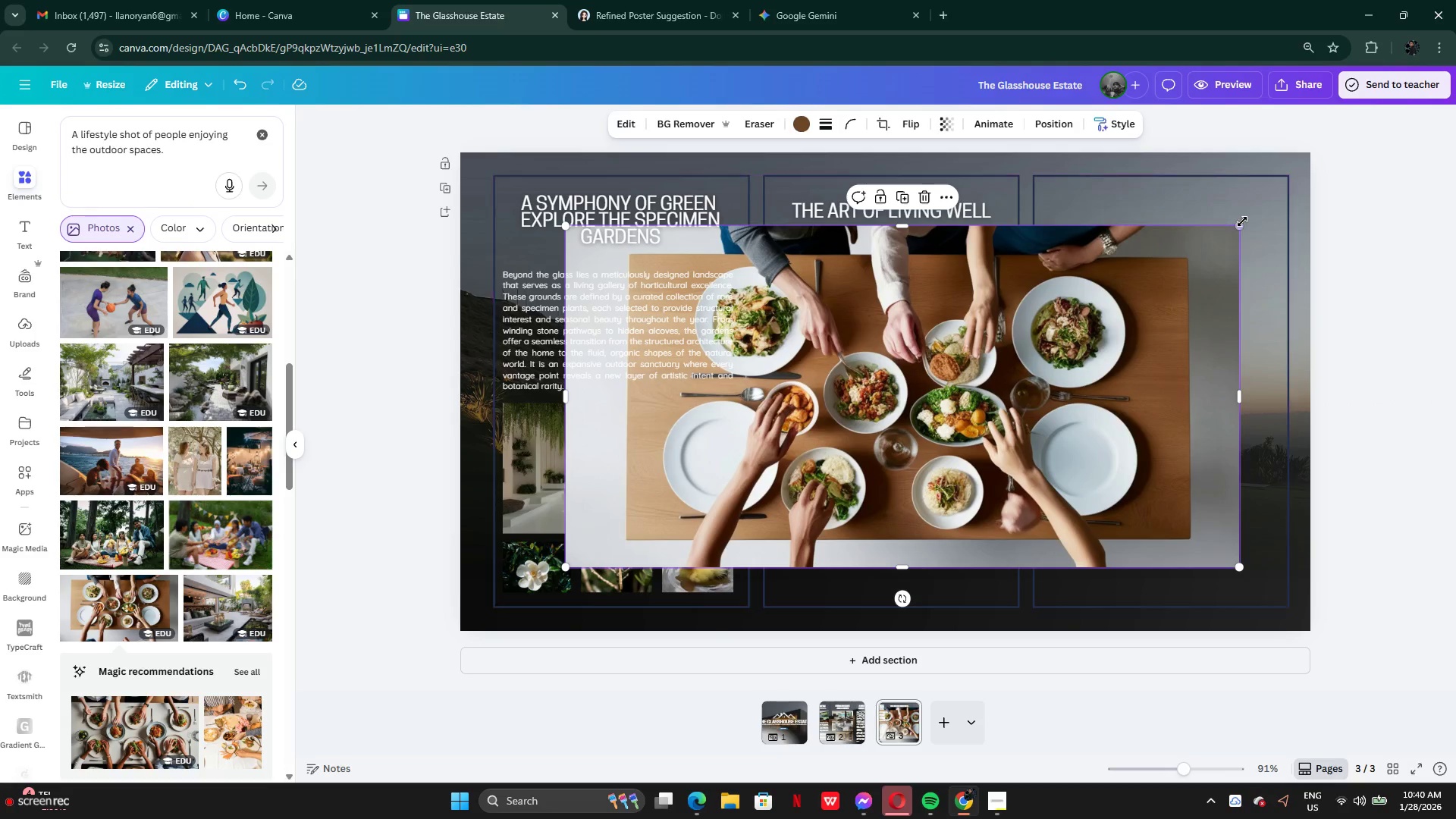 
left_click_drag(start_coordinate=[1242, 221], to_coordinate=[747, 409])
 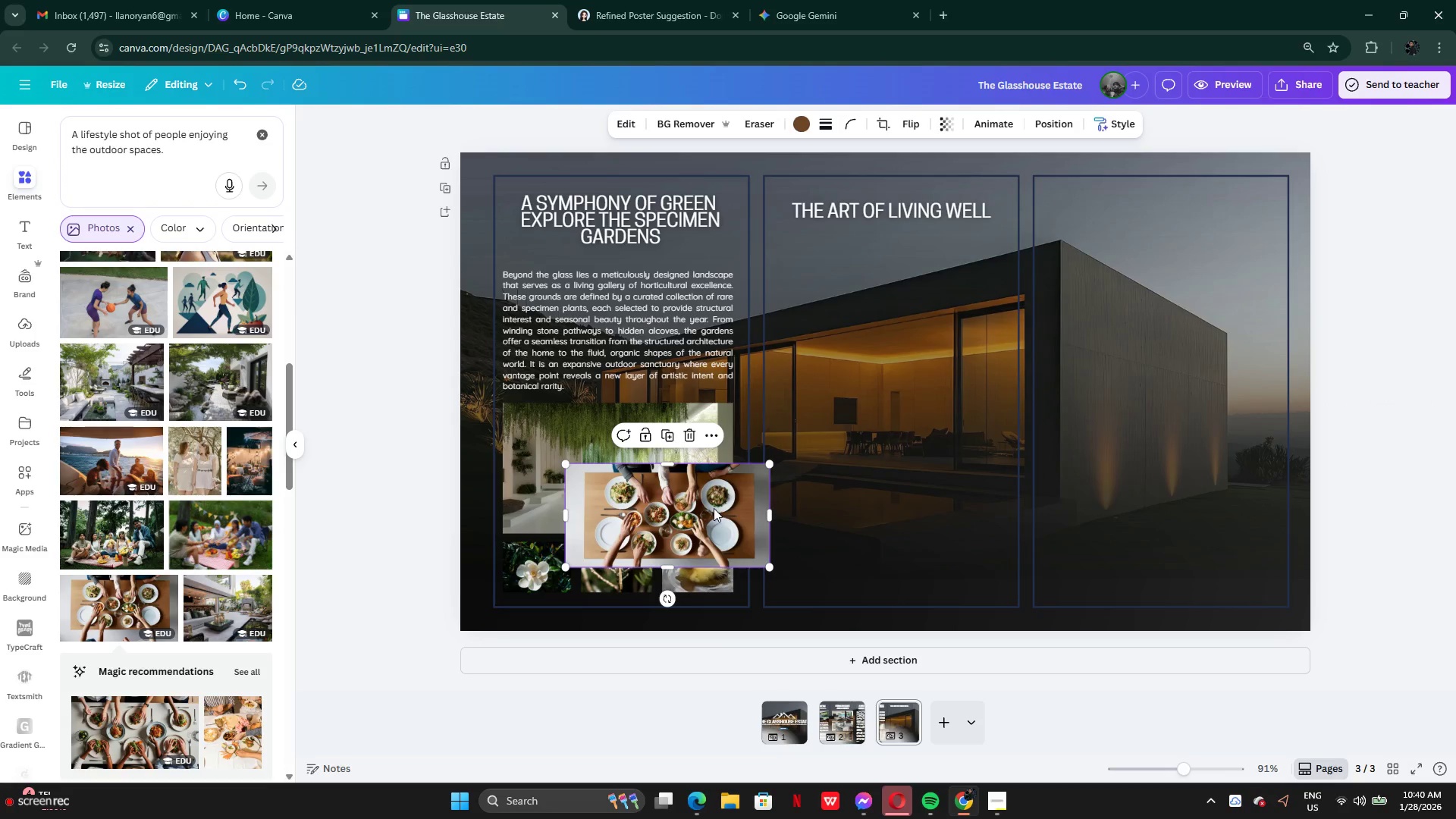 
left_click_drag(start_coordinate=[714, 508], to_coordinate=[927, 314])
 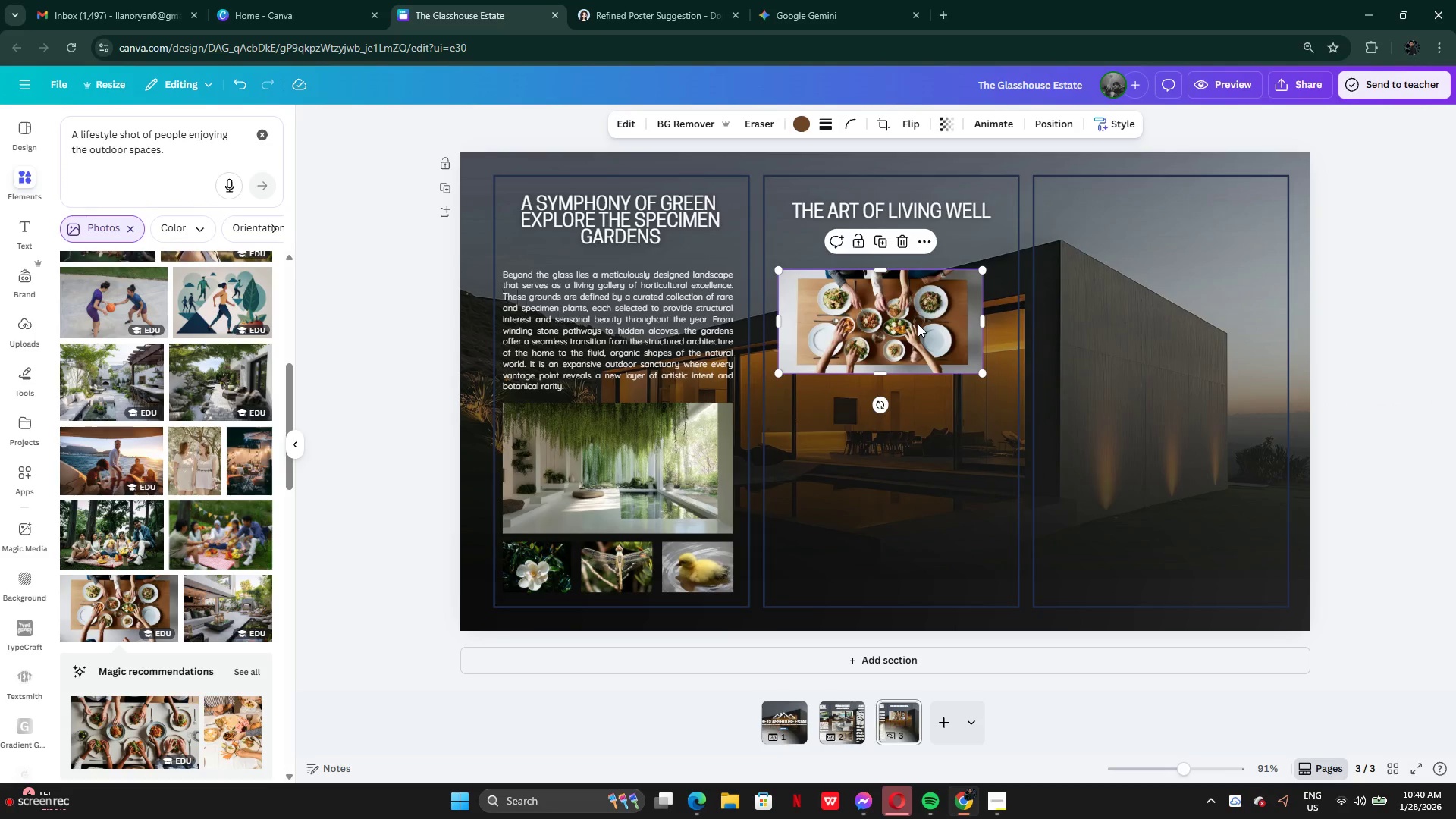 
left_click_drag(start_coordinate=[918, 324], to_coordinate=[903, 553])
 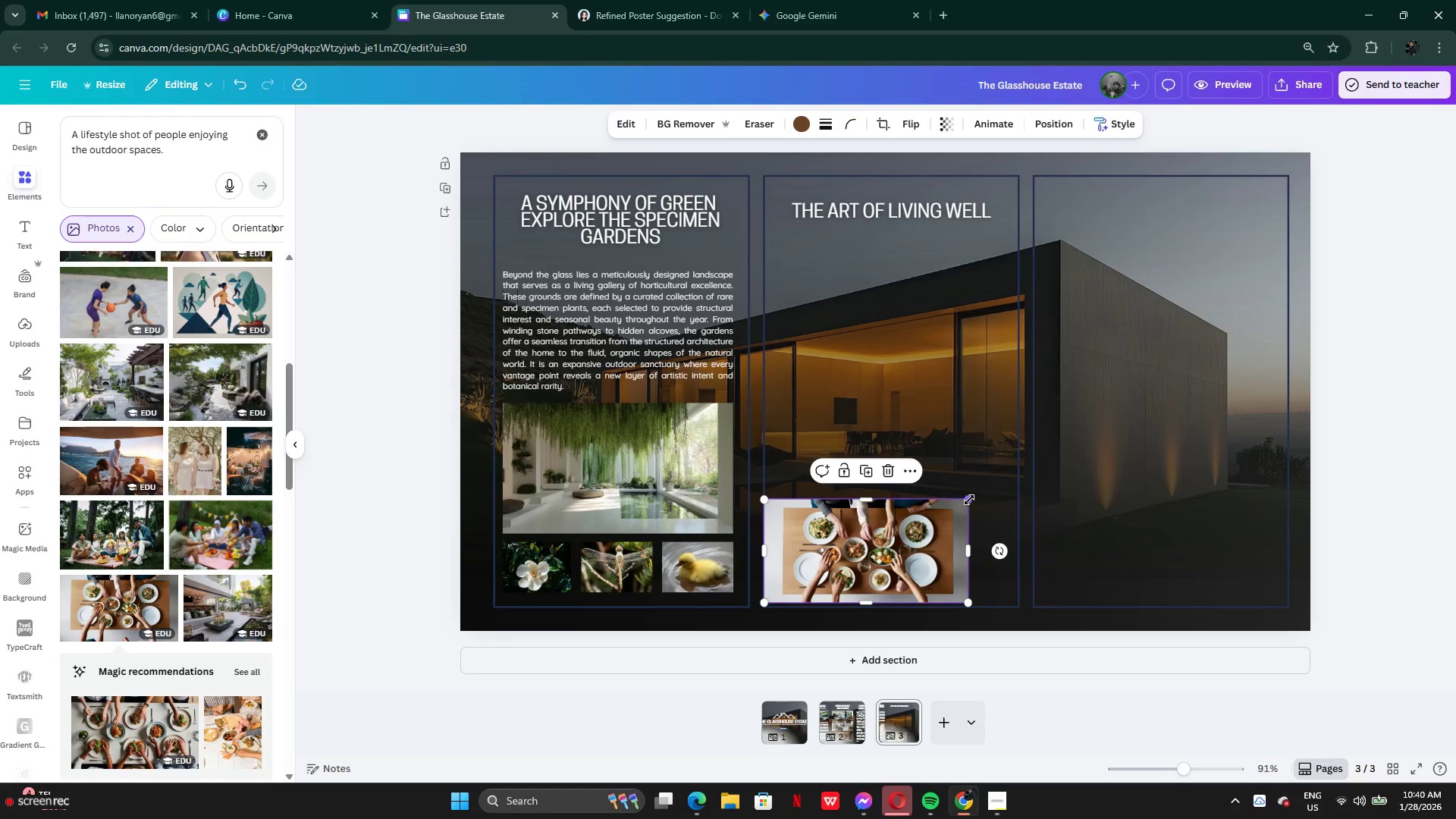 
left_click_drag(start_coordinate=[969, 500], to_coordinate=[1029, 491])
 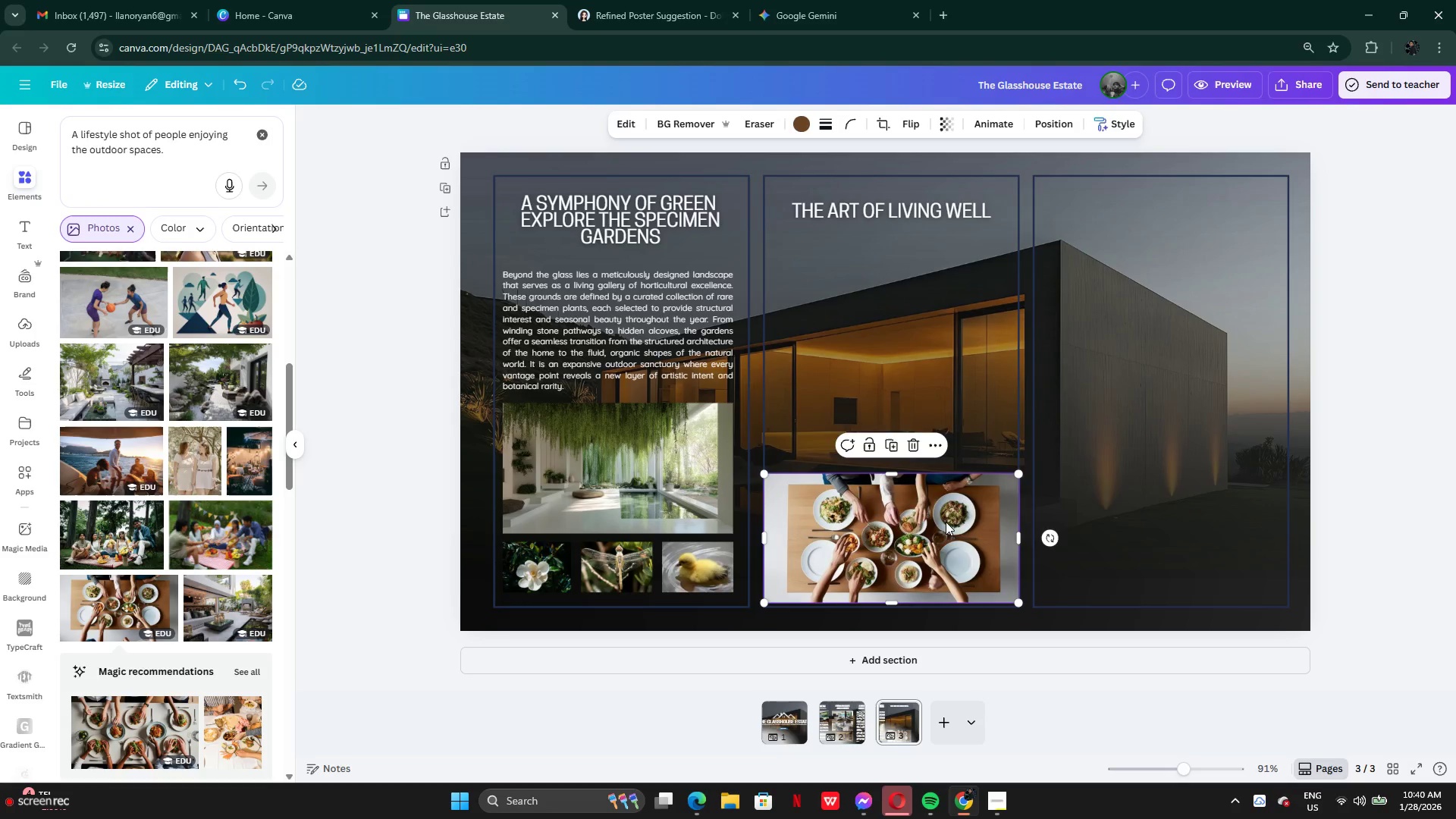 
left_click_drag(start_coordinate=[946, 522], to_coordinate=[951, 514])
 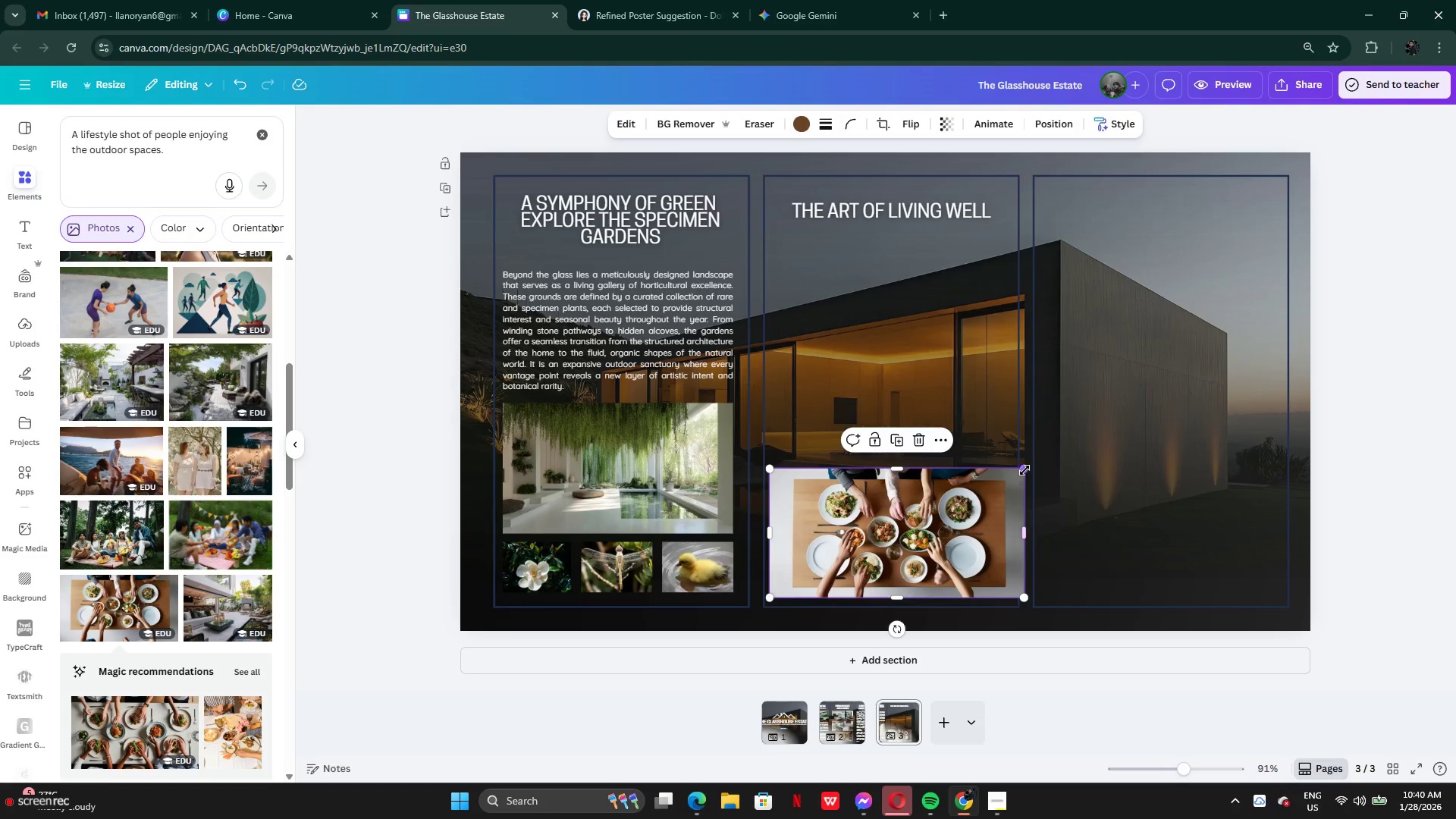 
left_click_drag(start_coordinate=[1025, 470], to_coordinate=[999, 478])
 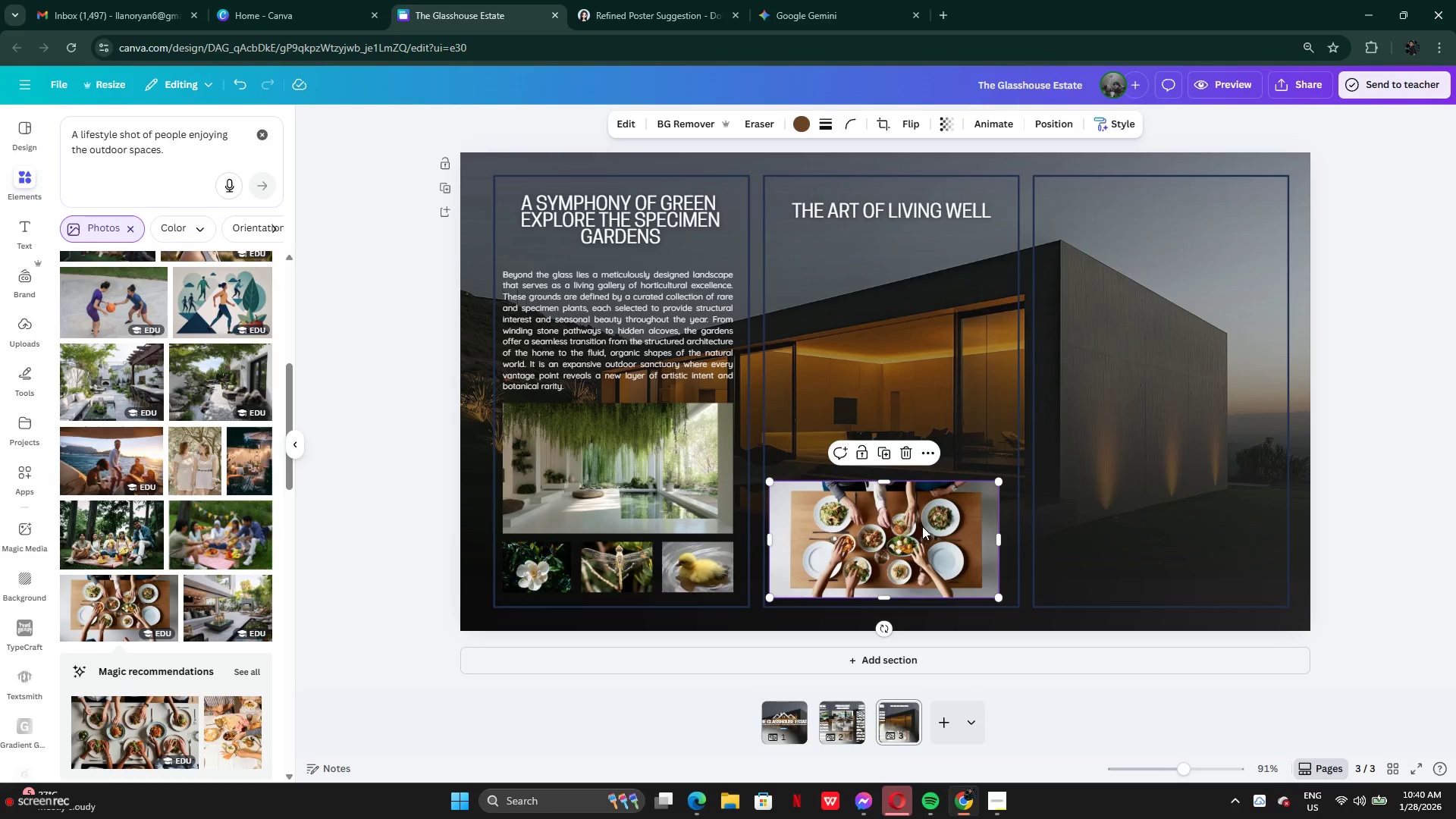 
left_click_drag(start_coordinate=[921, 526], to_coordinate=[930, 523])
 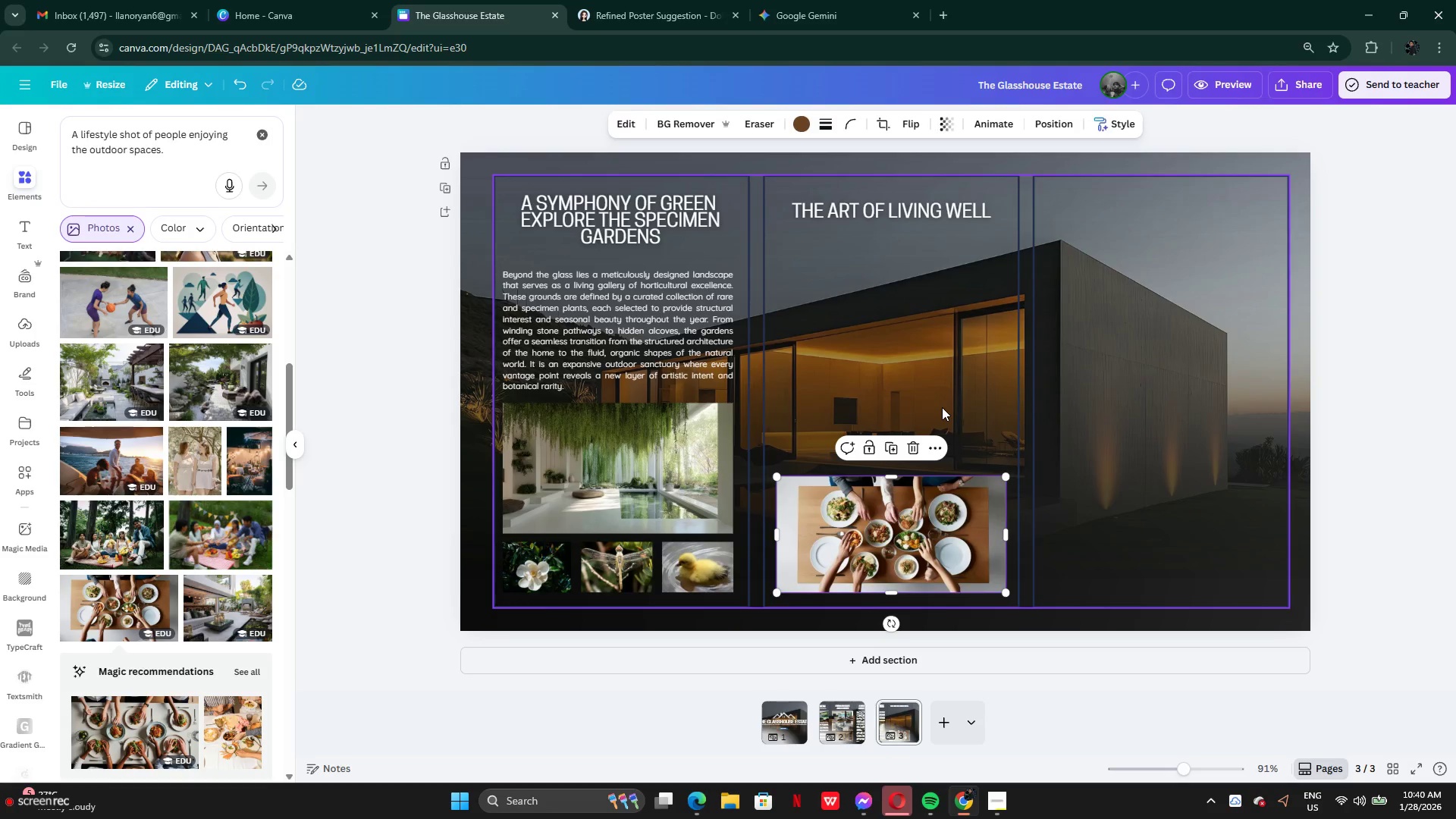 
left_click([942, 407])
 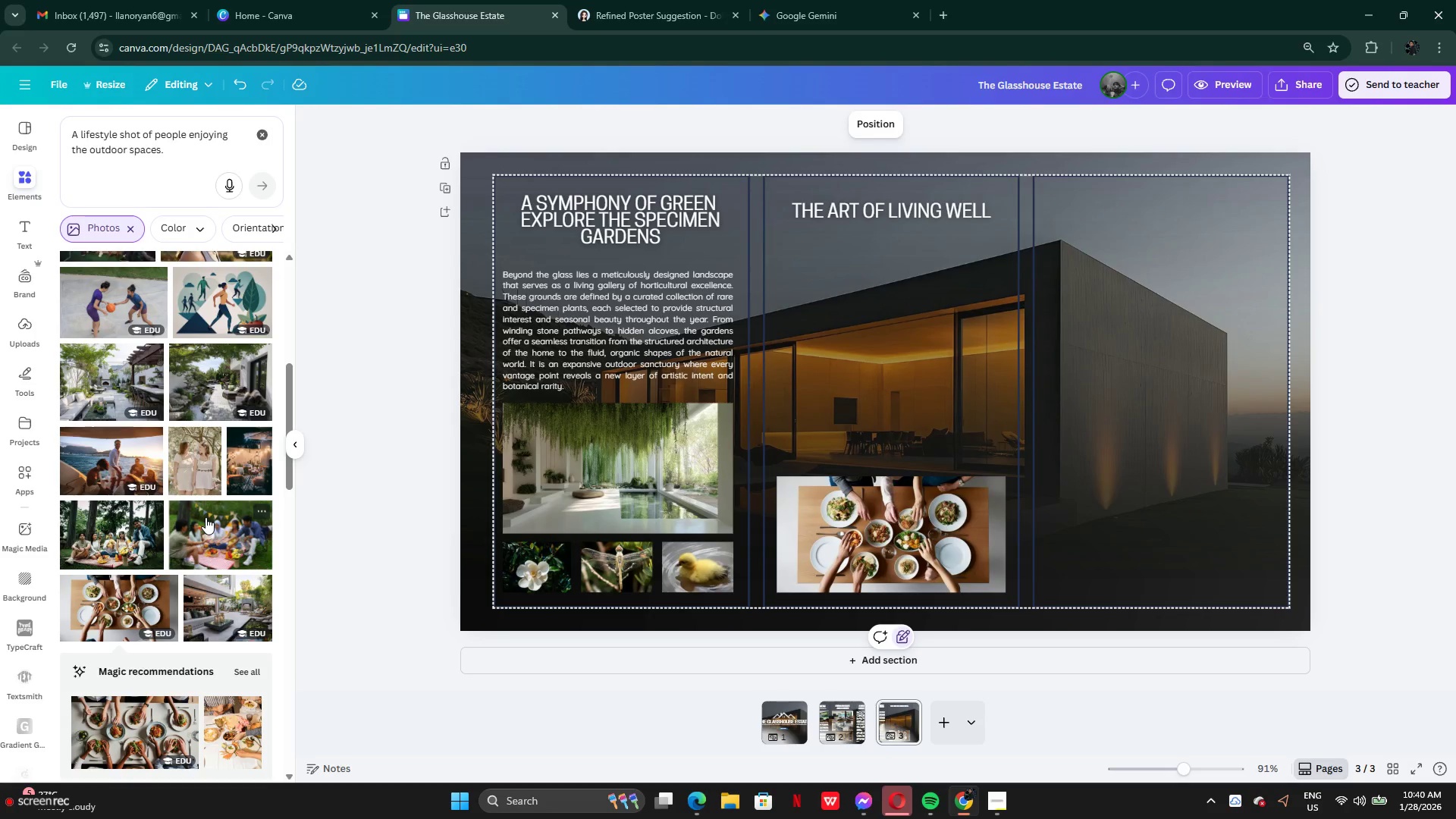 
scroll: coordinate [116, 450], scroll_direction: up, amount: 3.0
 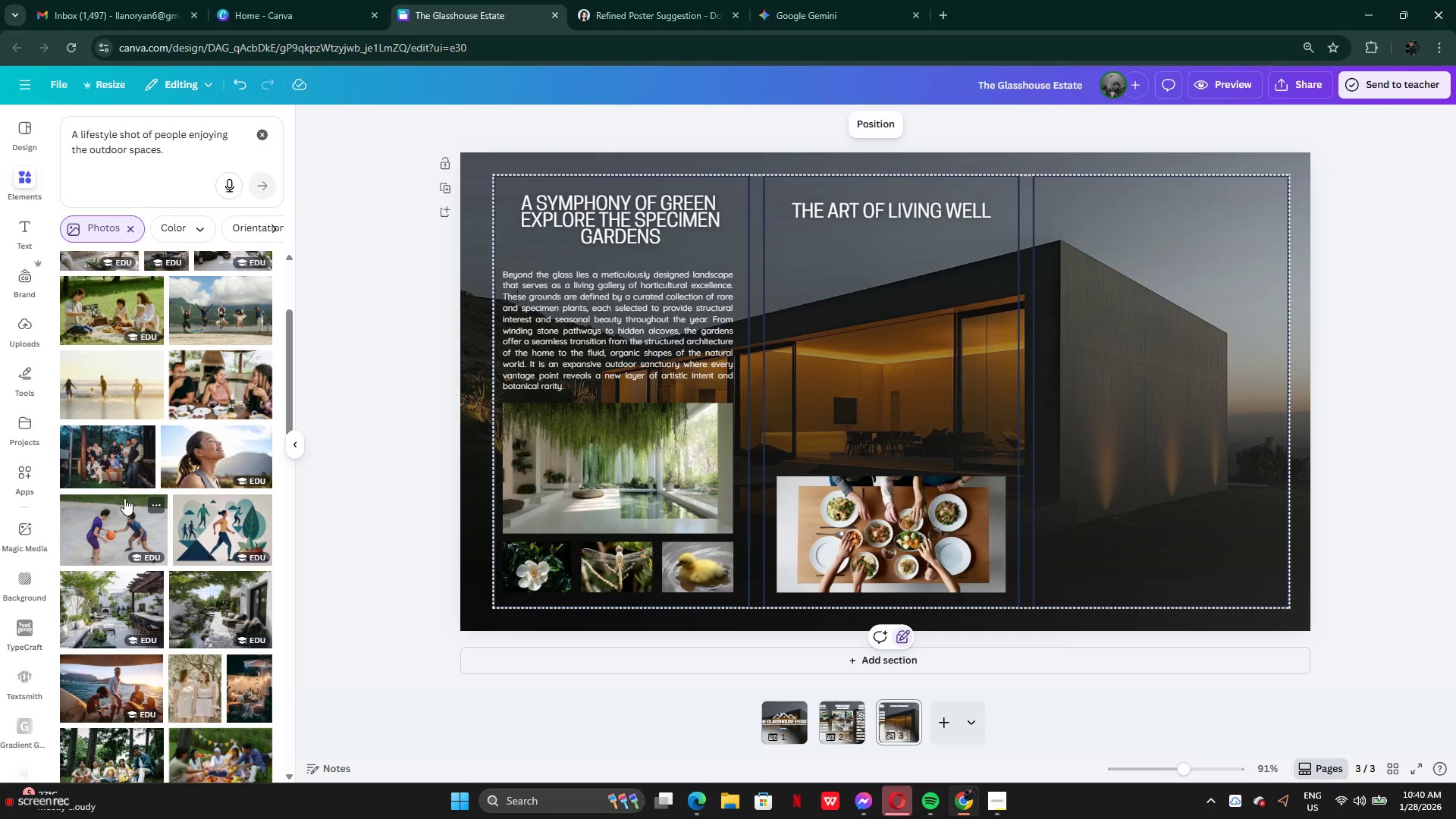 
left_click([121, 457])
 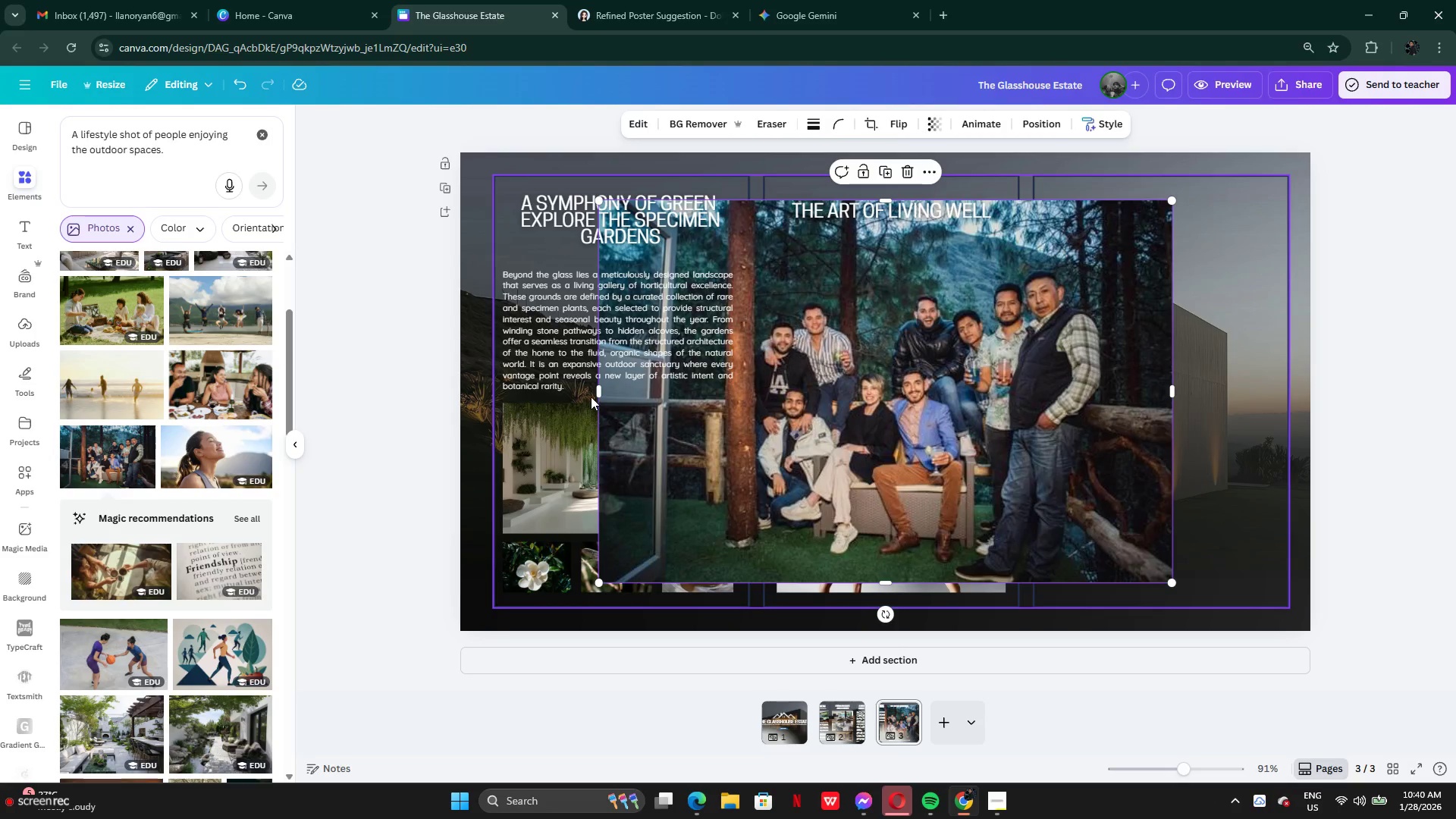 
left_click_drag(start_coordinate=[597, 393], to_coordinate=[649, 397])
 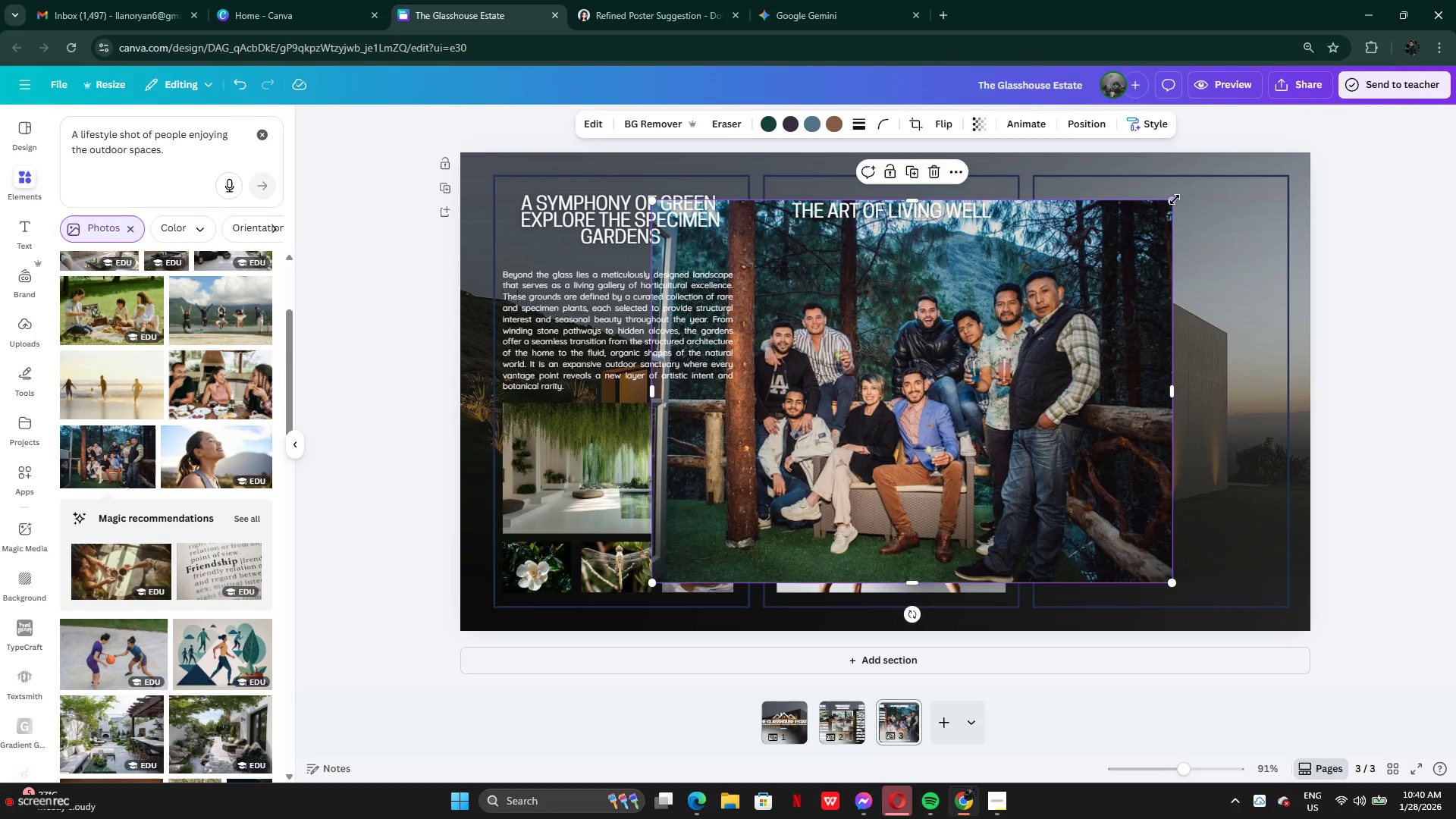 
left_click_drag(start_coordinate=[1175, 199], to_coordinate=[836, 464])
 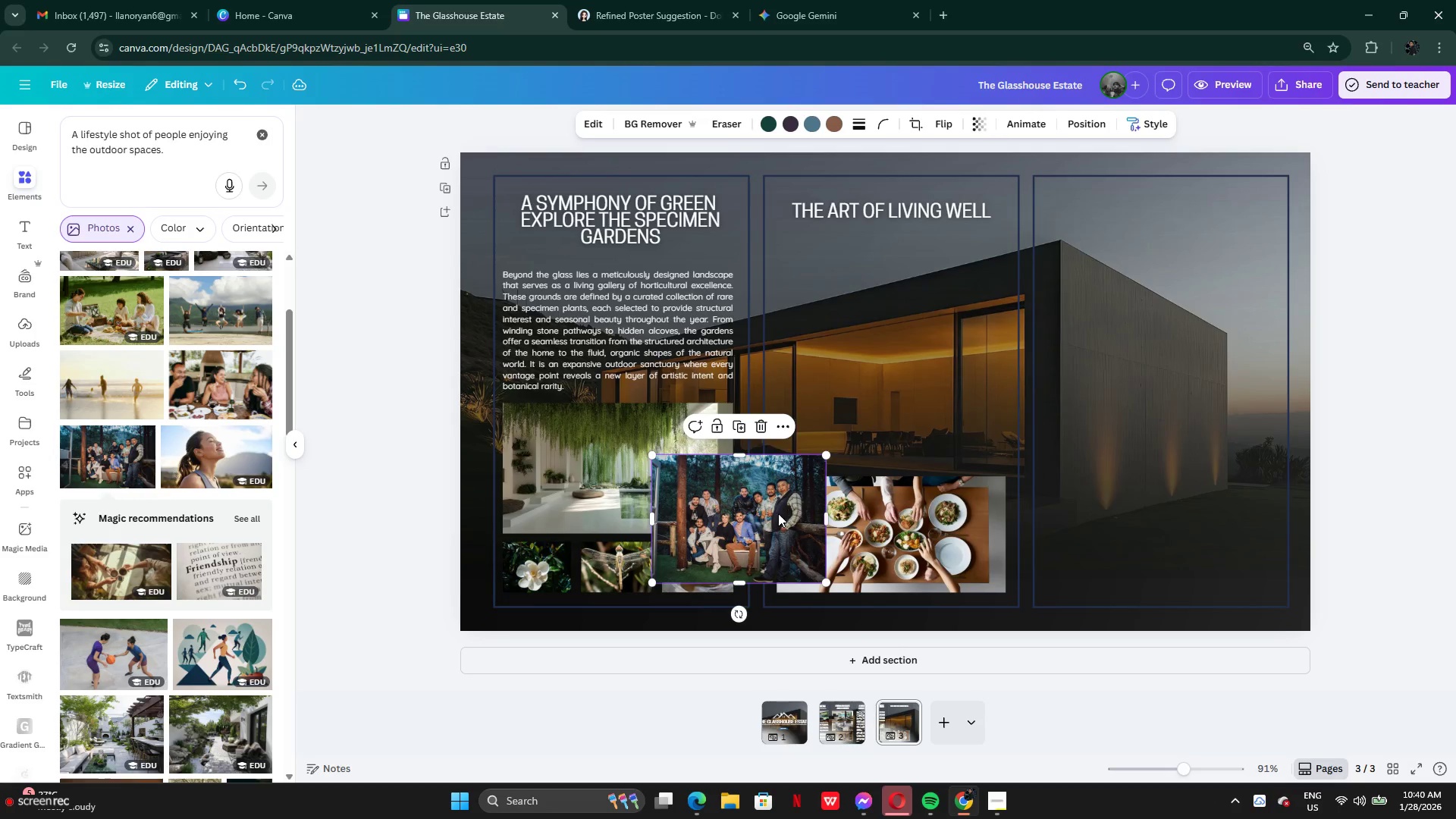 
left_click_drag(start_coordinate=[776, 515], to_coordinate=[902, 397])
 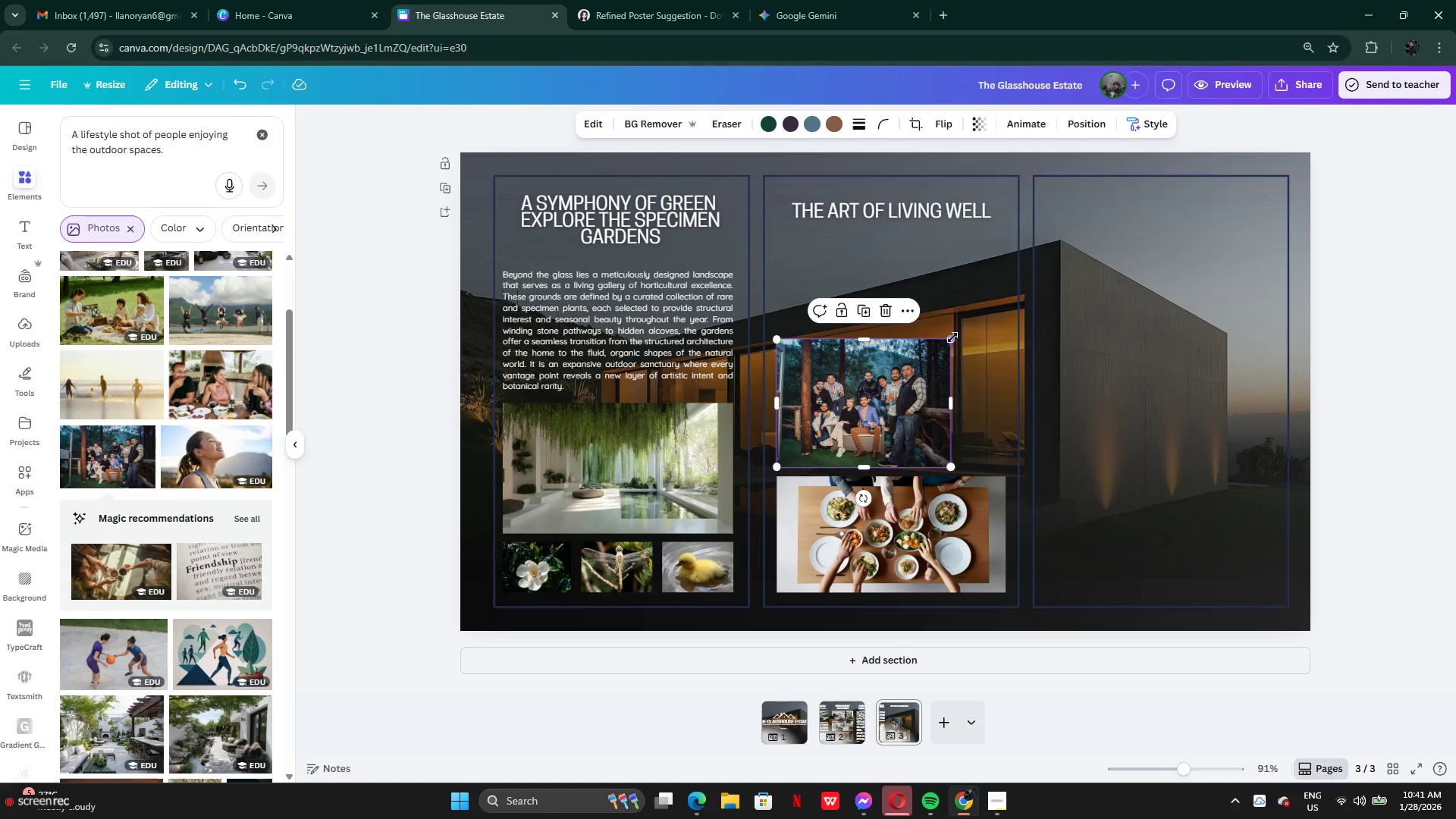 
left_click_drag(start_coordinate=[952, 337], to_coordinate=[888, 378])
 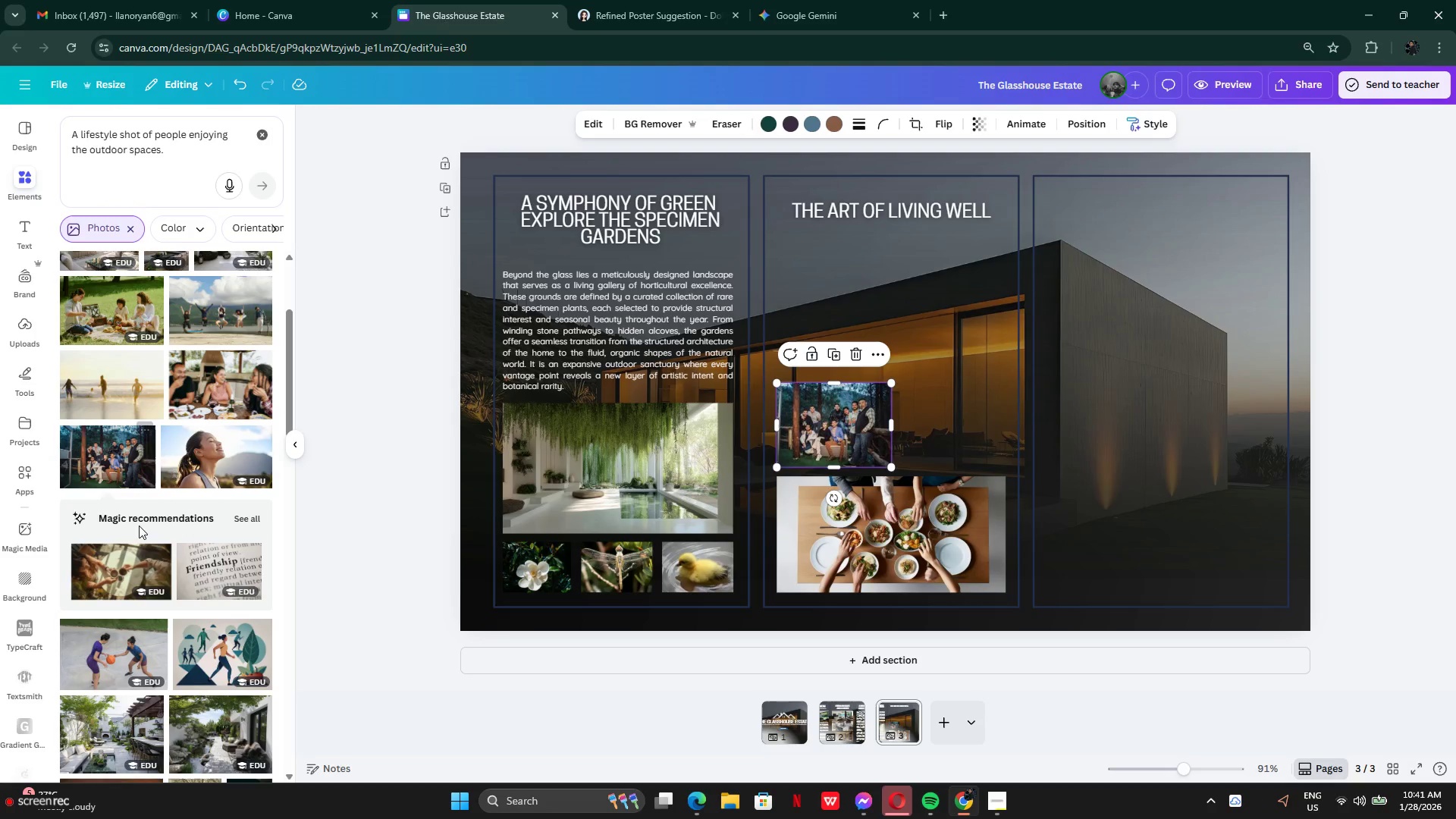 
scroll: coordinate [134, 557], scroll_direction: down, amount: 6.0
 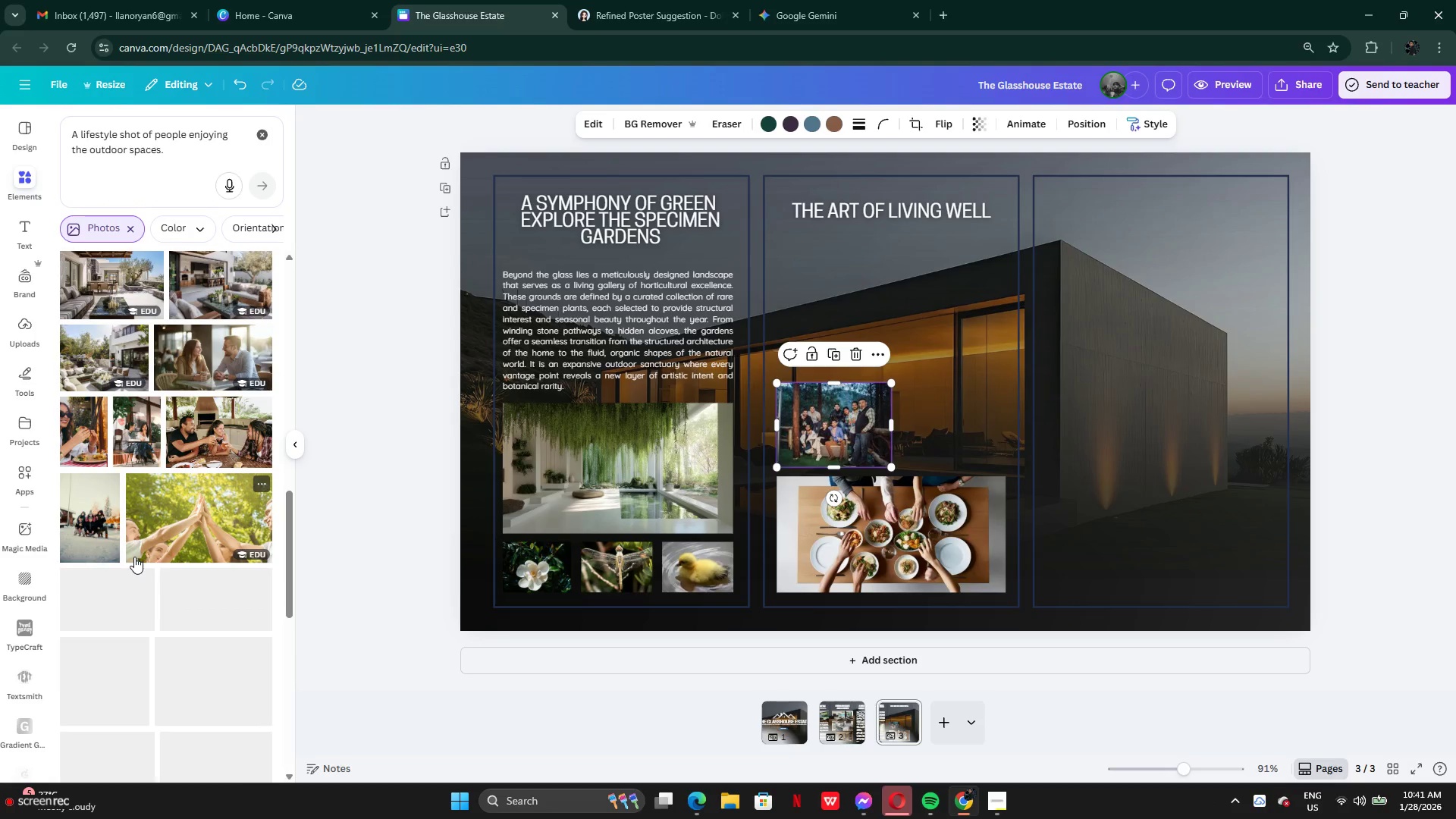 
scroll: coordinate [134, 557], scroll_direction: up, amount: 1.0
 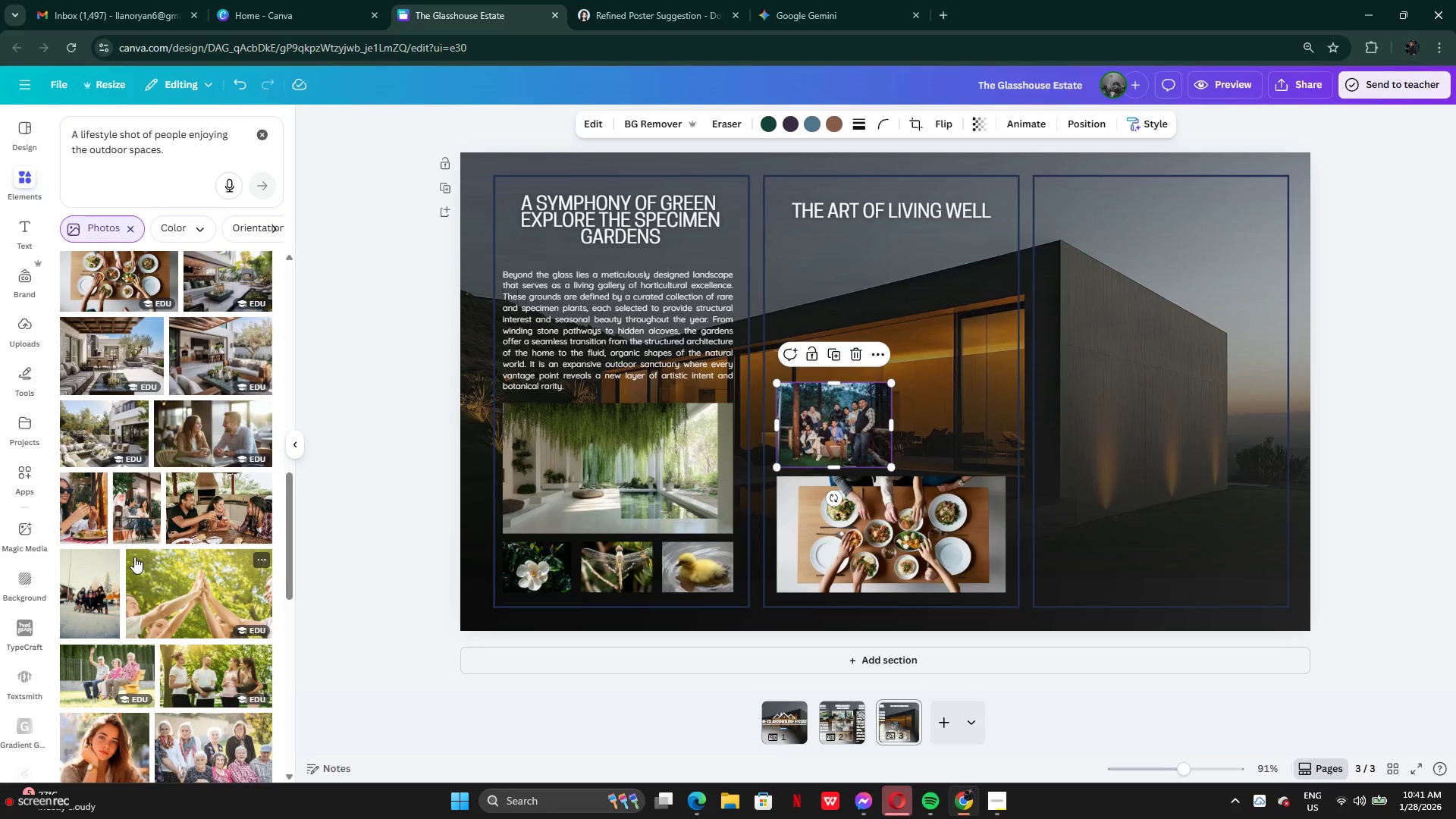 
scroll: coordinate [134, 557], scroll_direction: down, amount: 3.0
 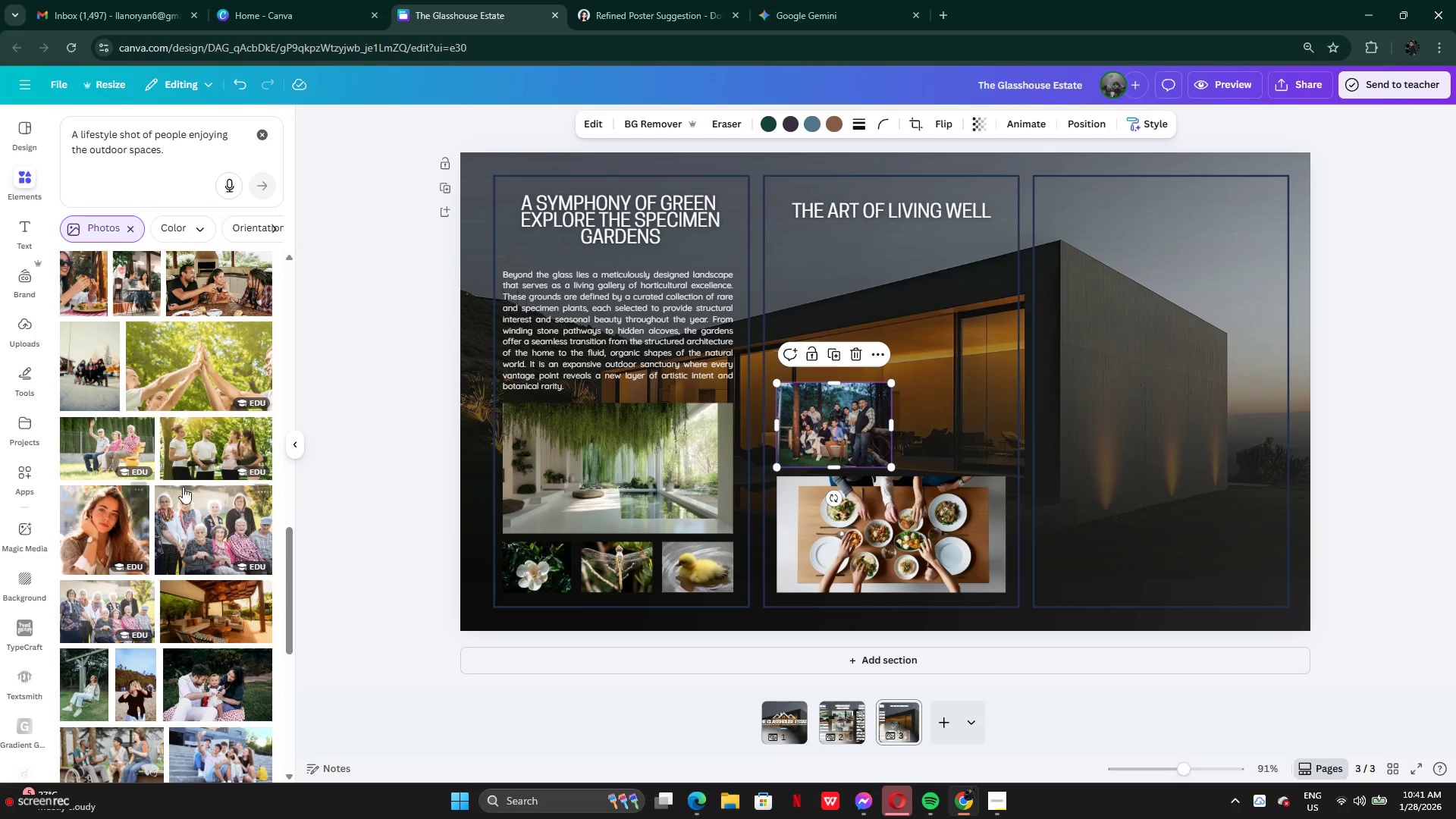 
mouse_move([210, 402])
 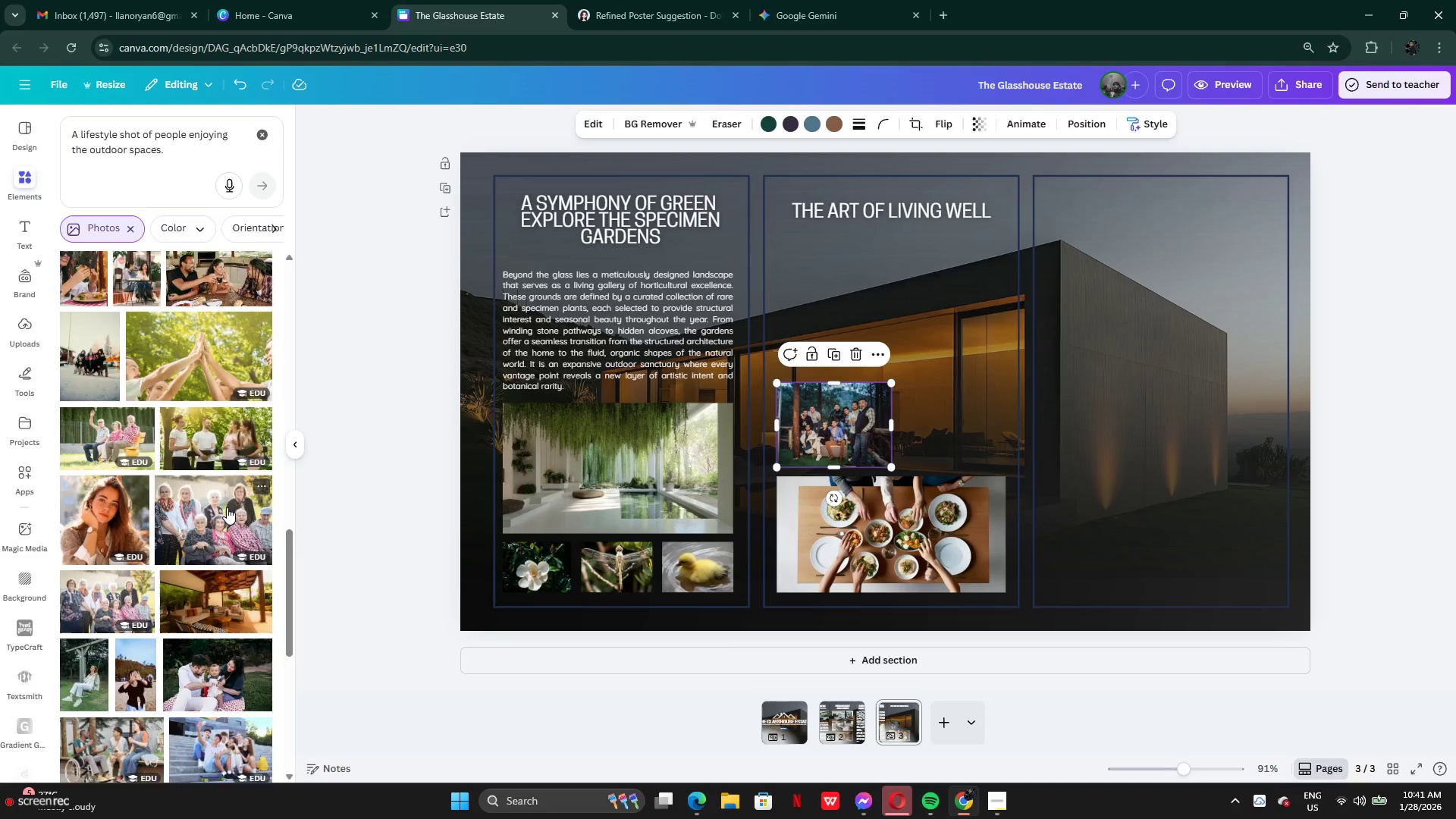 
scroll: coordinate [227, 507], scroll_direction: down, amount: 2.0
 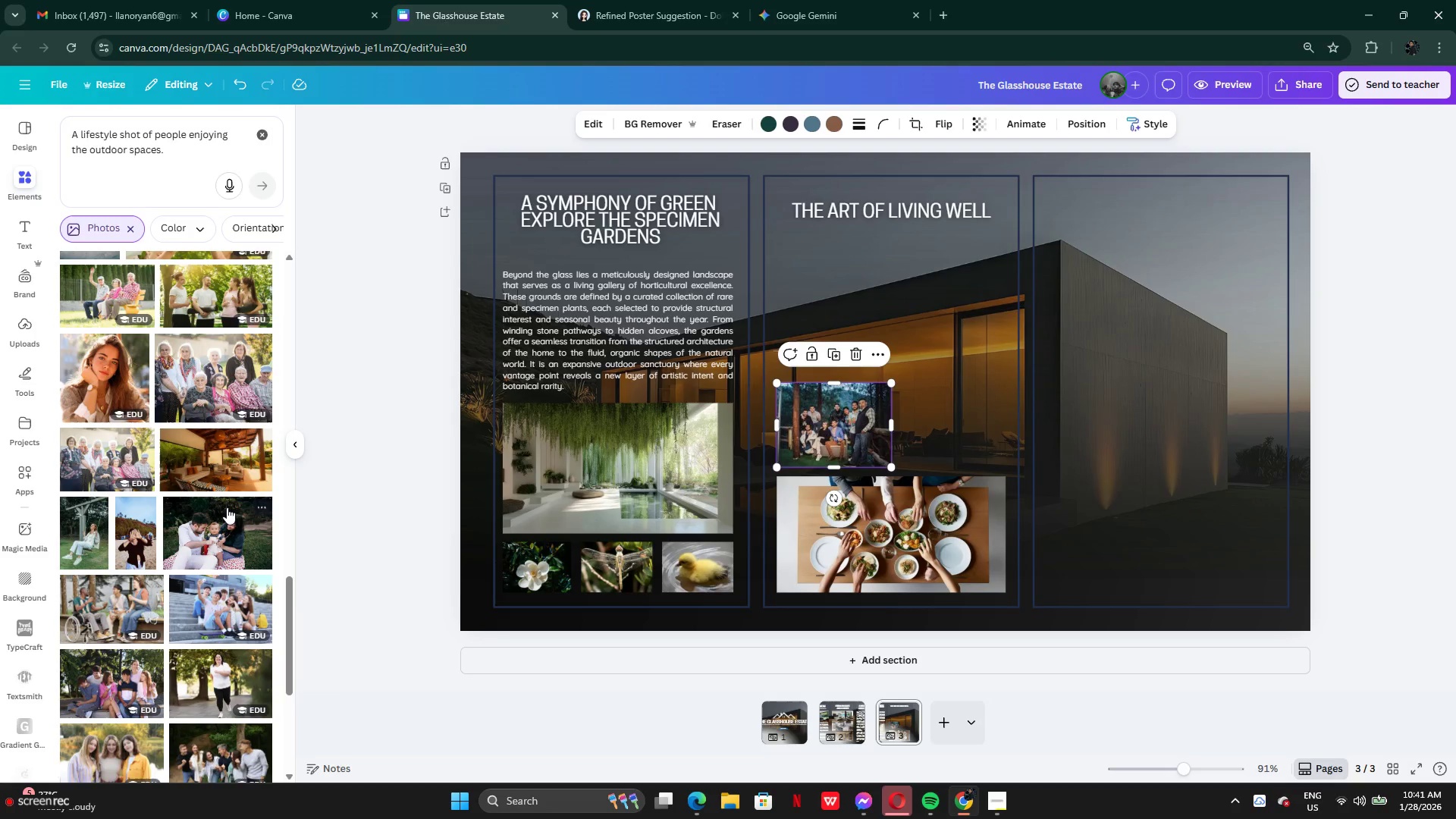 
left_click([204, 357])
 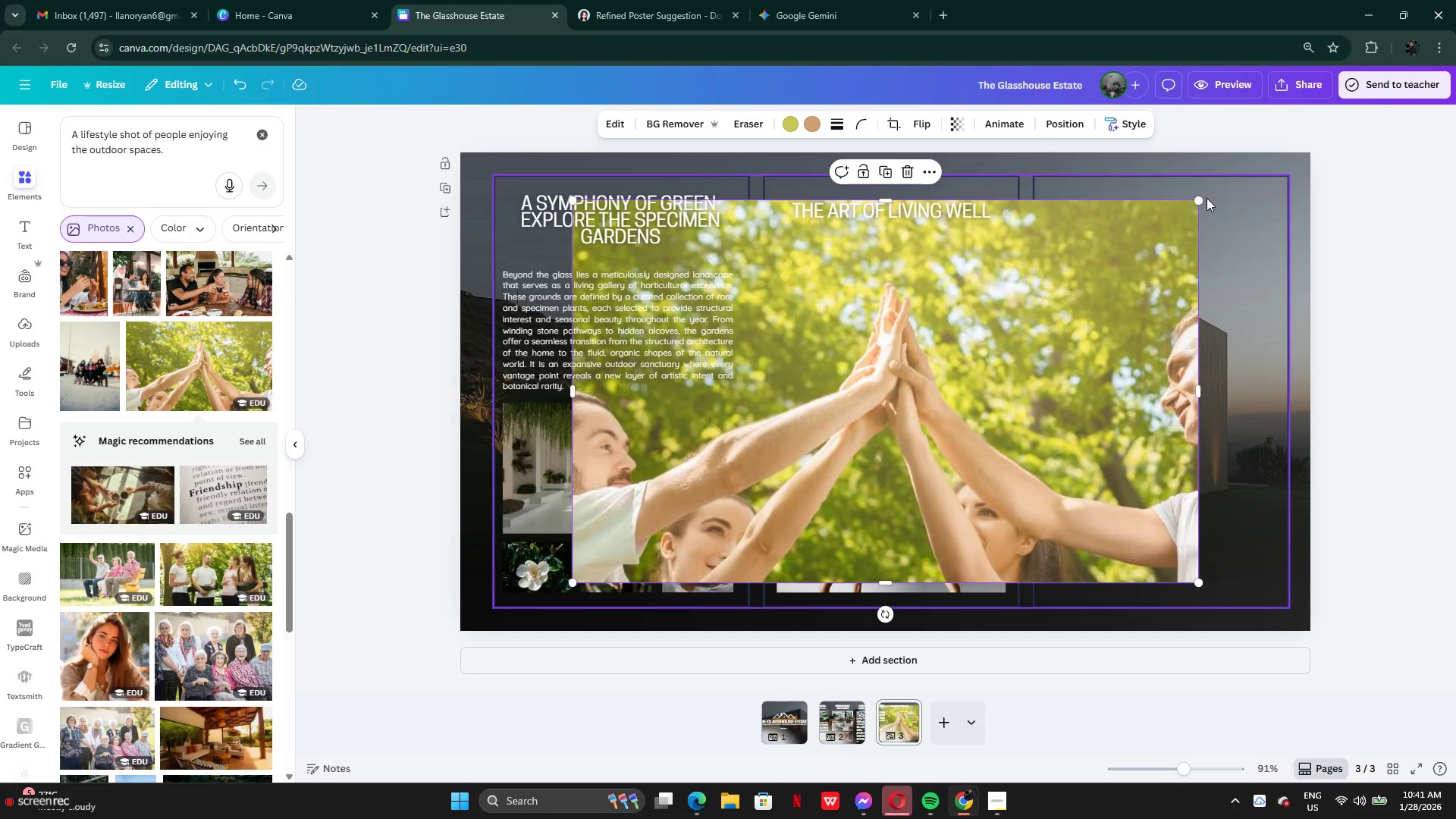 
scroll: coordinate [227, 507], scroll_direction: up, amount: 2.0
 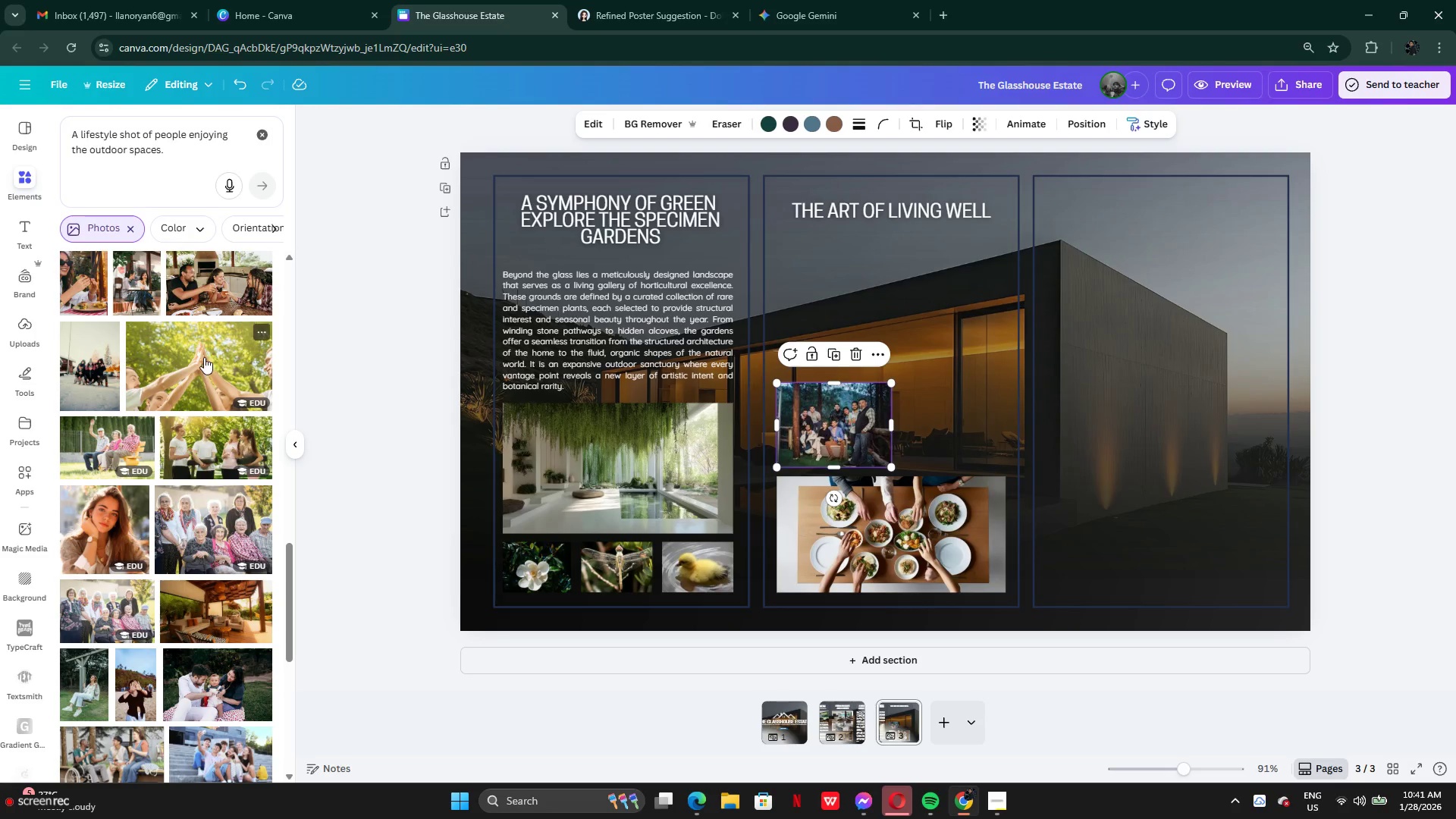 
left_click_drag(start_coordinate=[1201, 200], to_coordinate=[709, 447])
 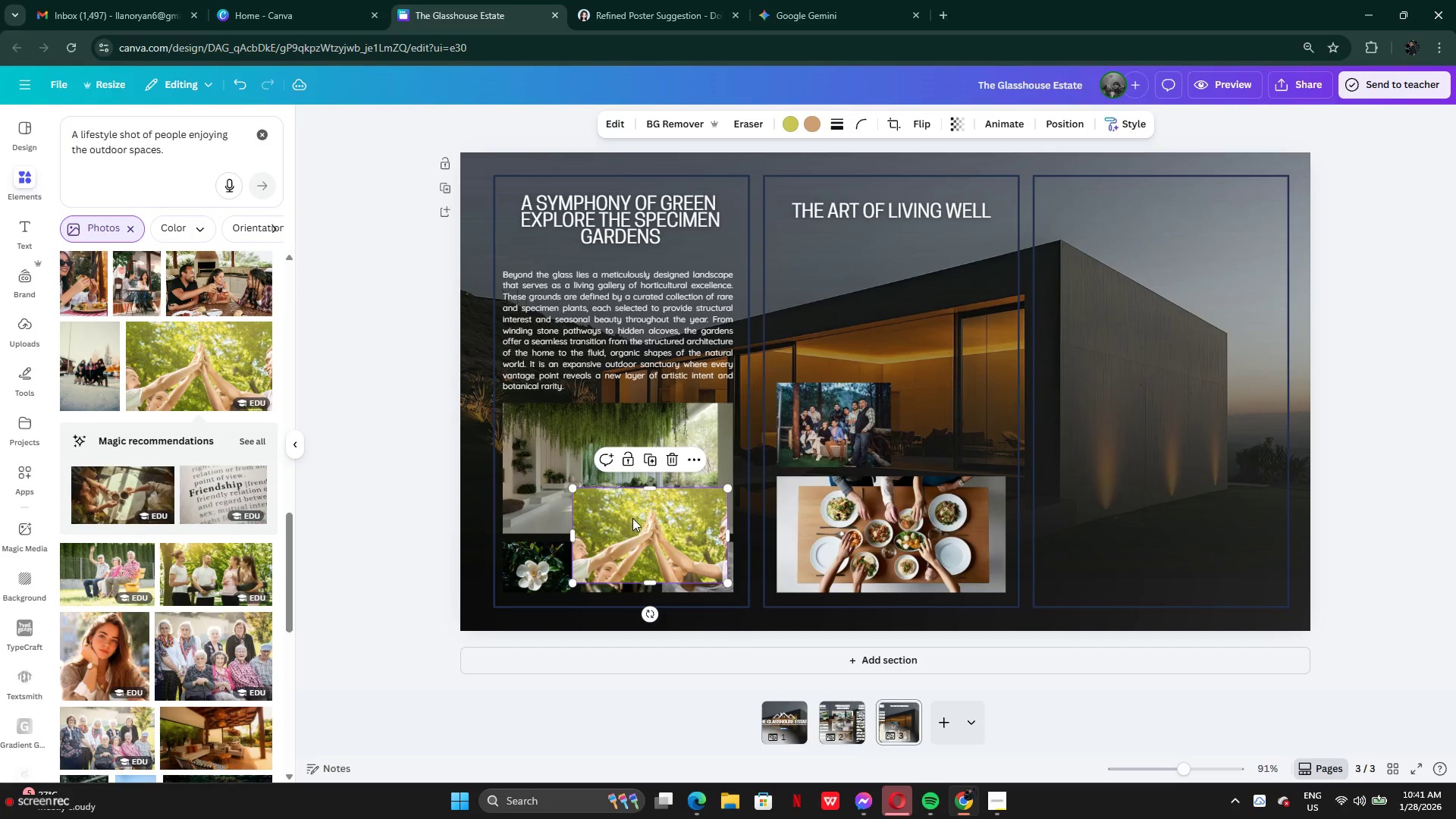 
left_click_drag(start_coordinate=[632, 518], to_coordinate=[959, 414])
 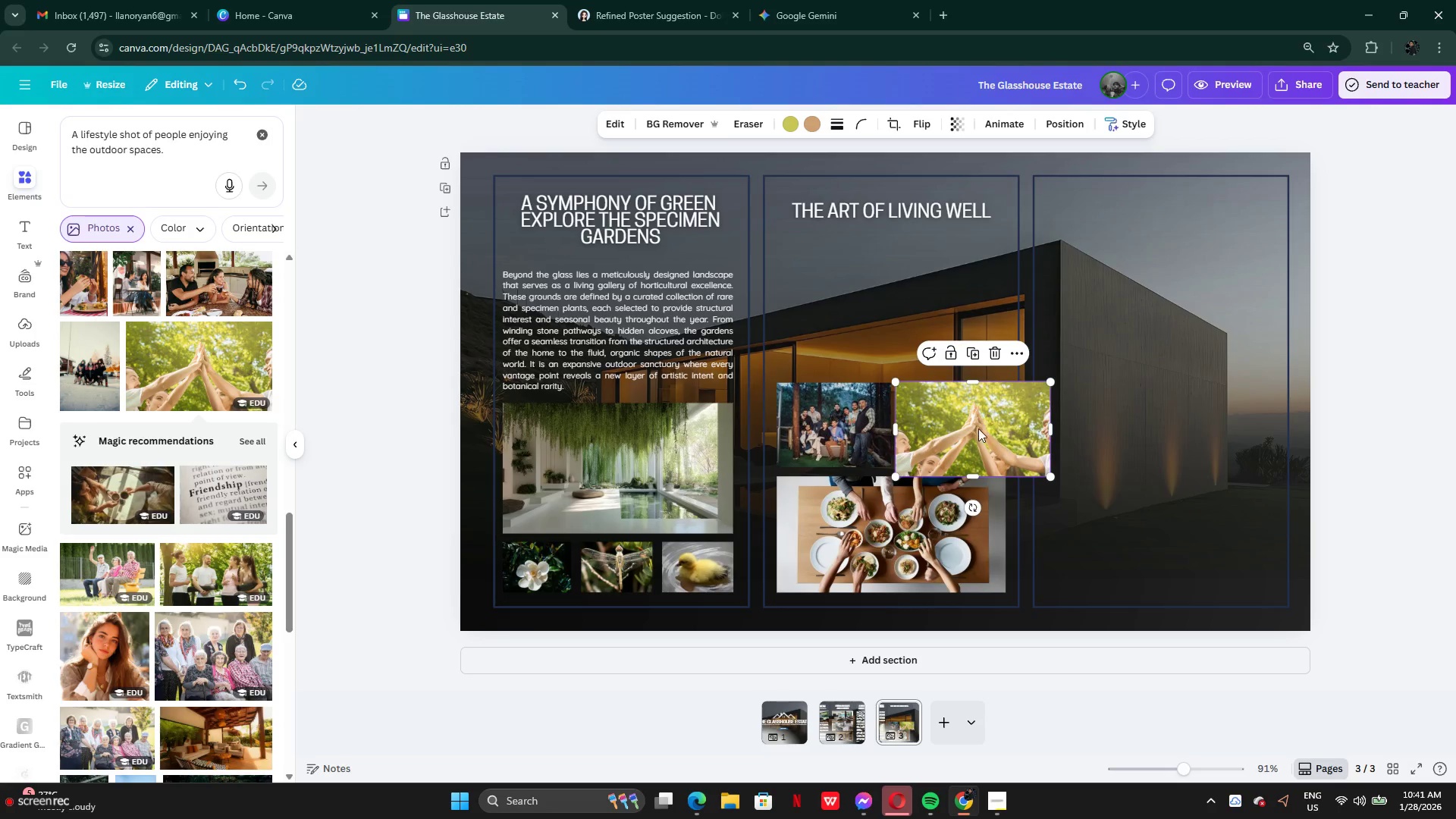 
left_click_drag(start_coordinate=[967, 430], to_coordinate=[846, 431])
 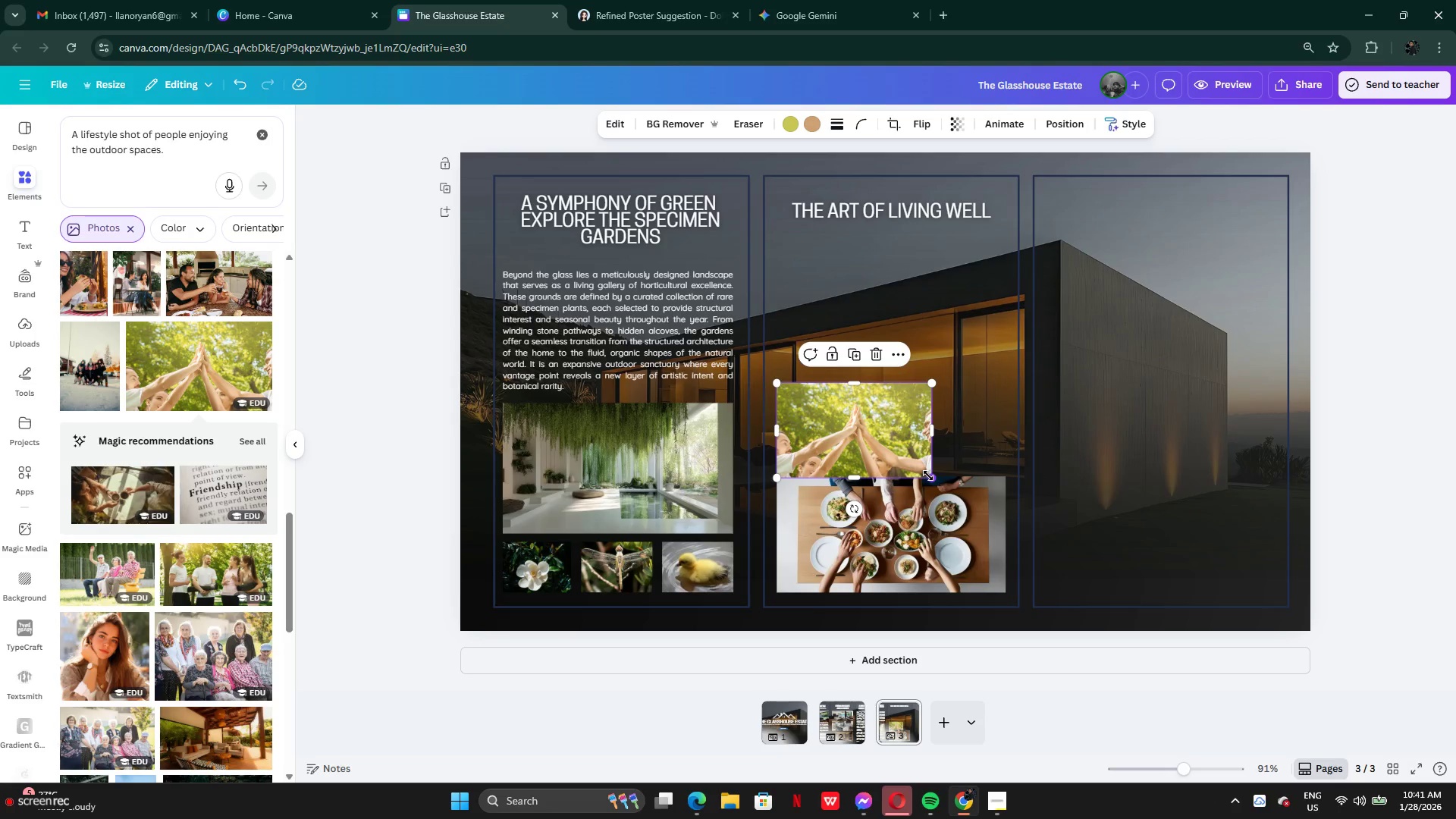 
left_click_drag(start_coordinate=[928, 475], to_coordinate=[905, 469])
 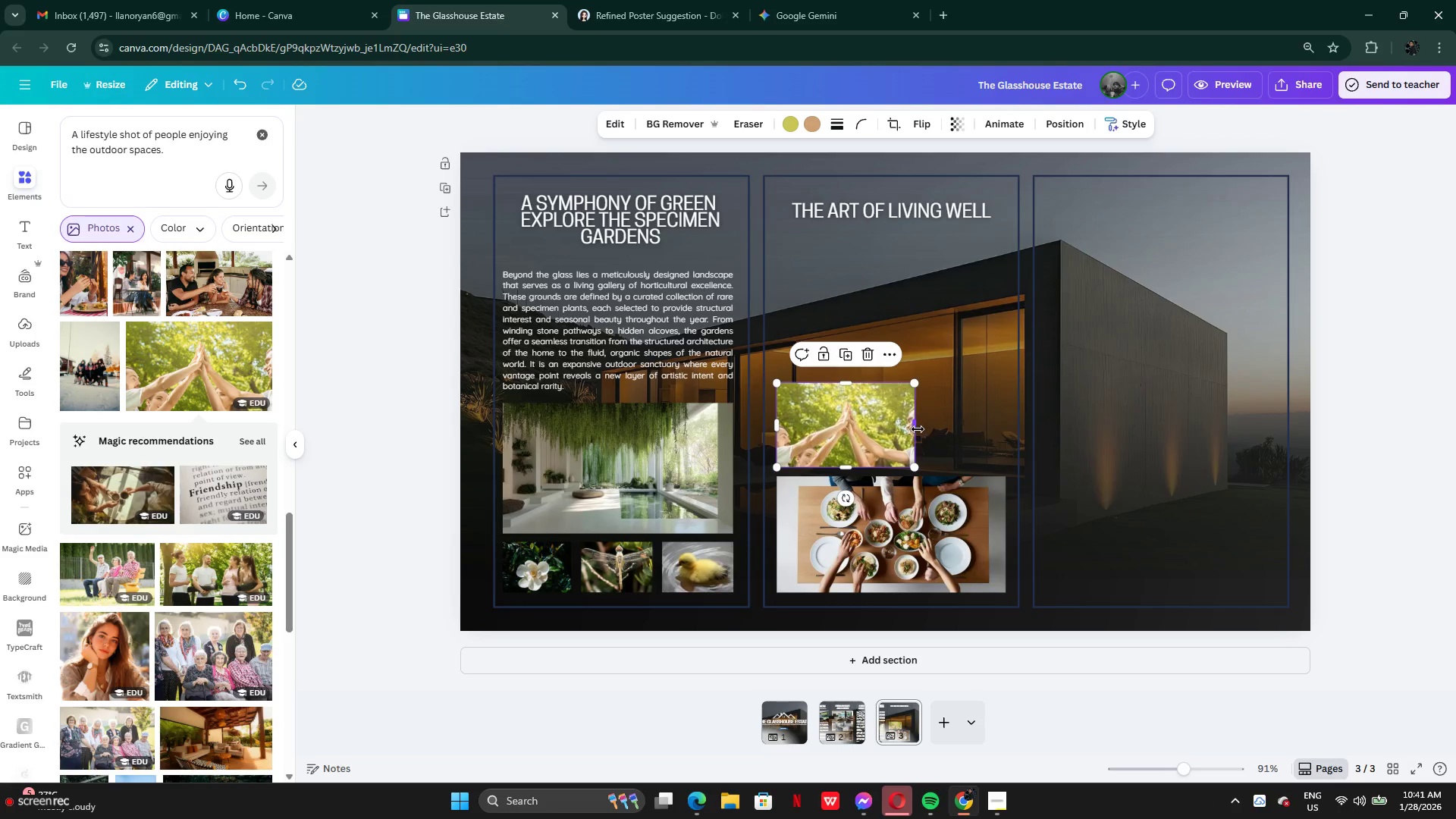 
left_click_drag(start_coordinate=[918, 429], to_coordinate=[898, 426])
 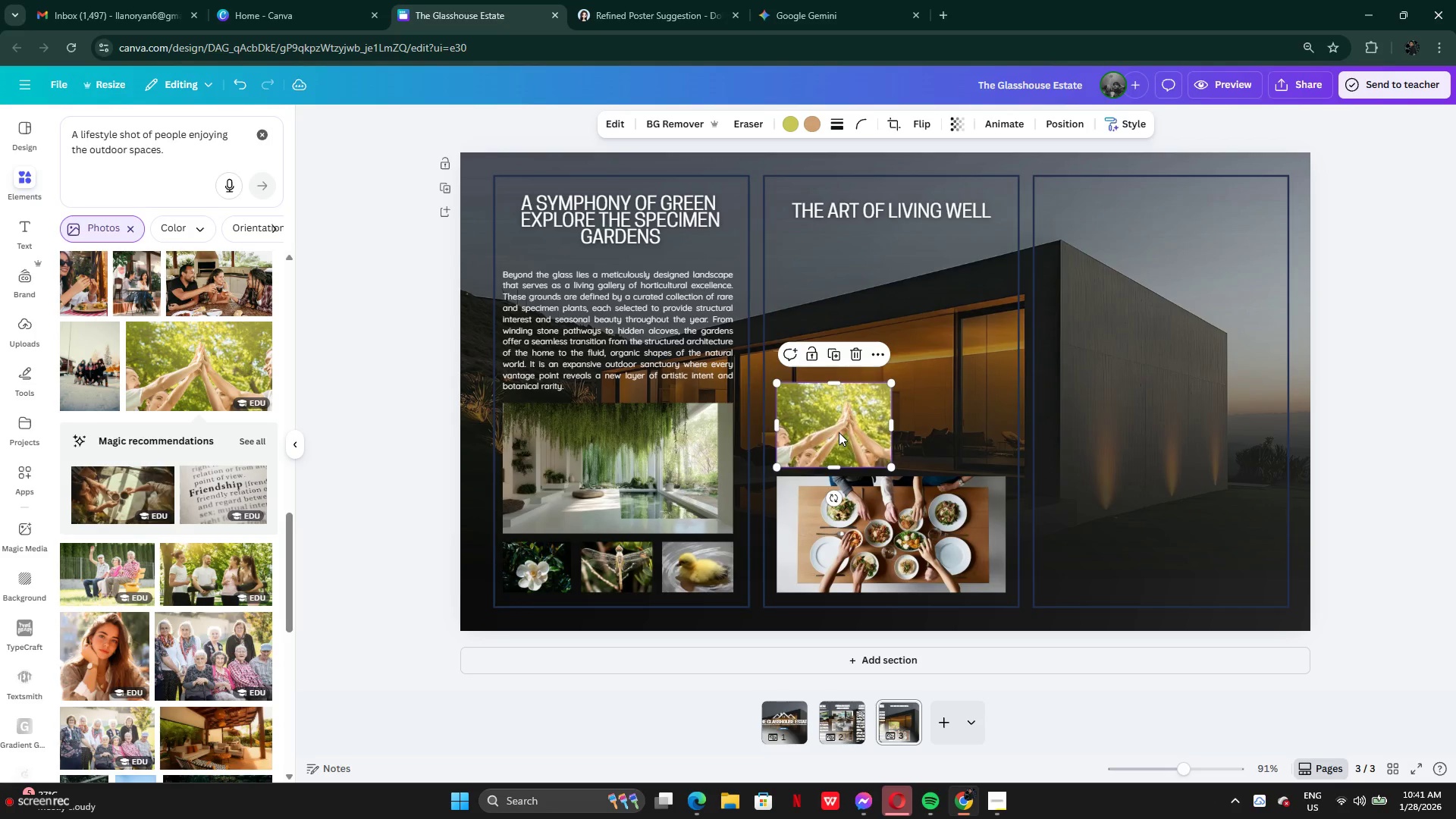 
double_click([839, 432])
 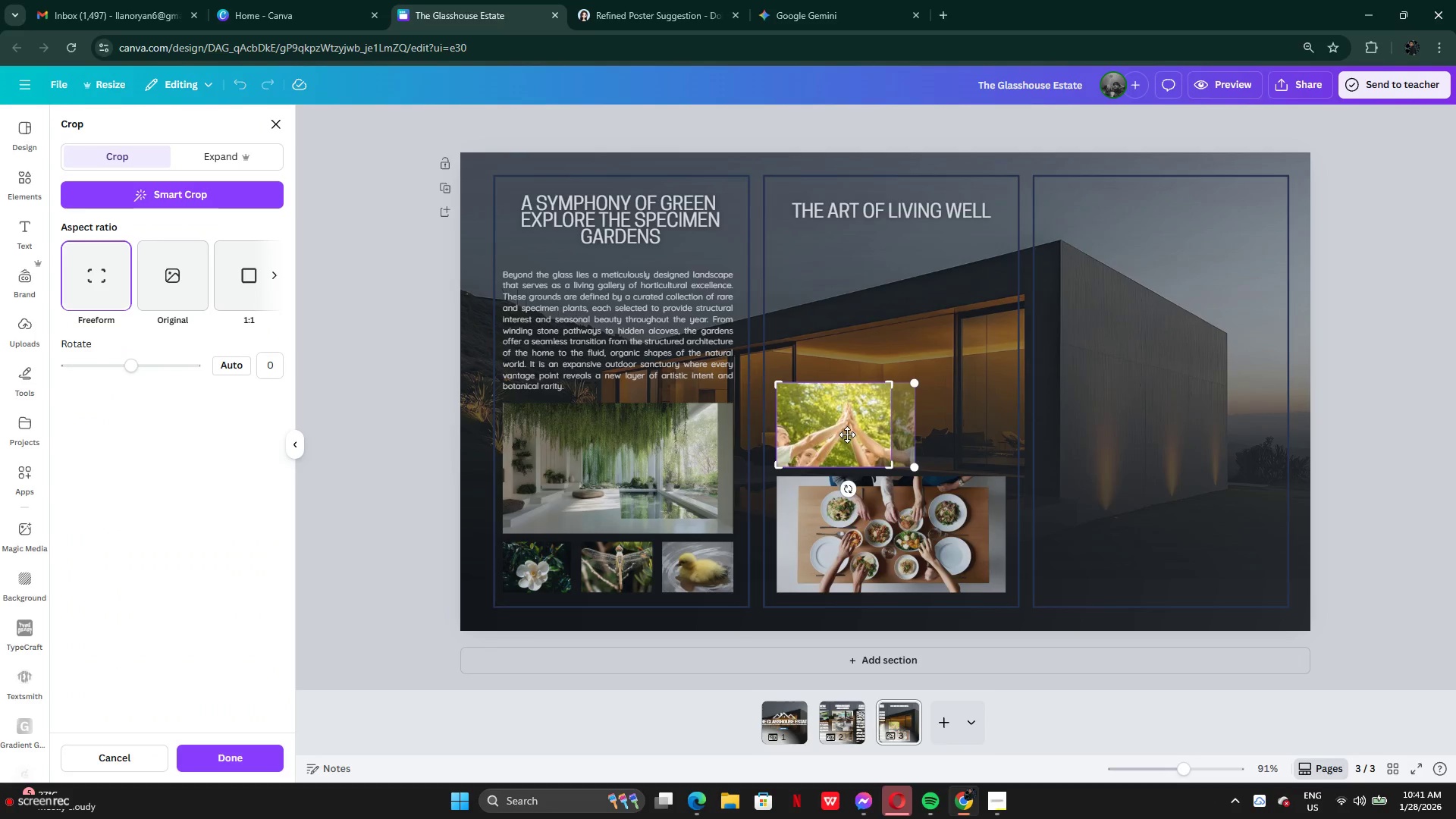 
left_click_drag(start_coordinate=[847, 435], to_coordinate=[830, 433])
 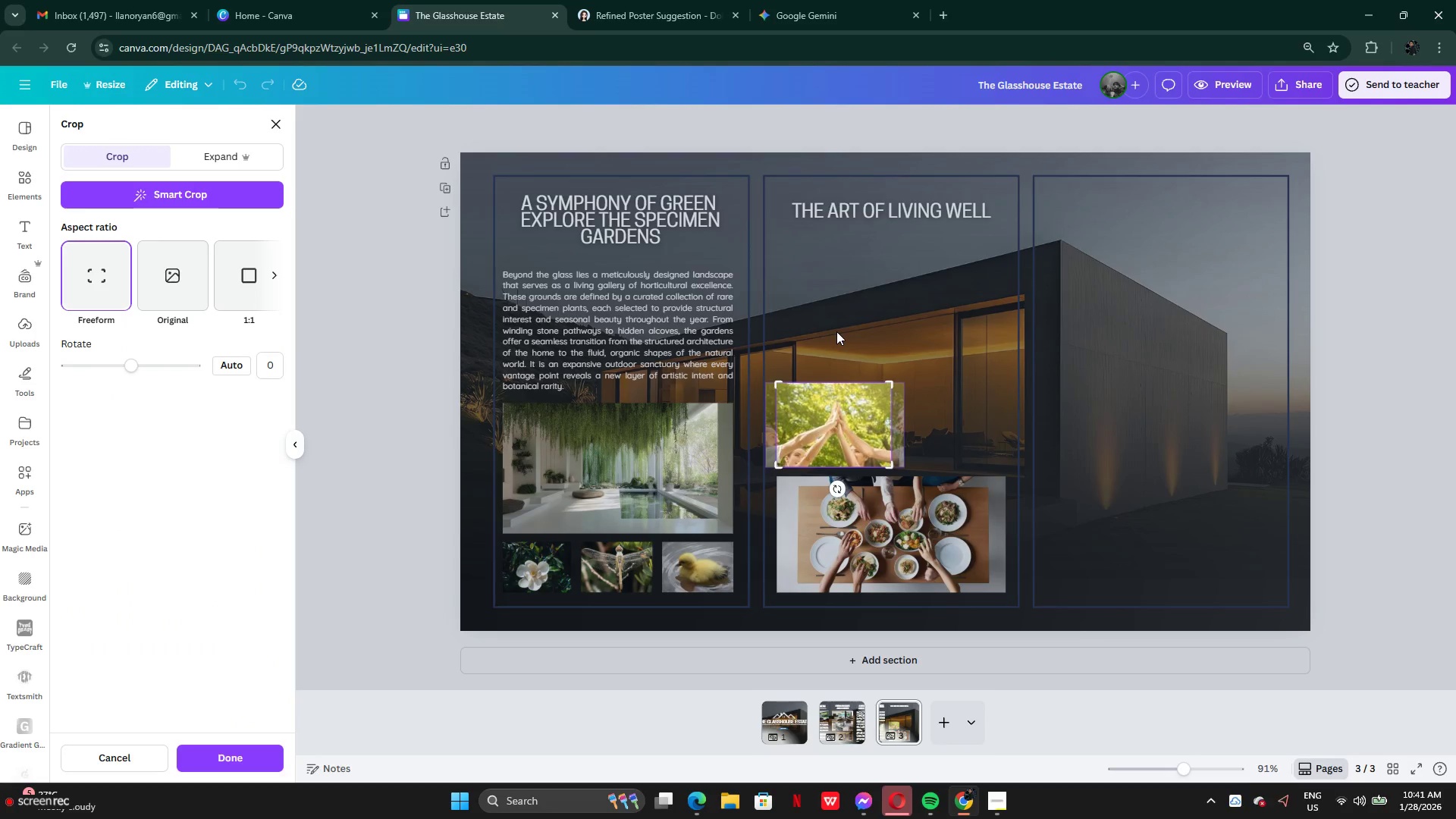 
left_click([836, 331])
 